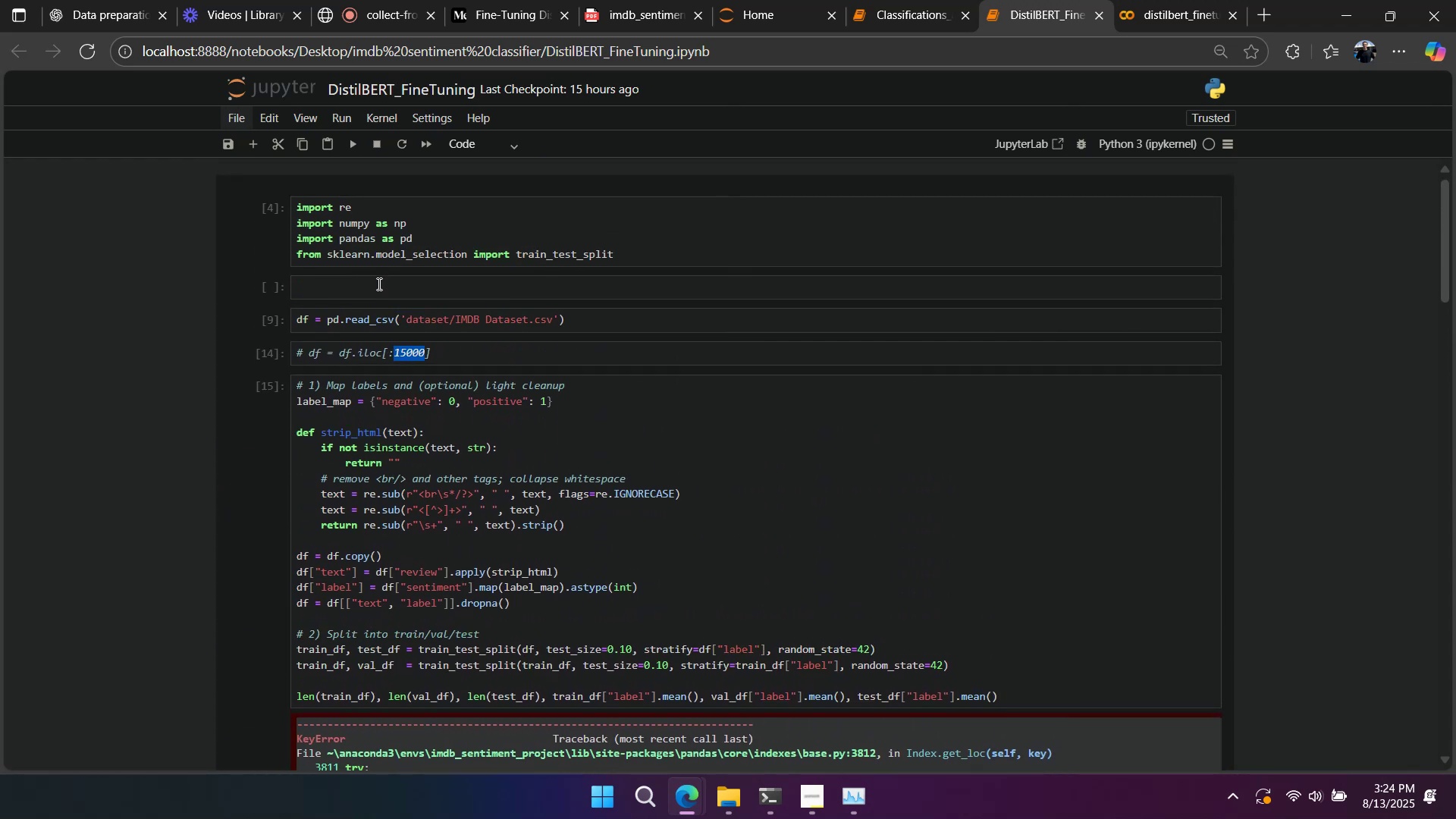 
left_click([378, 310])
 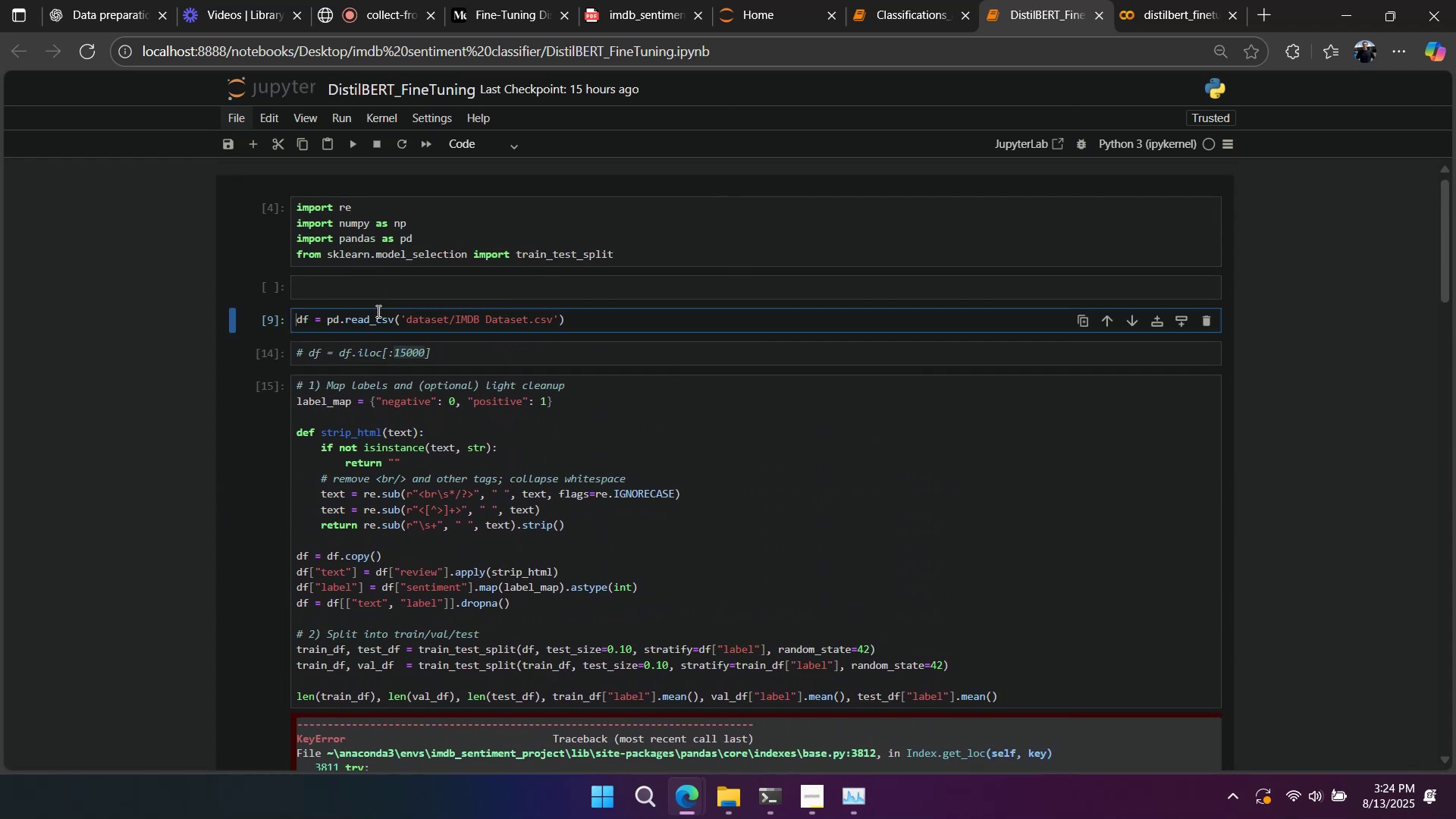 
key(Shift+Enter)
 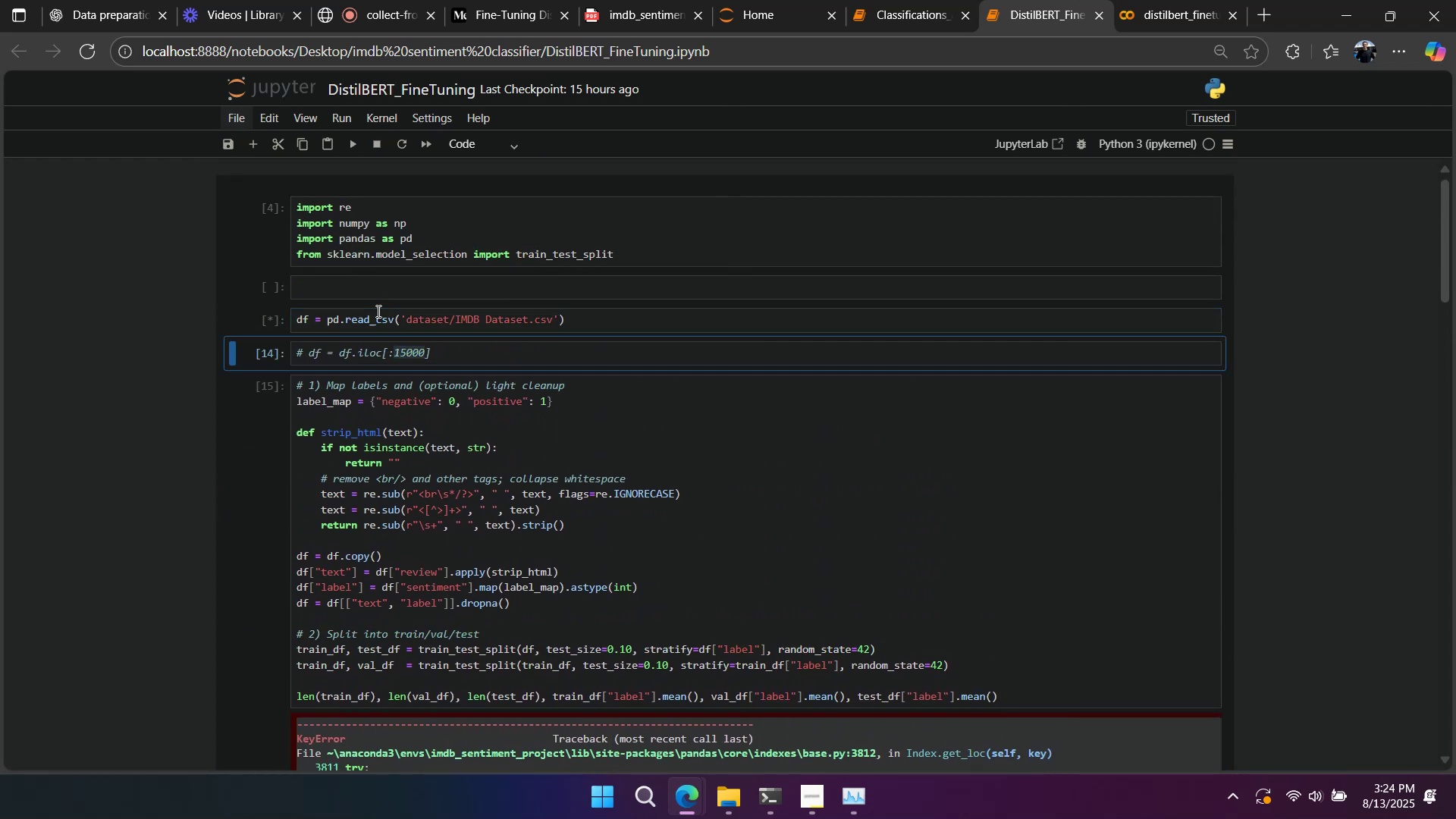 
key(Shift+Enter)
 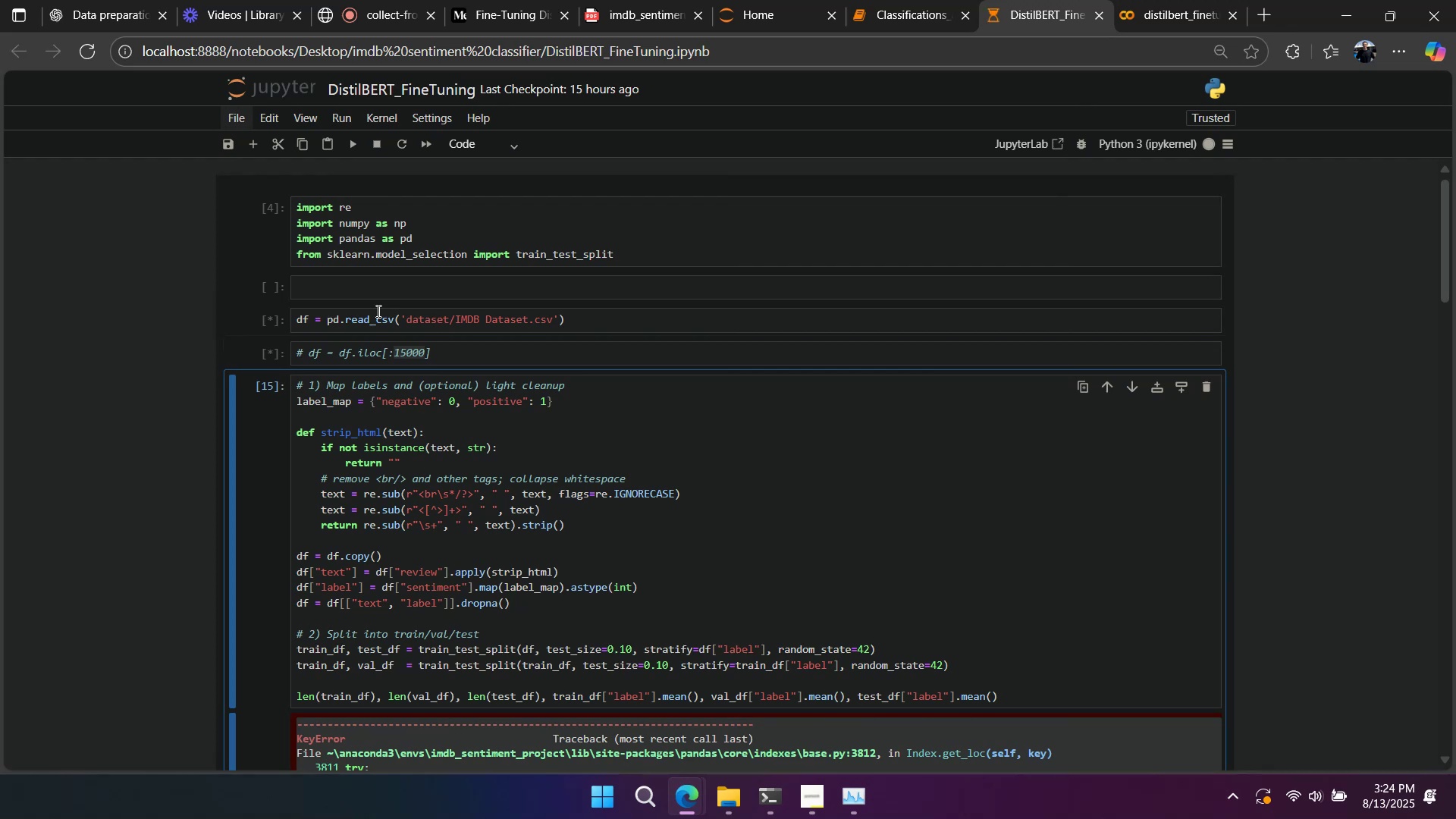 
key(Shift+Enter)
 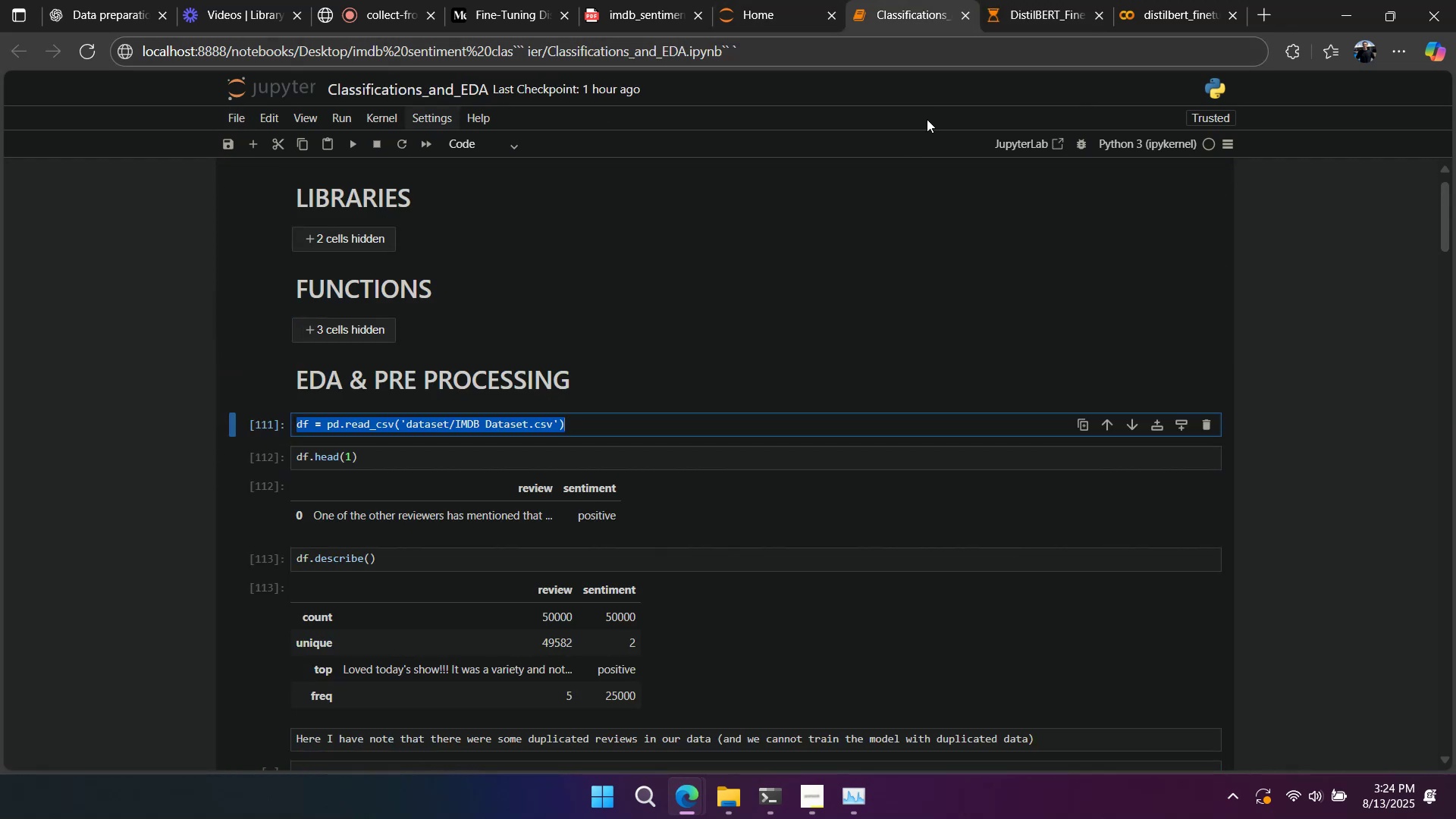 
wait(6.39)
 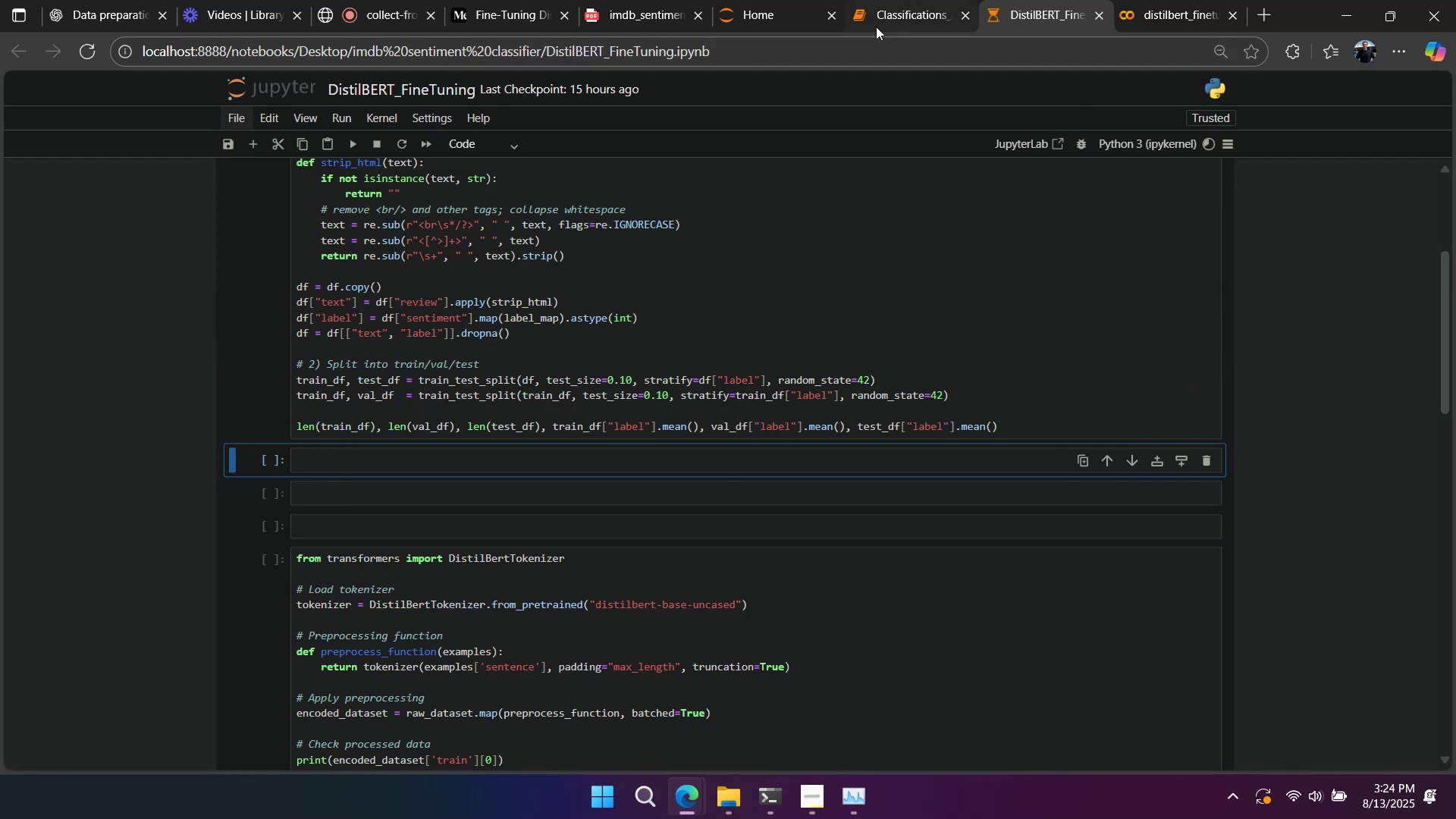 
key(Control+S)
 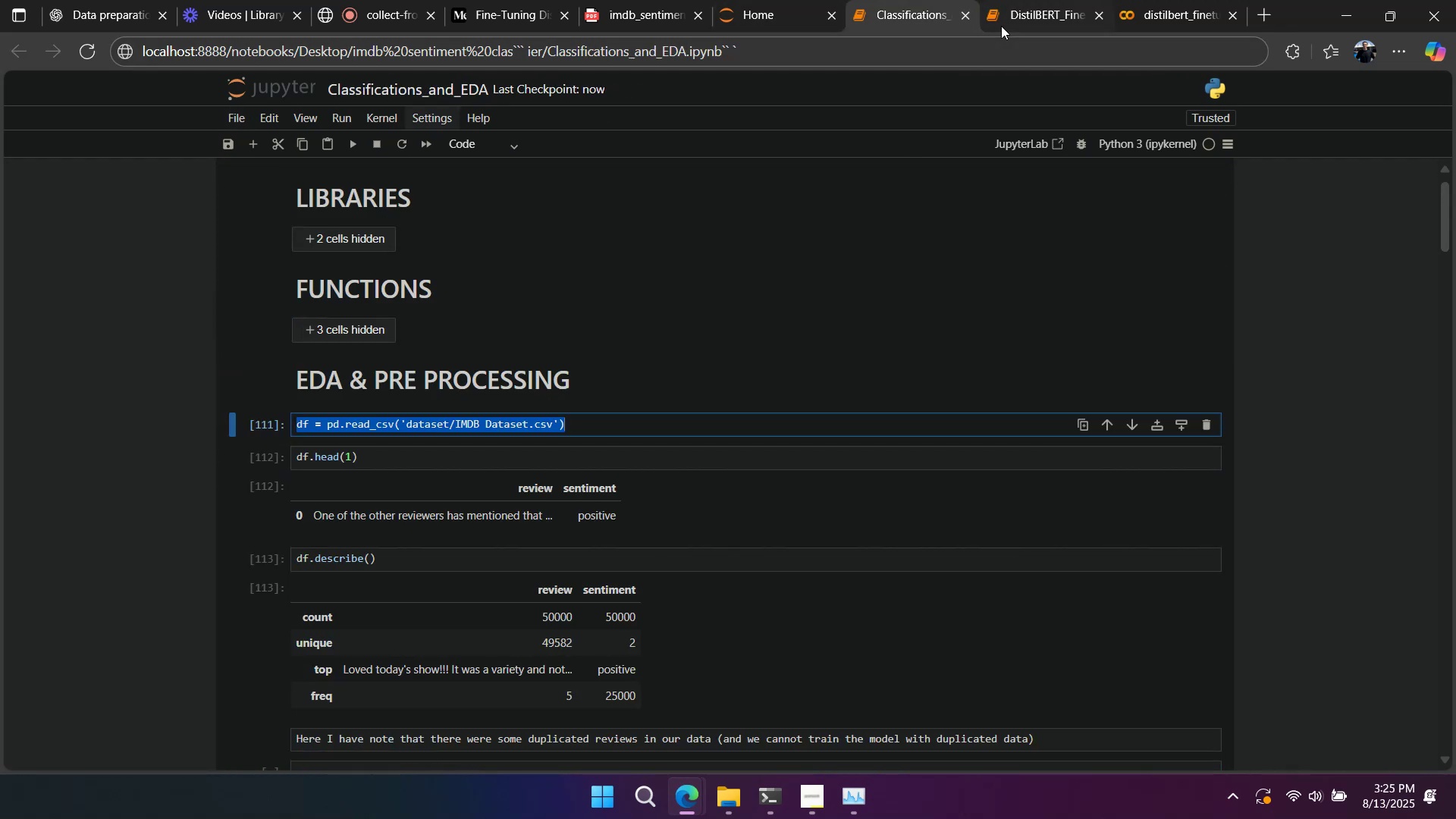 
left_click([1010, 24])
 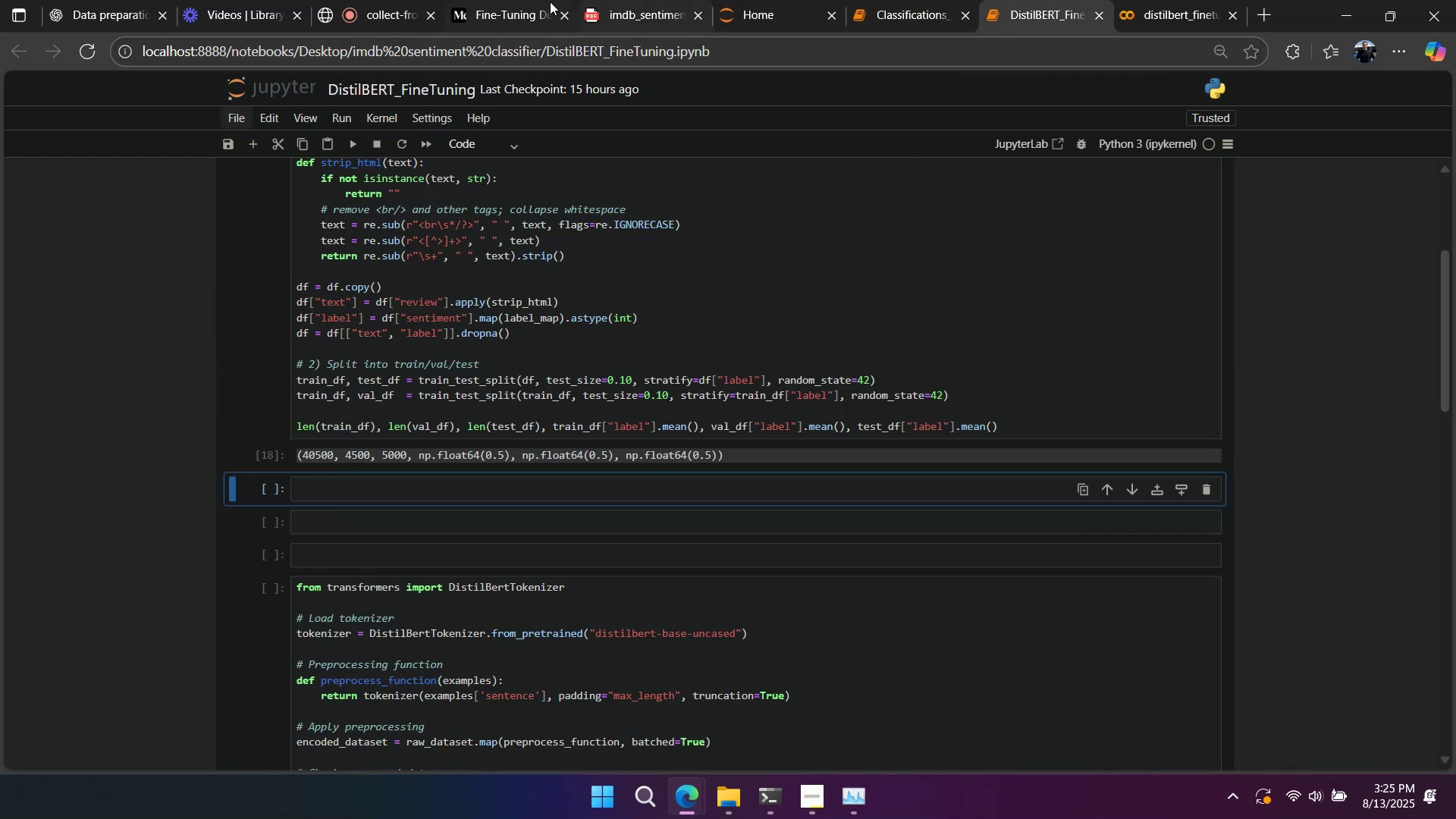 
left_click([525, 11])
 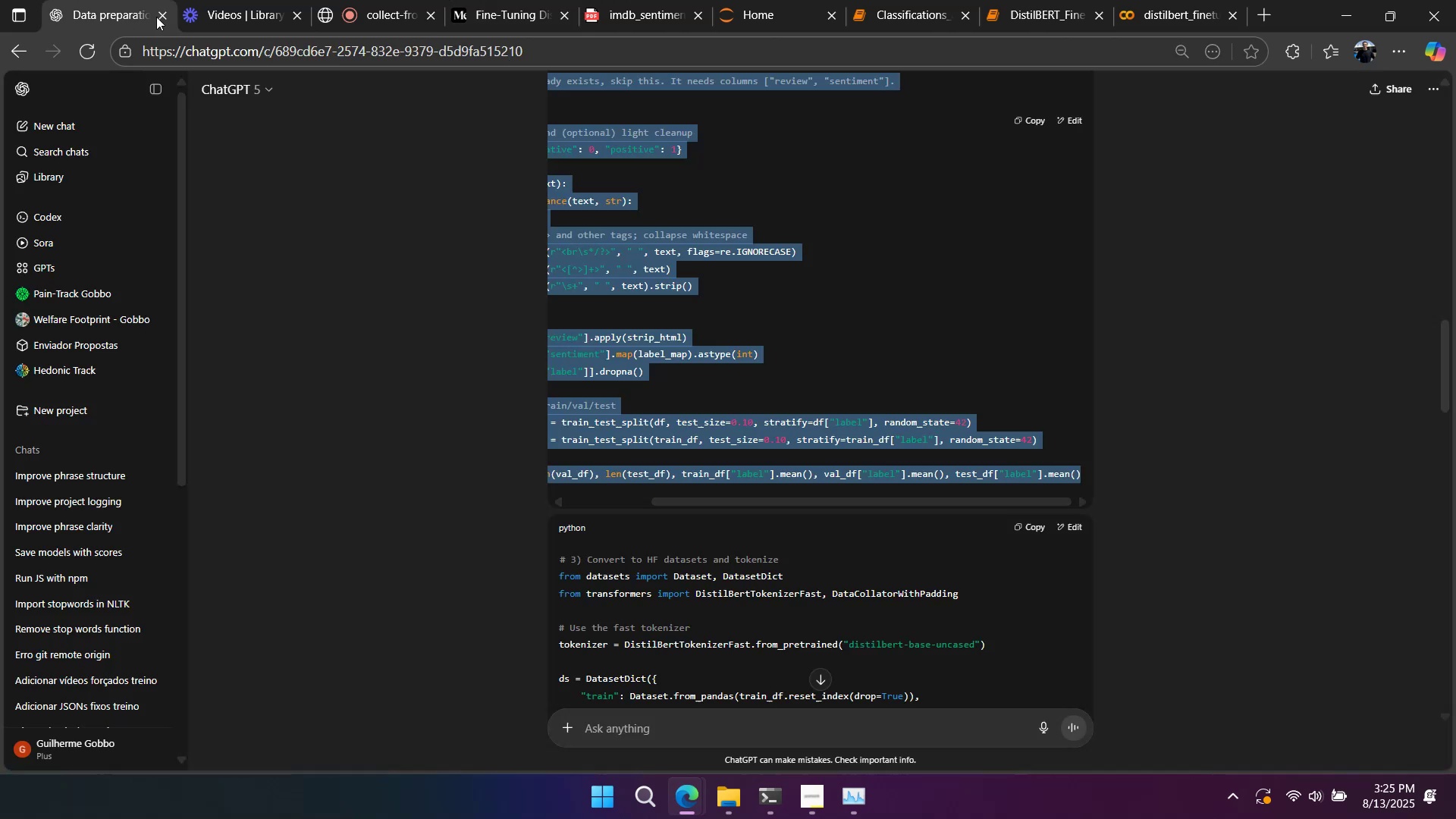 
left_click([324, 6])
 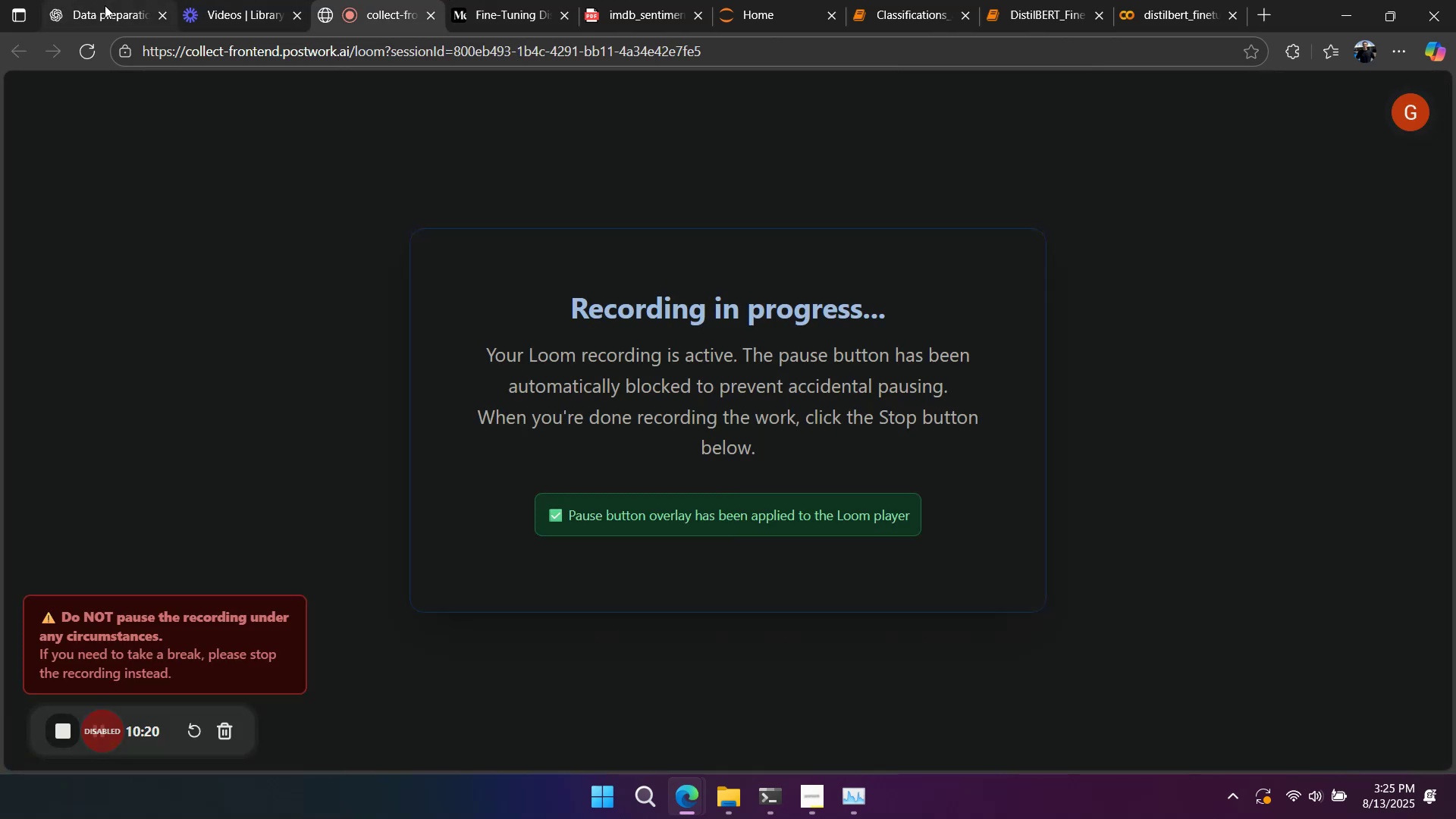 
left_click([100, 10])
 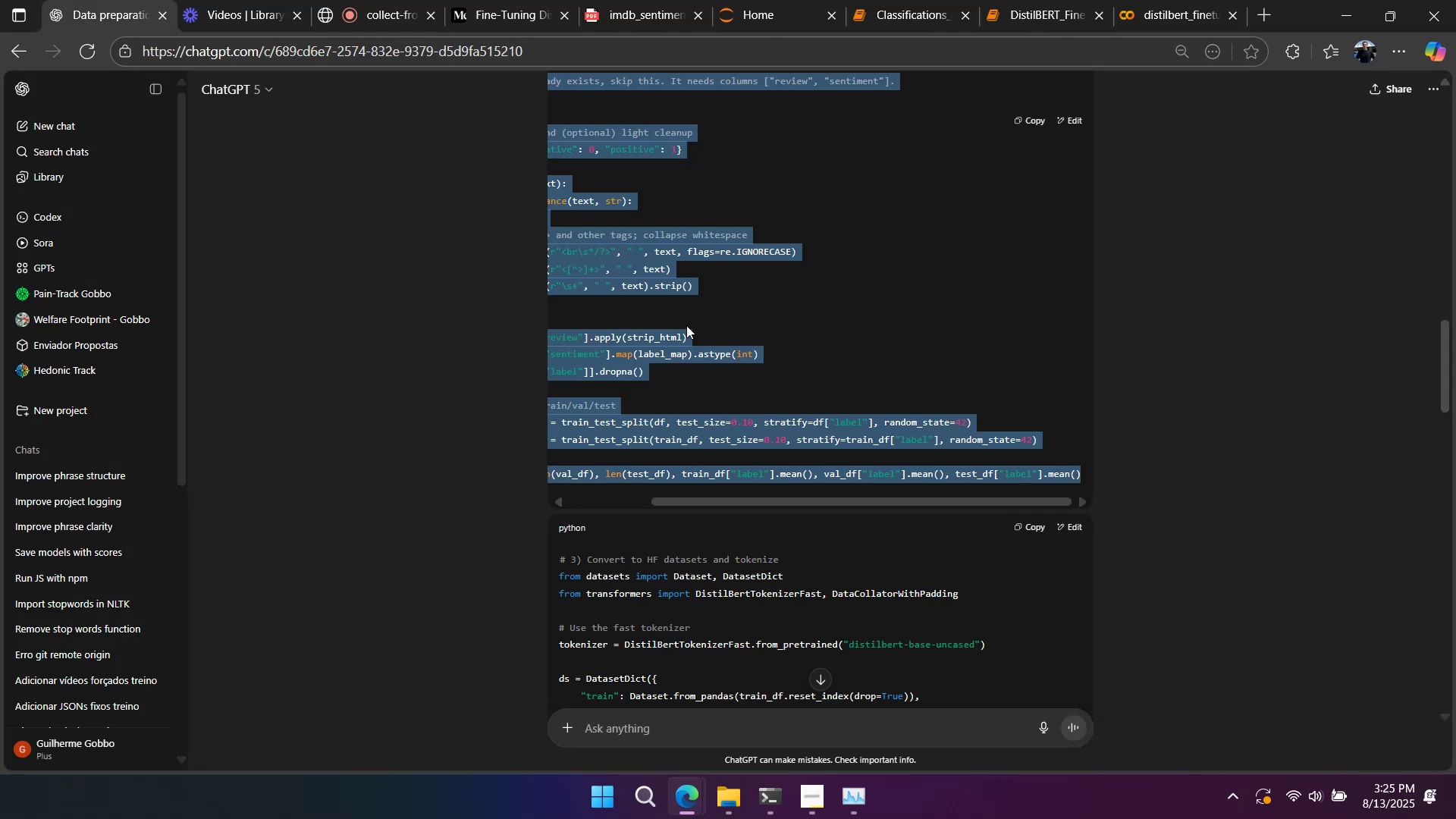 
scroll: coordinate [732, 457], scroll_direction: down, amount: 4.0
 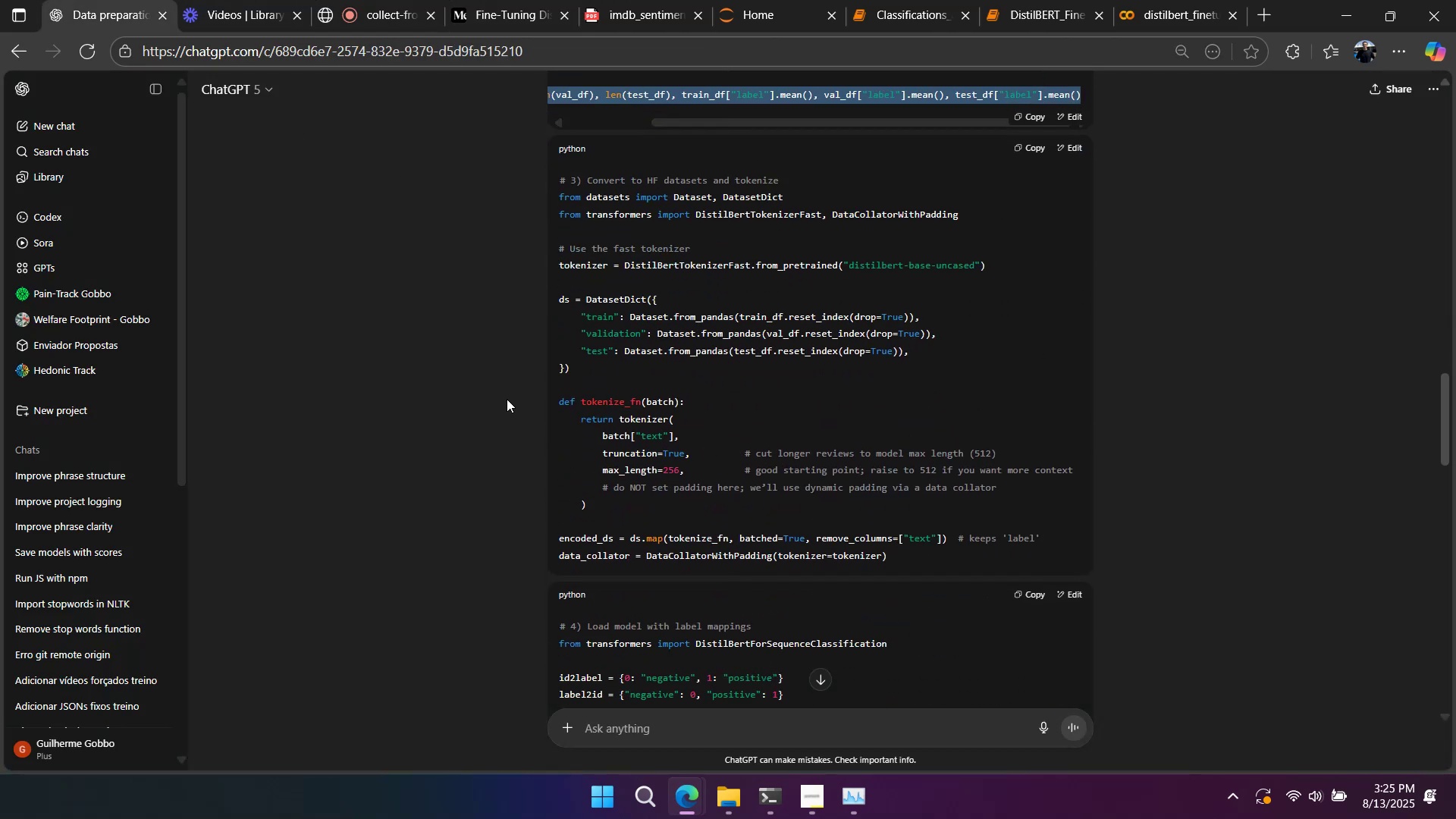 
wait(5.66)
 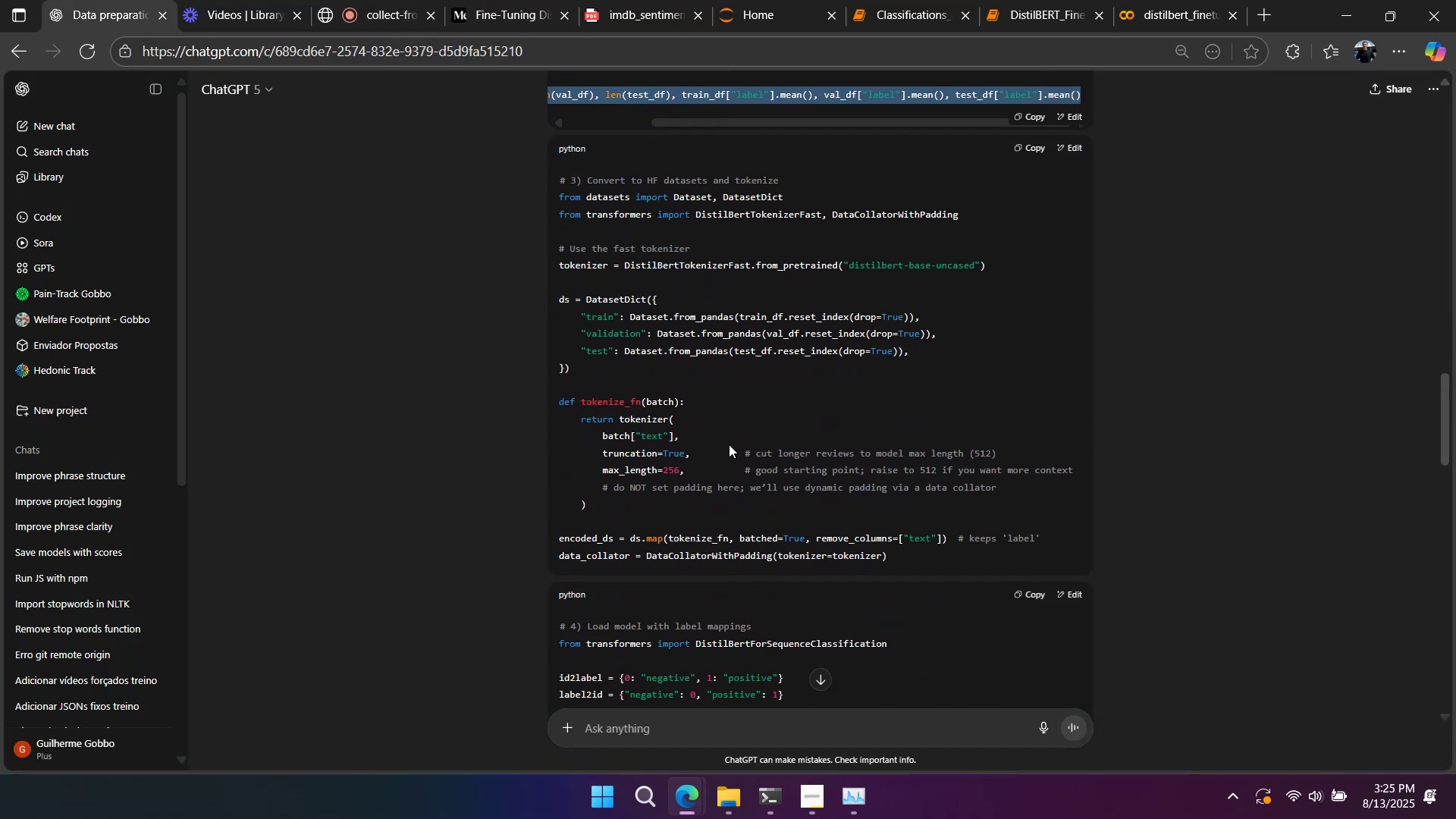 
left_click([968, 375])
 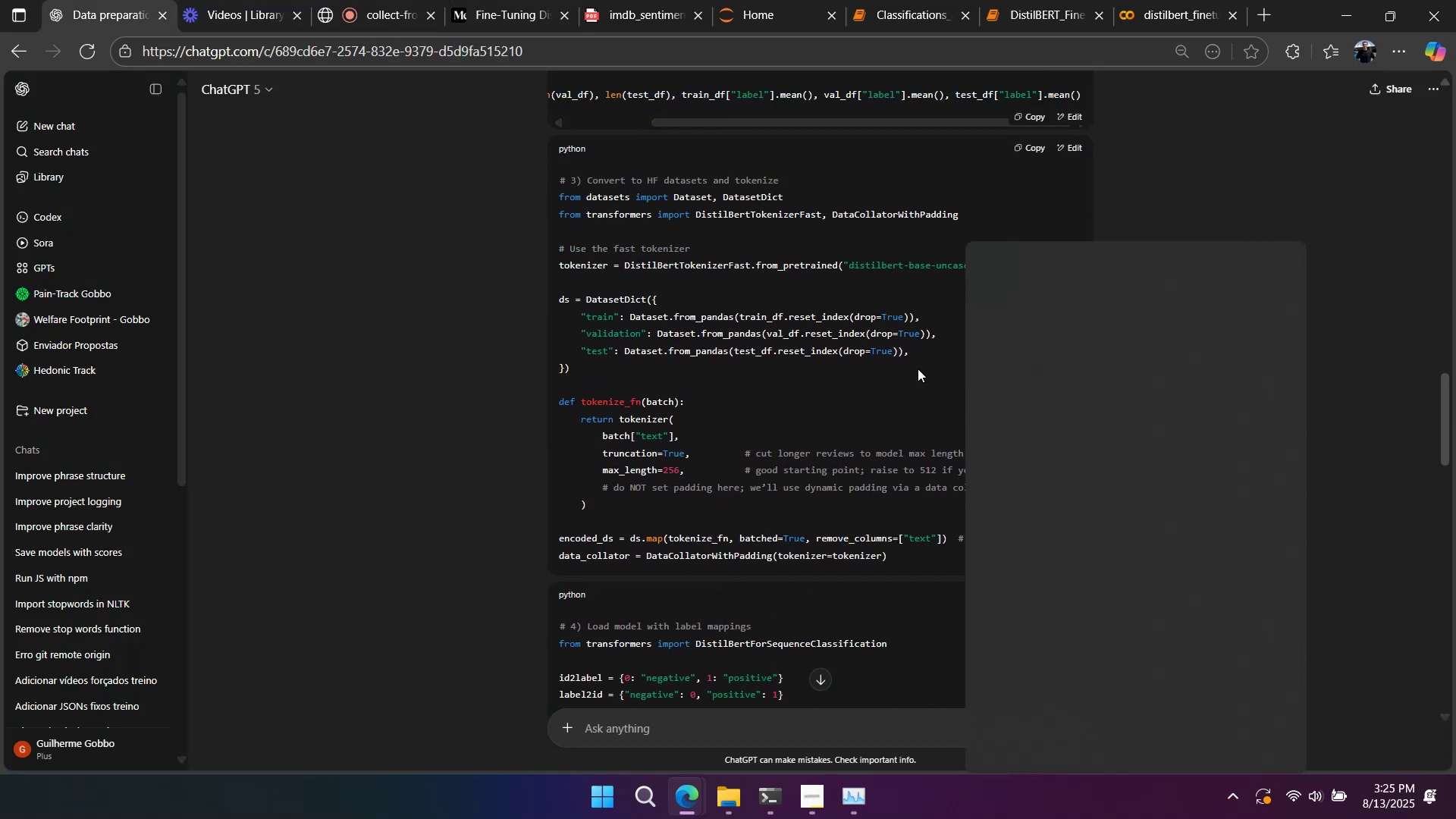 
left_click([822, 351])
 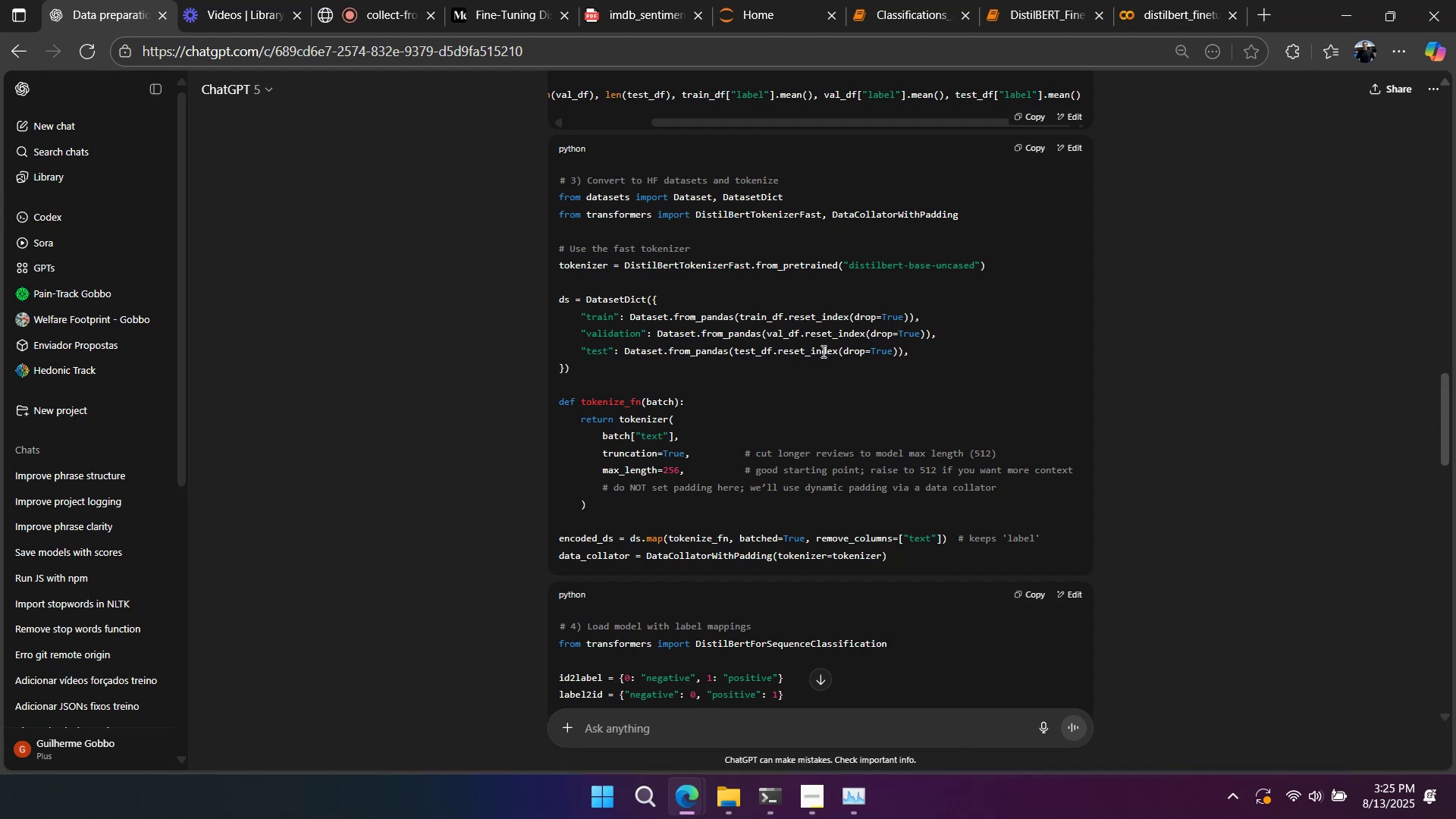 
wait(6.2)
 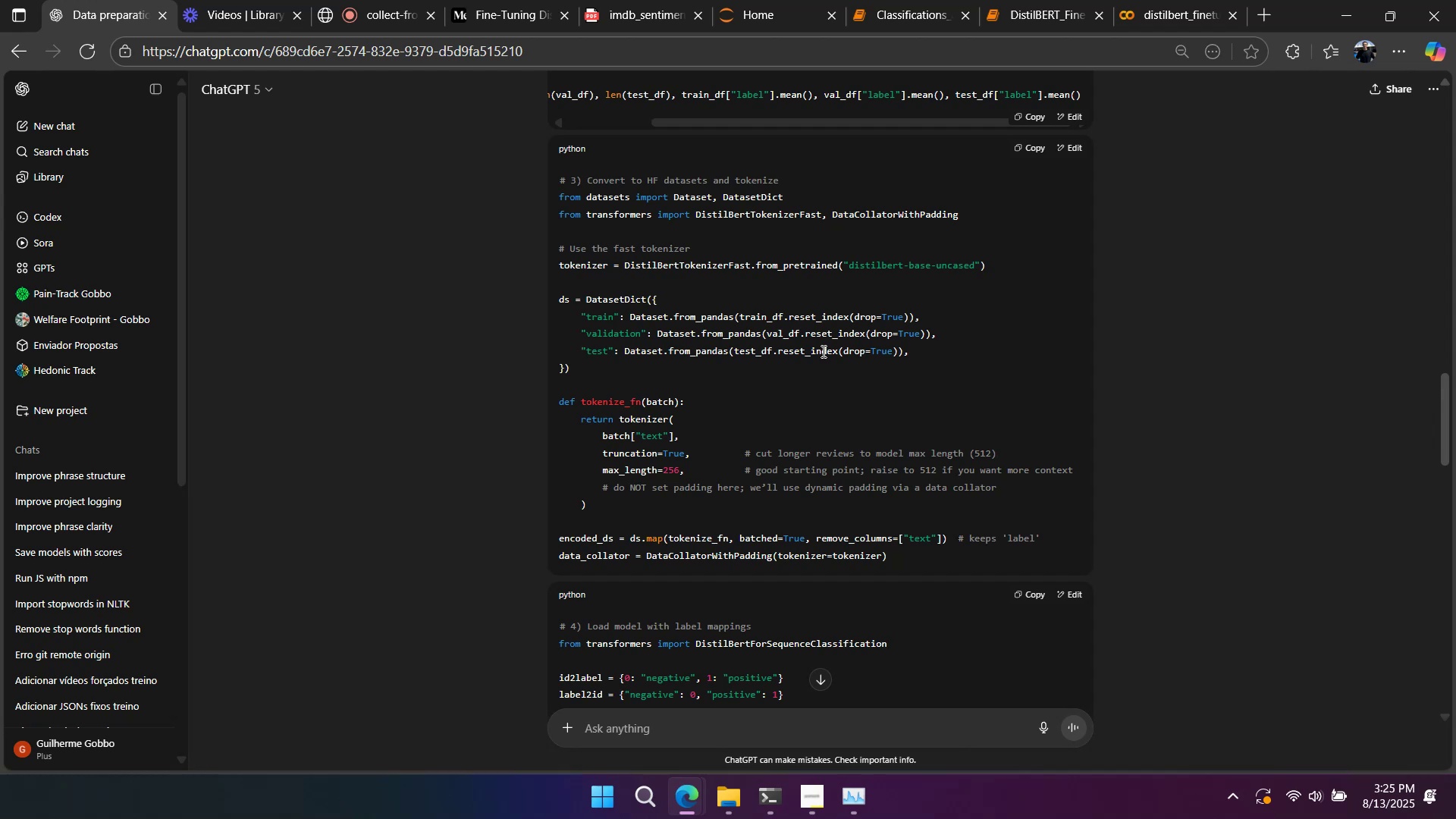 
double_click([780, 335])
 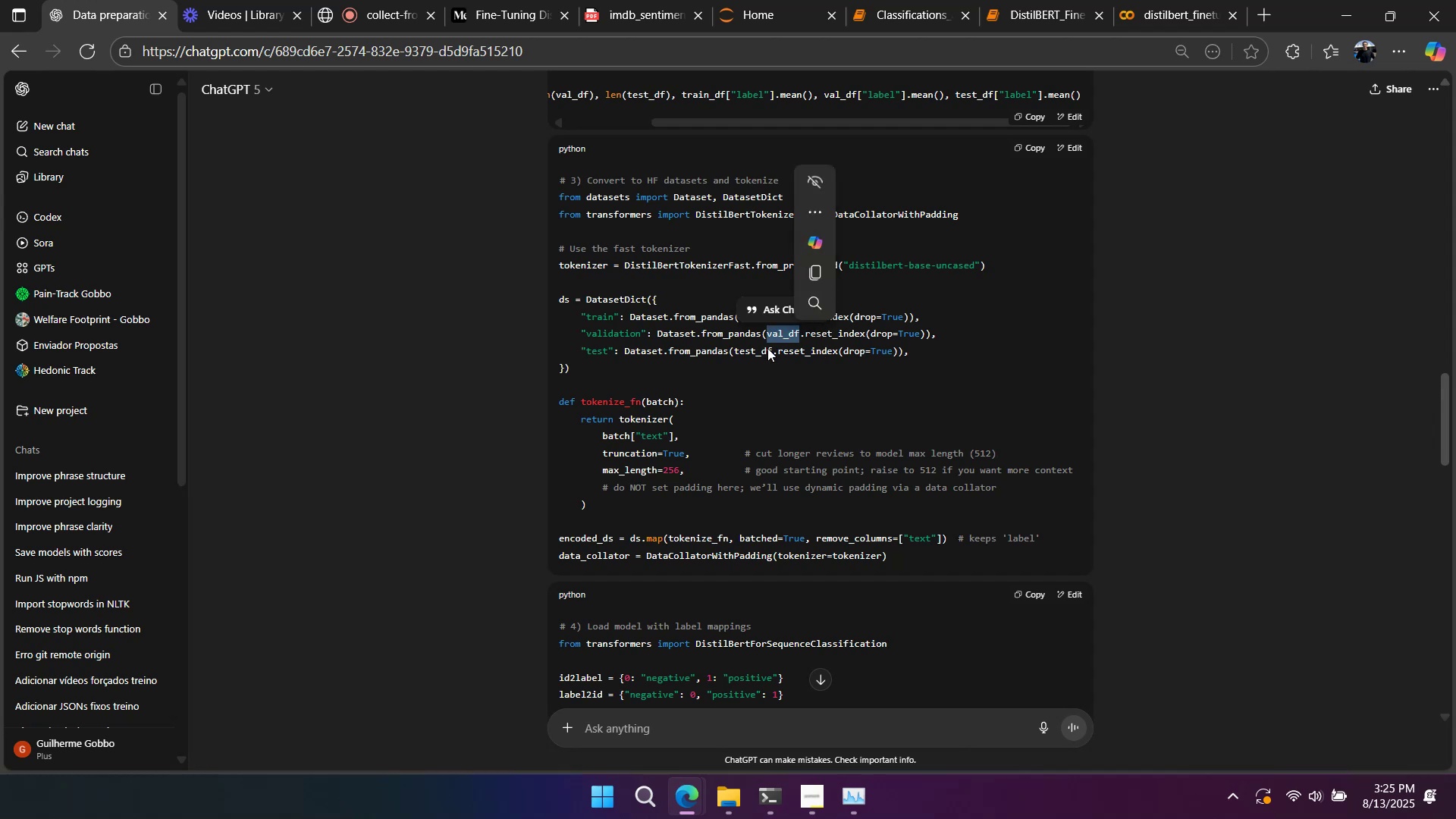 
triple_click([766, 350])
 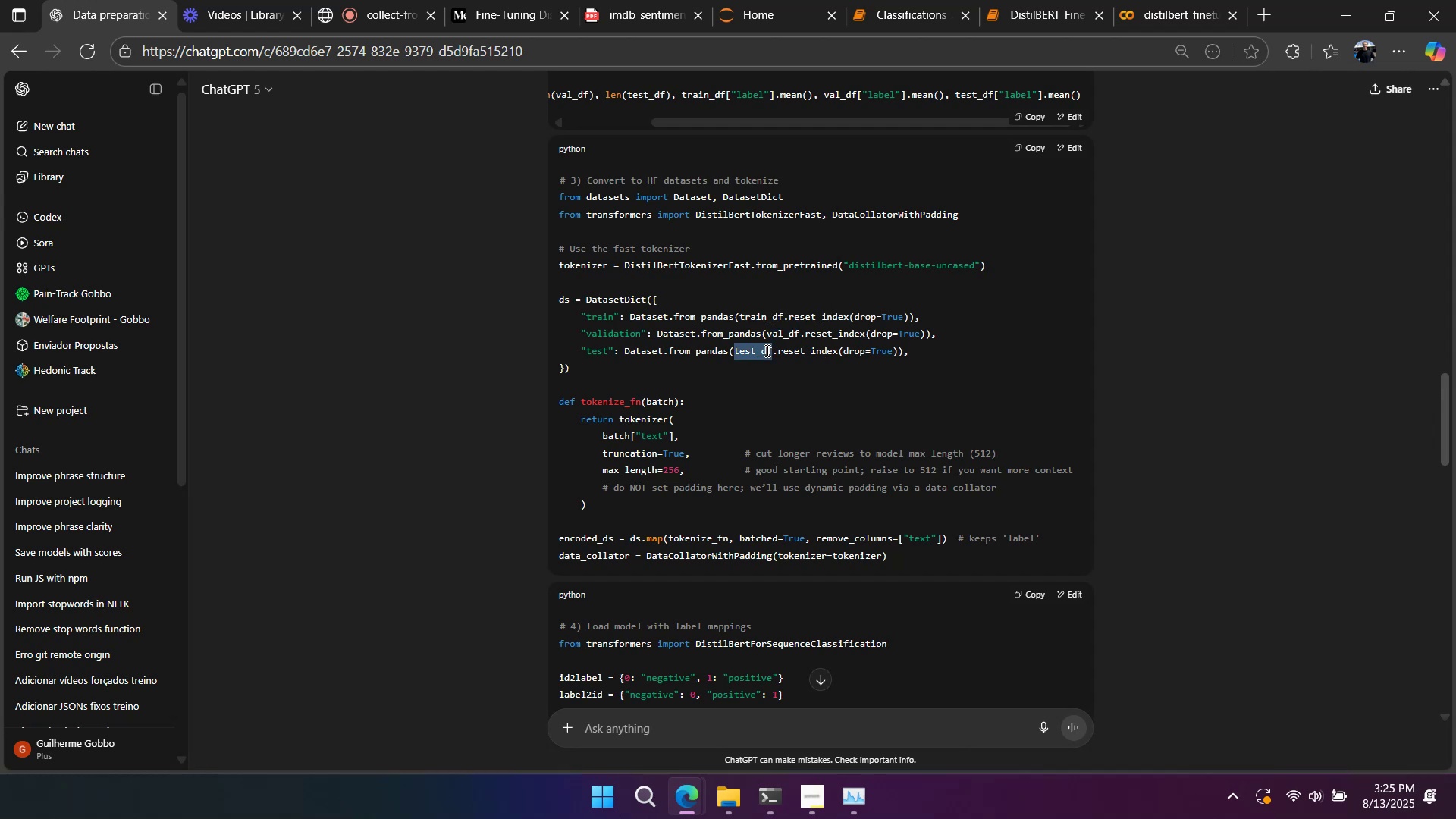 
triple_click([766, 350])
 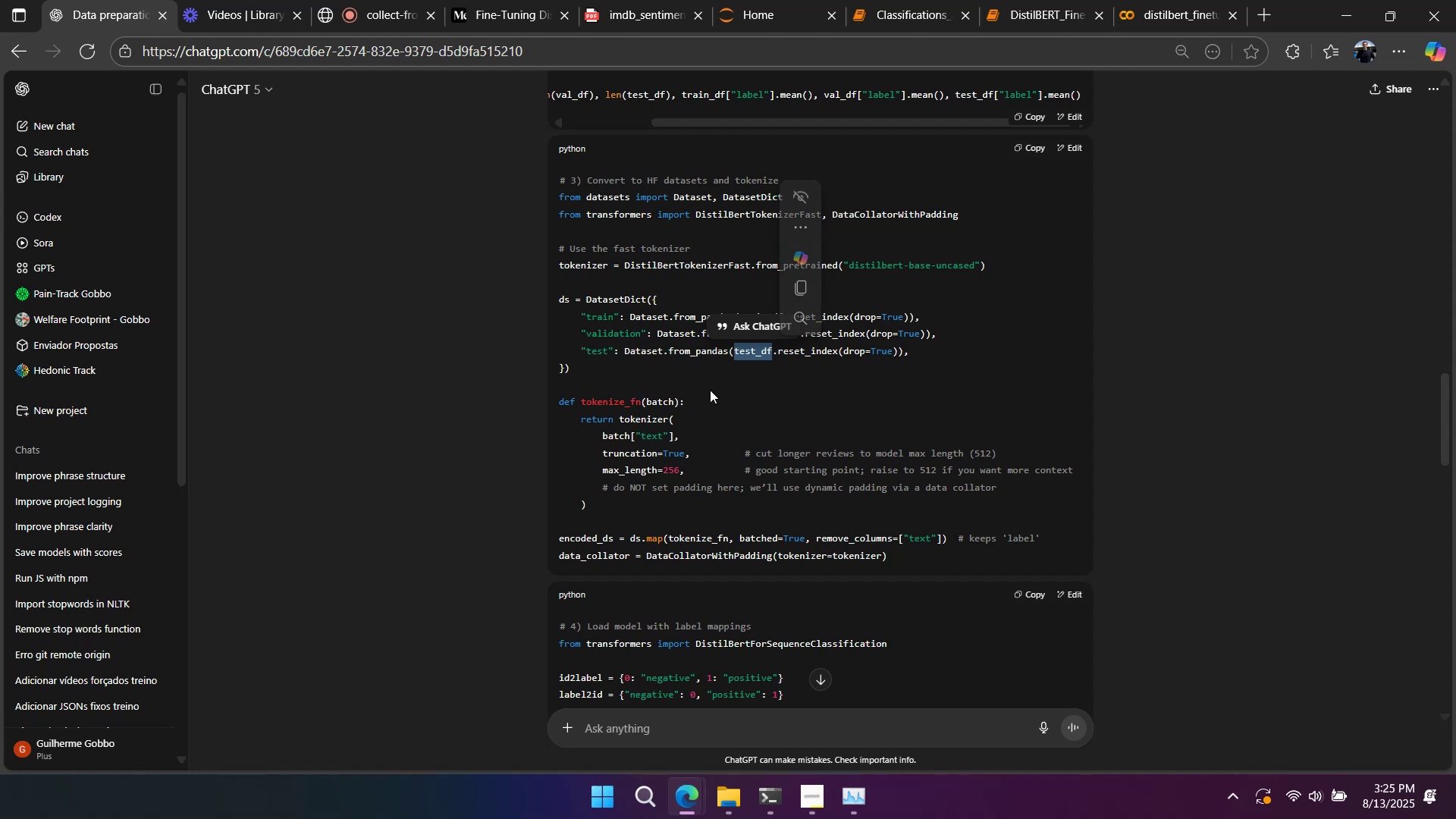 
wait(11.74)
 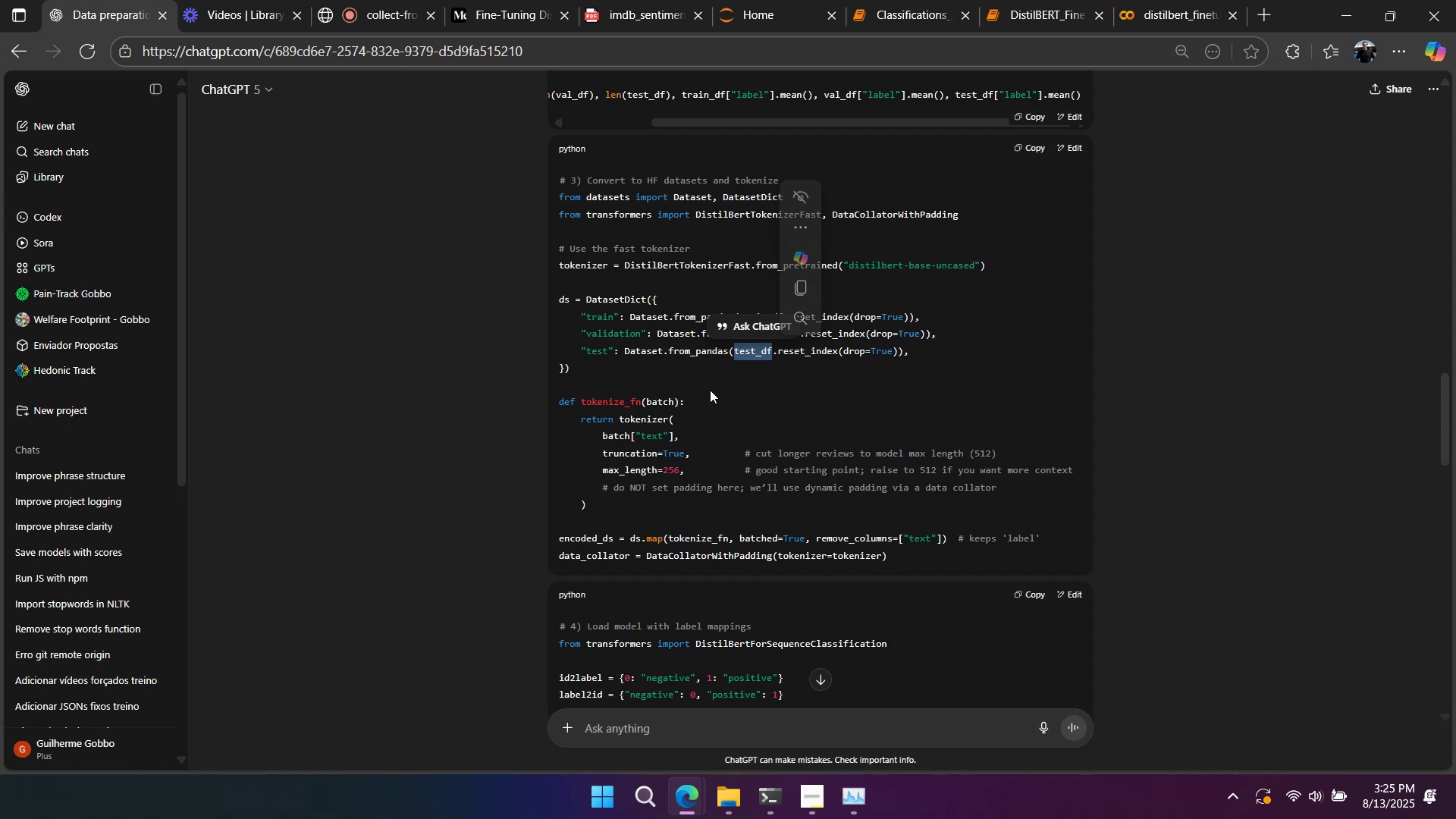 
key(Control+C)
 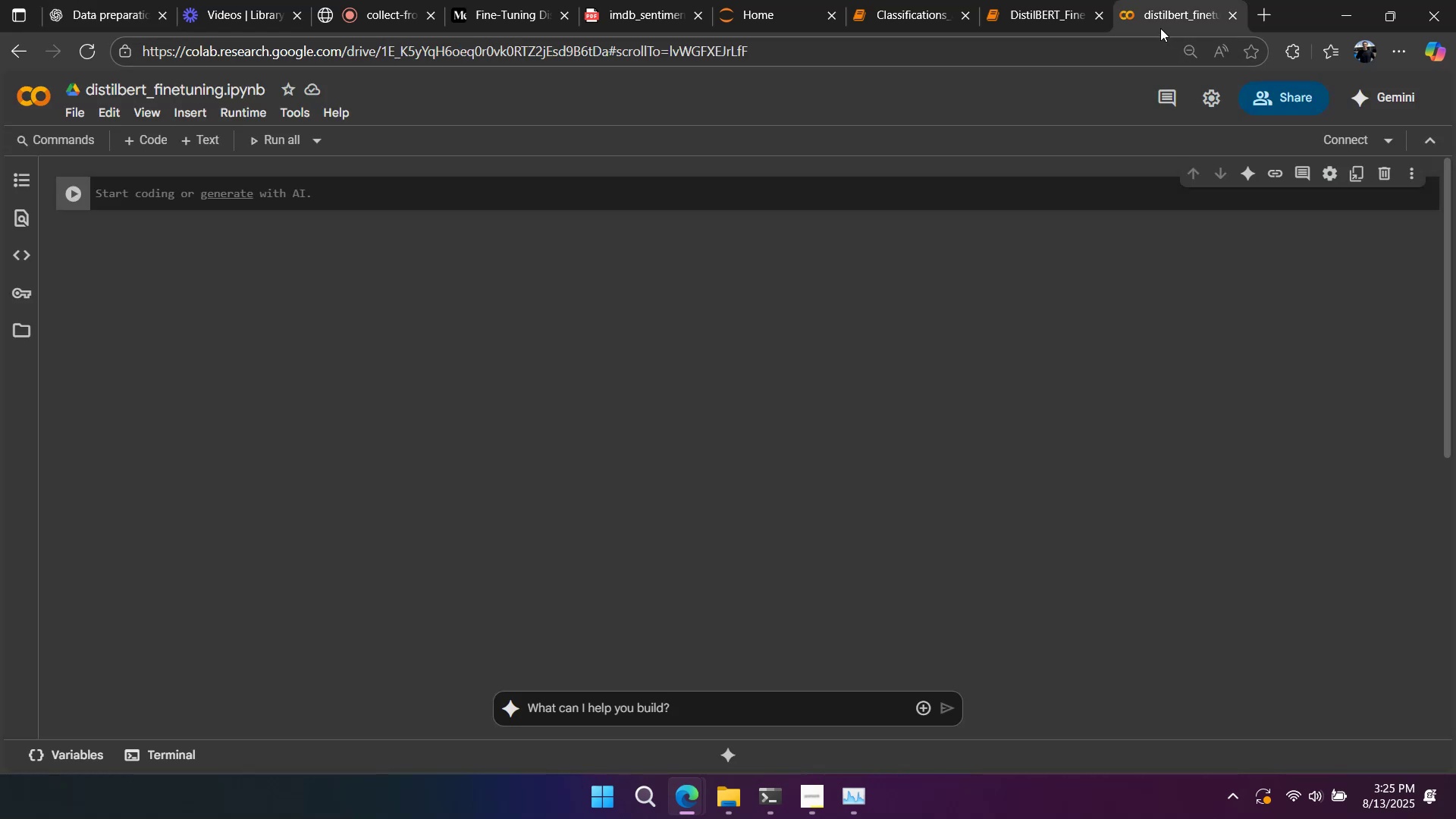 
double_click([1041, 20])
 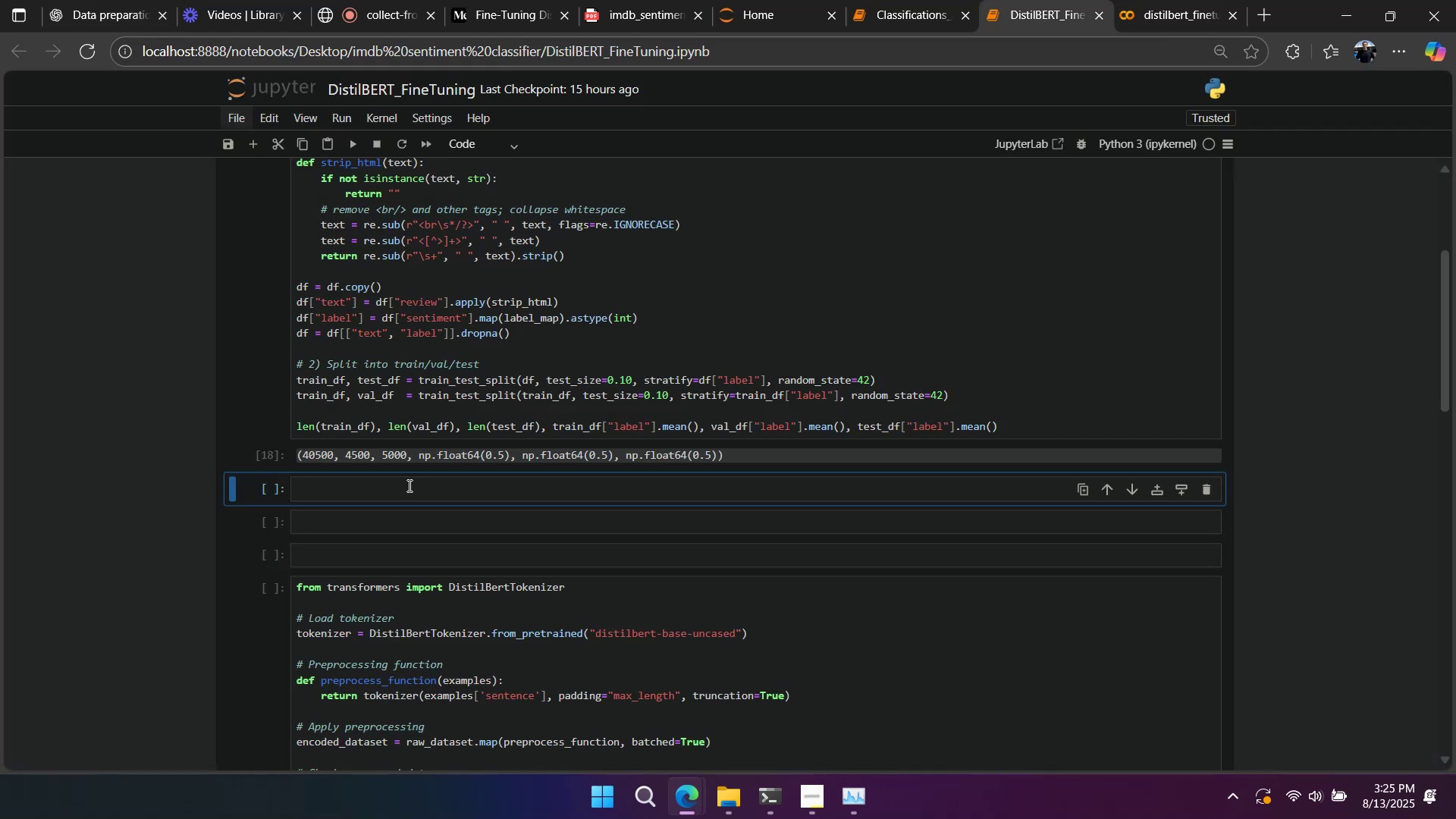 
left_click([374, 484])
 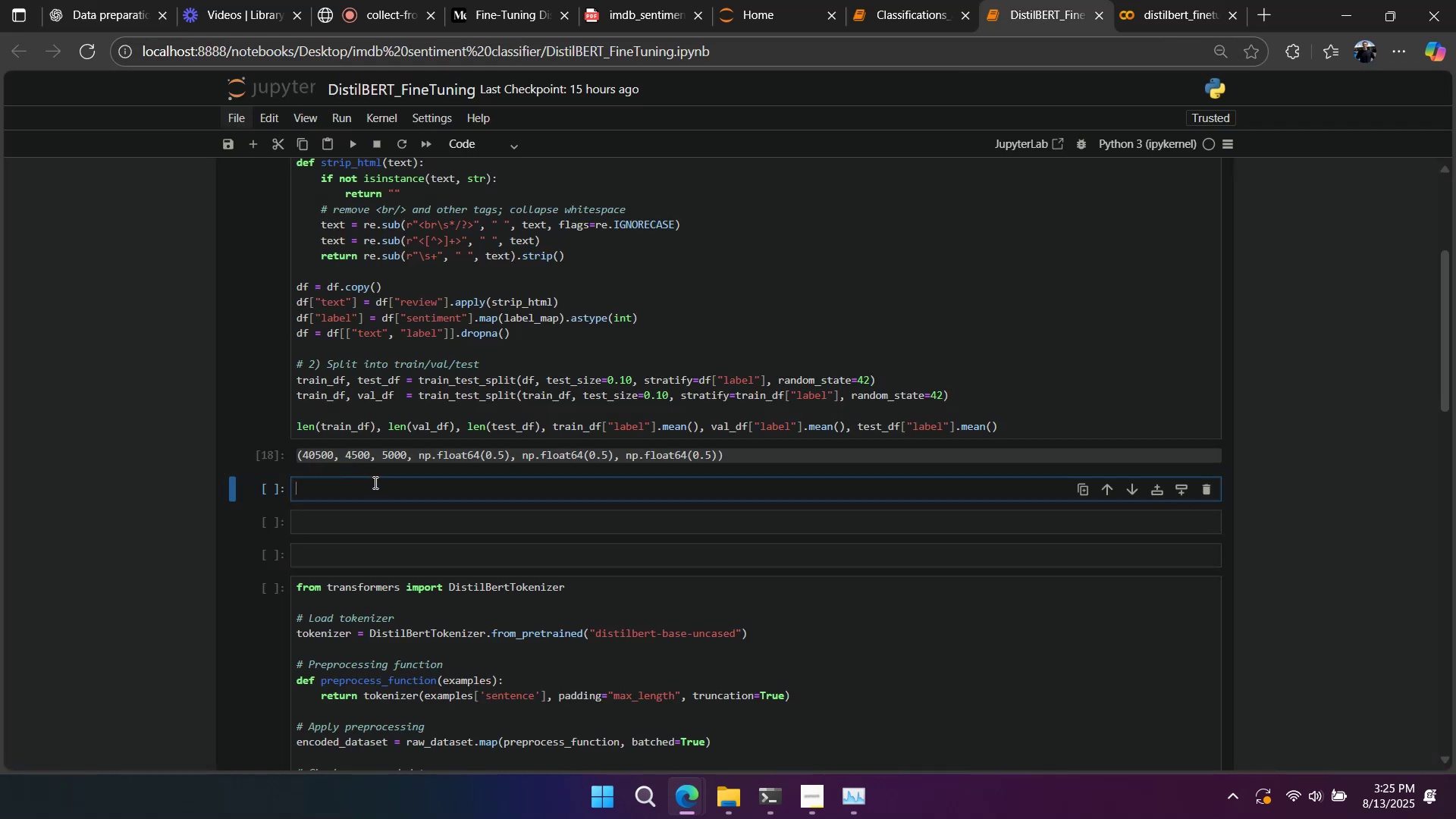 
key(Control+V)
 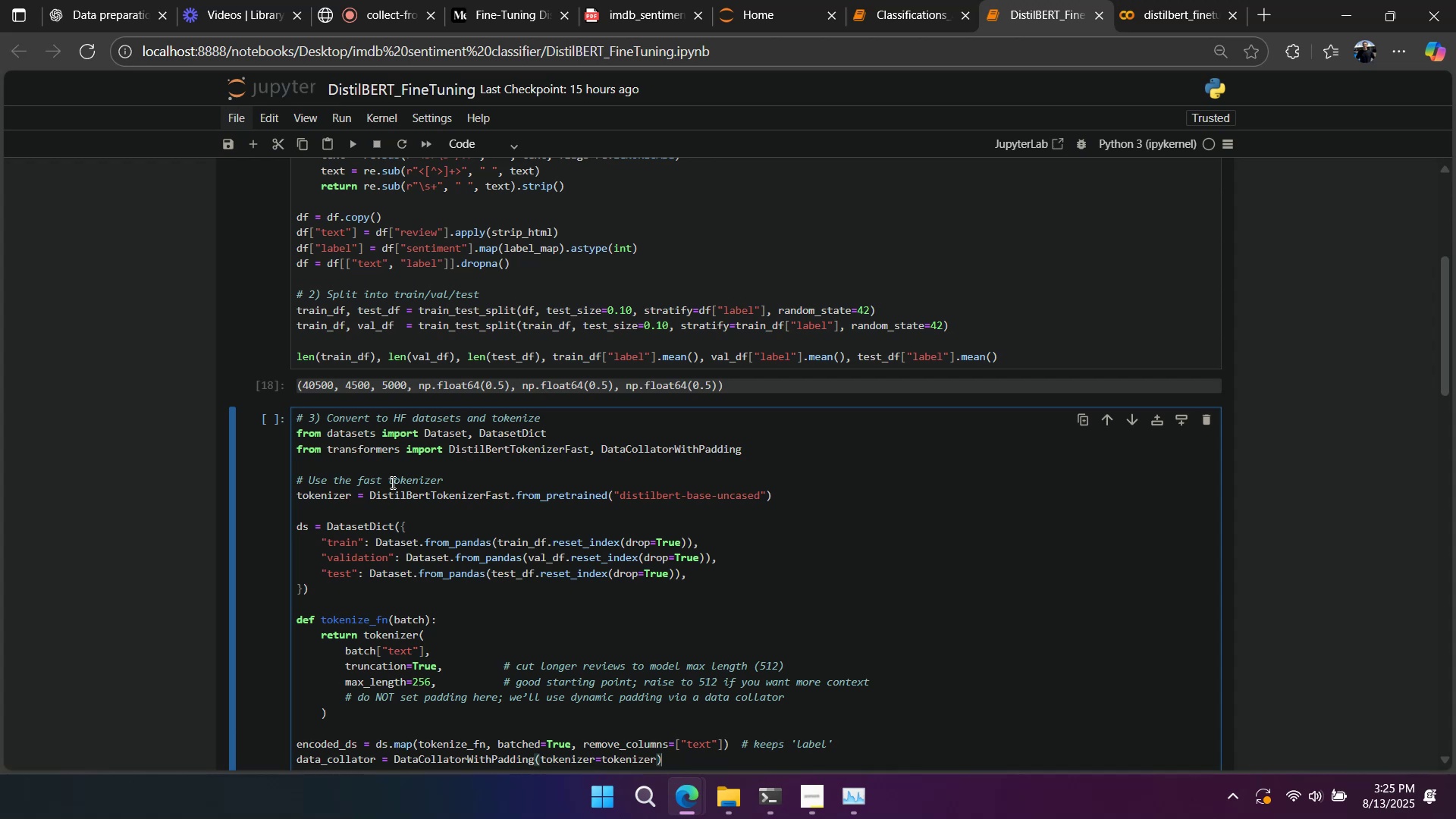 
scroll: coordinate [440, 476], scroll_direction: down, amount: 3.0
 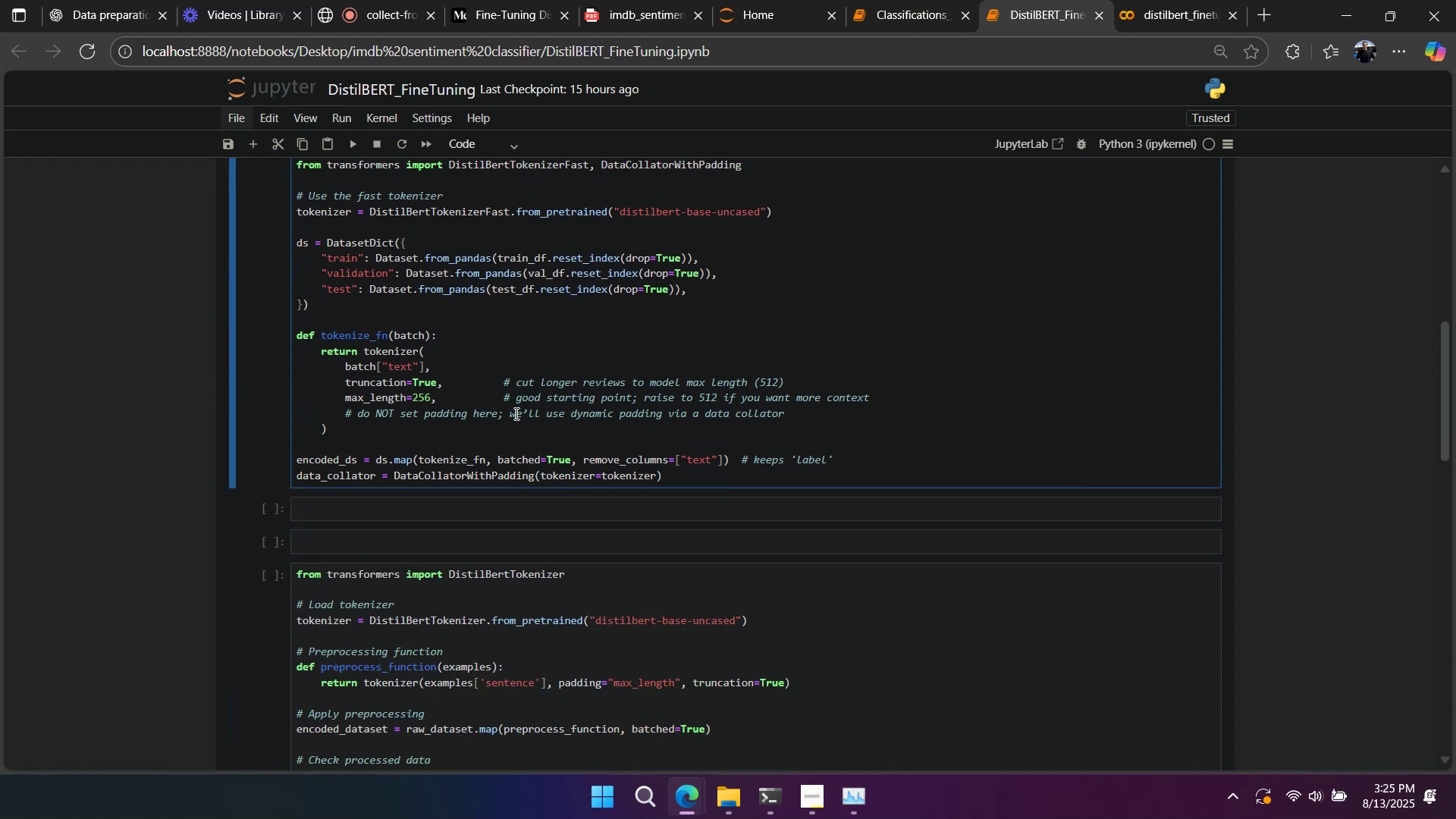 
scroll: coordinate [681, 415], scroll_direction: up, amount: 3.0
 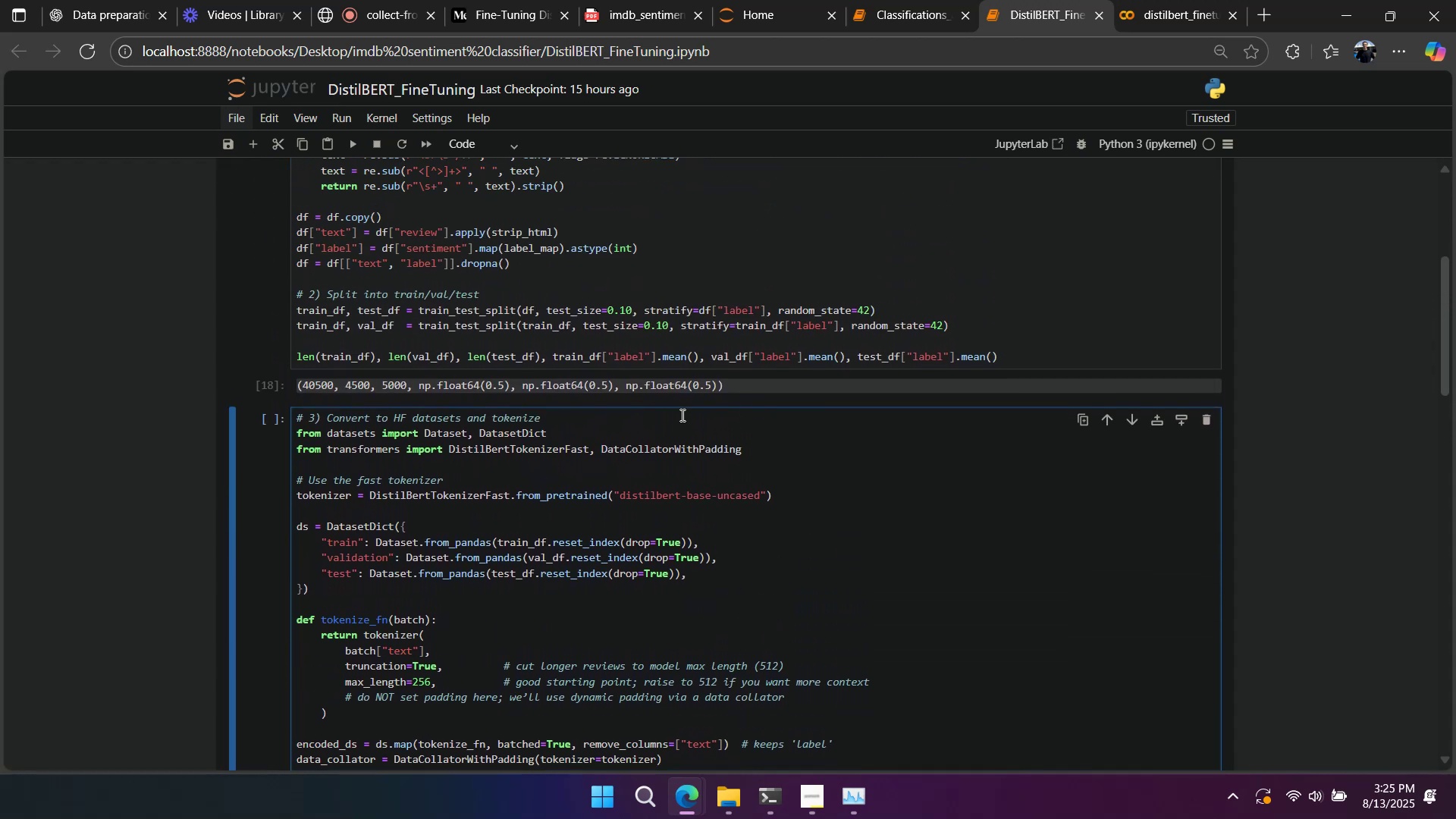 
scroll: coordinate [690, 434], scroll_direction: down, amount: 1.0
 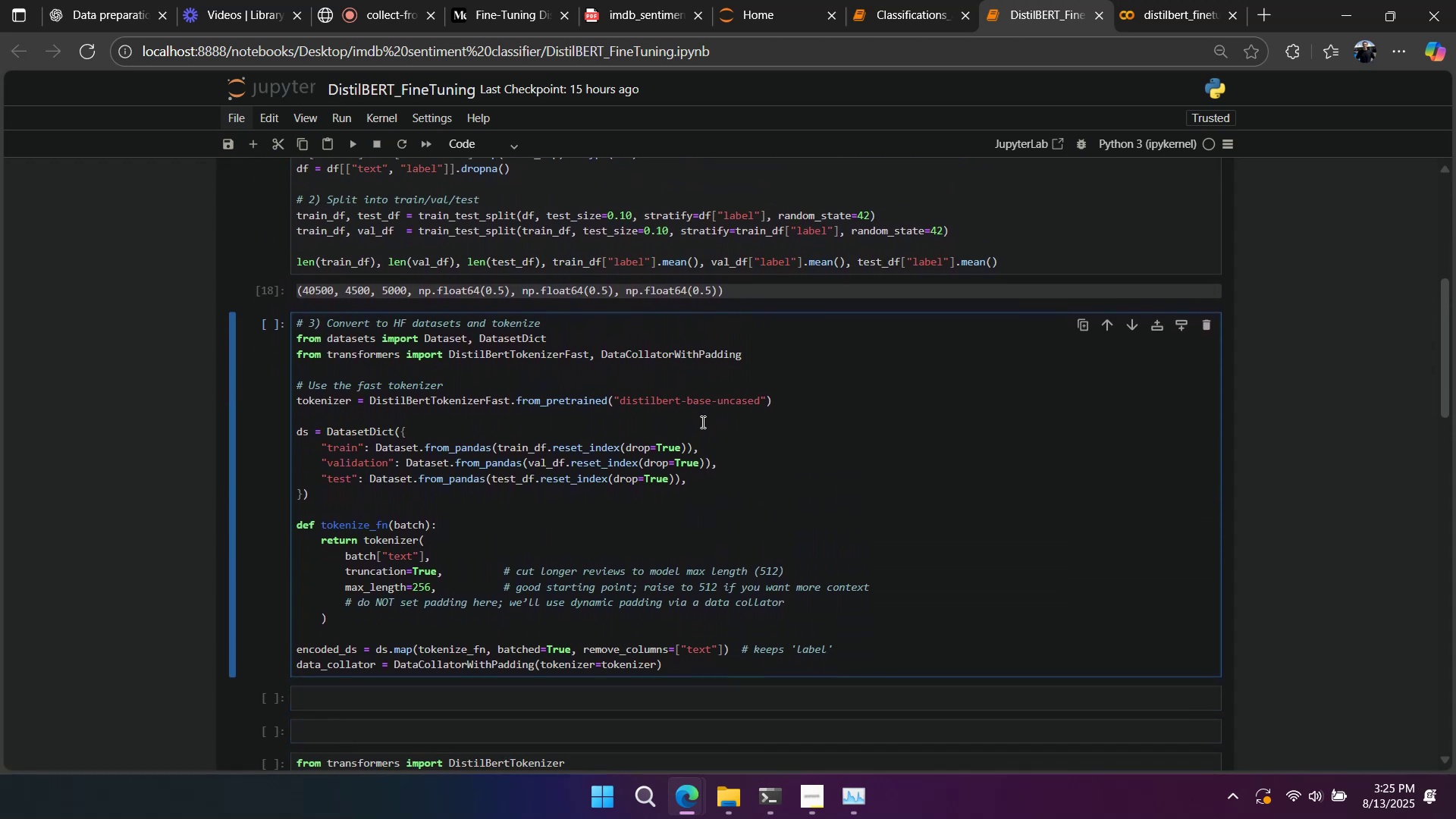 
left_click([702, 421])
 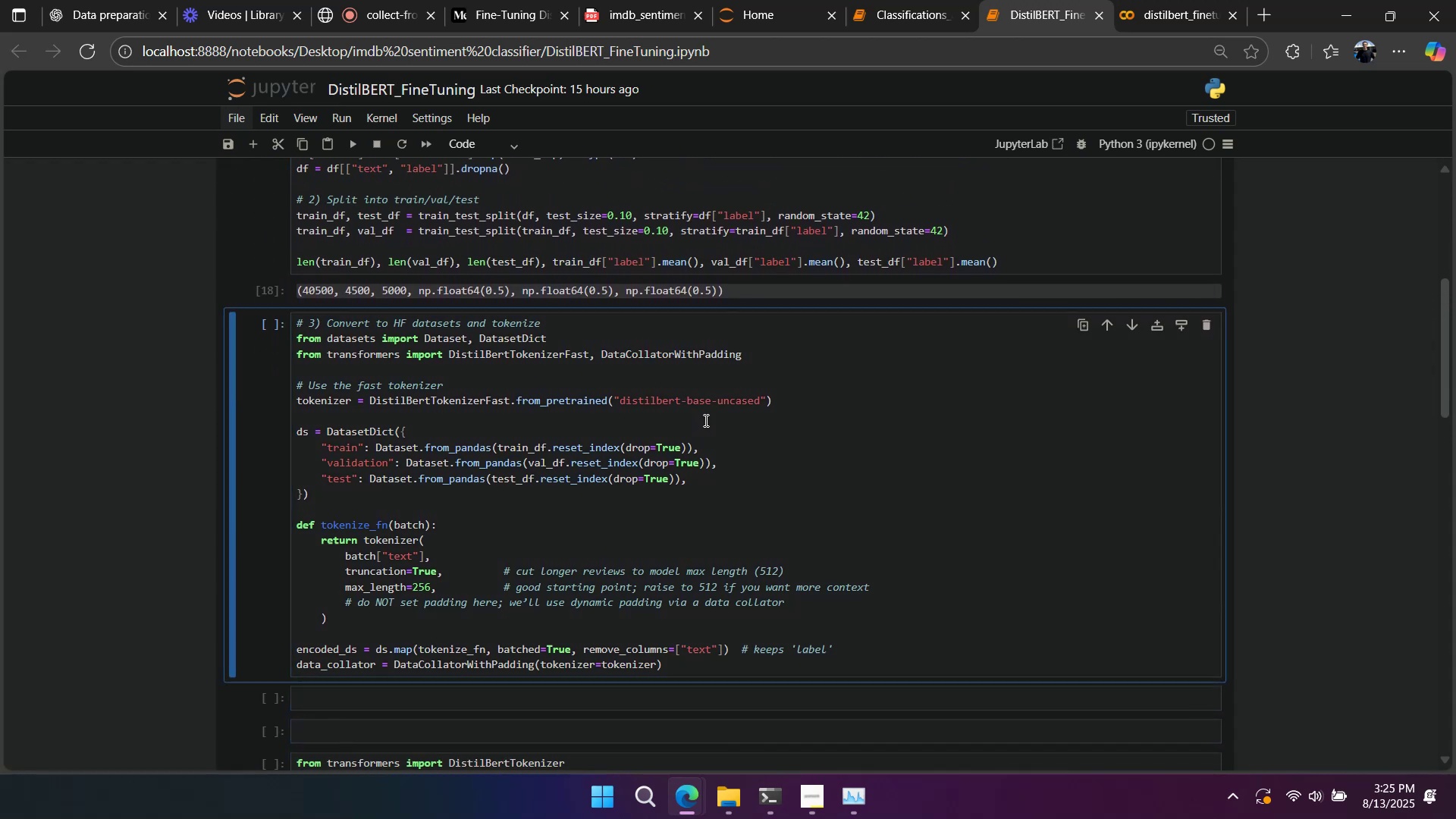 
right_click([704, 420])
 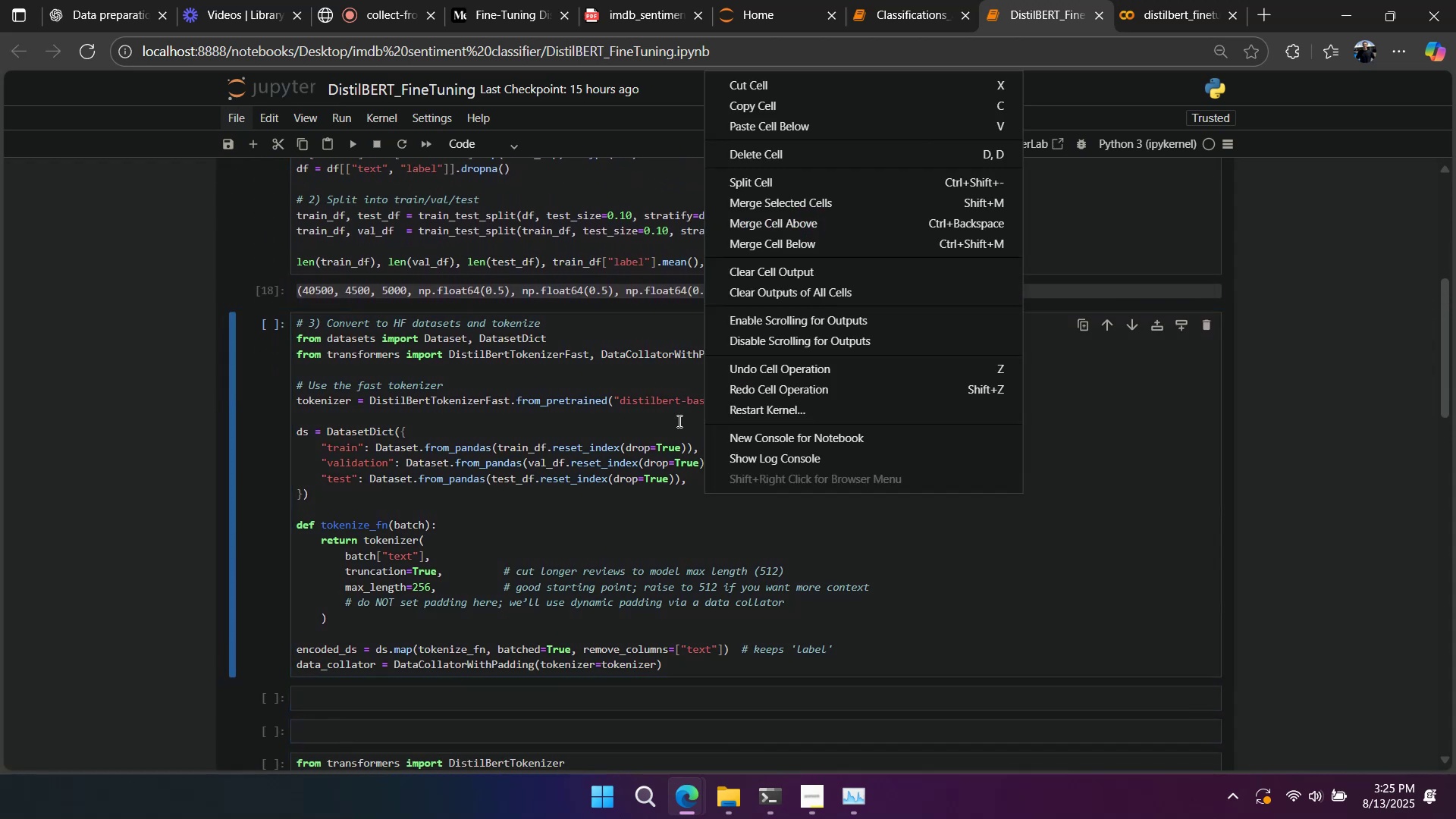 
left_click([678, 421])
 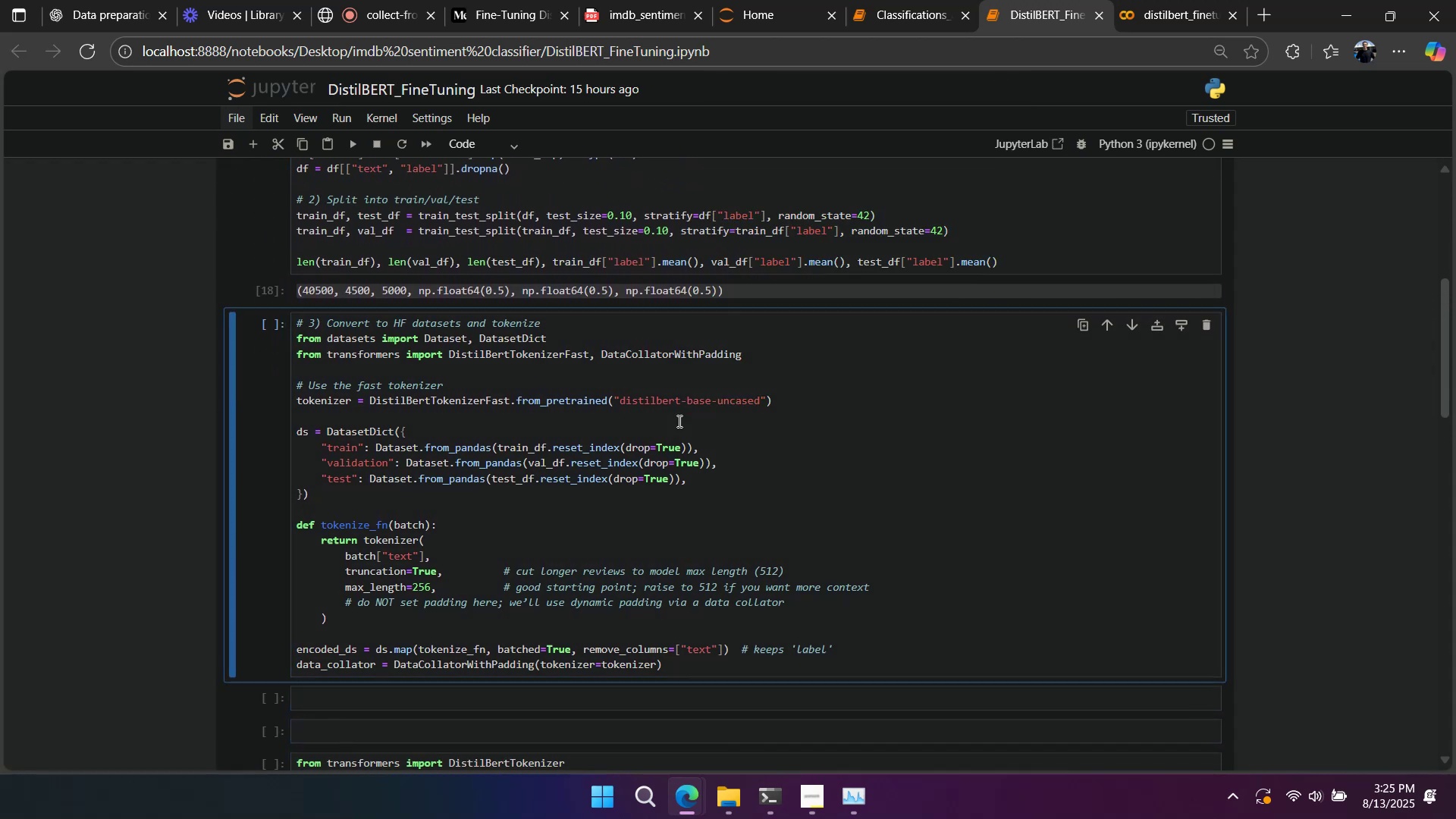 
right_click([678, 421])
 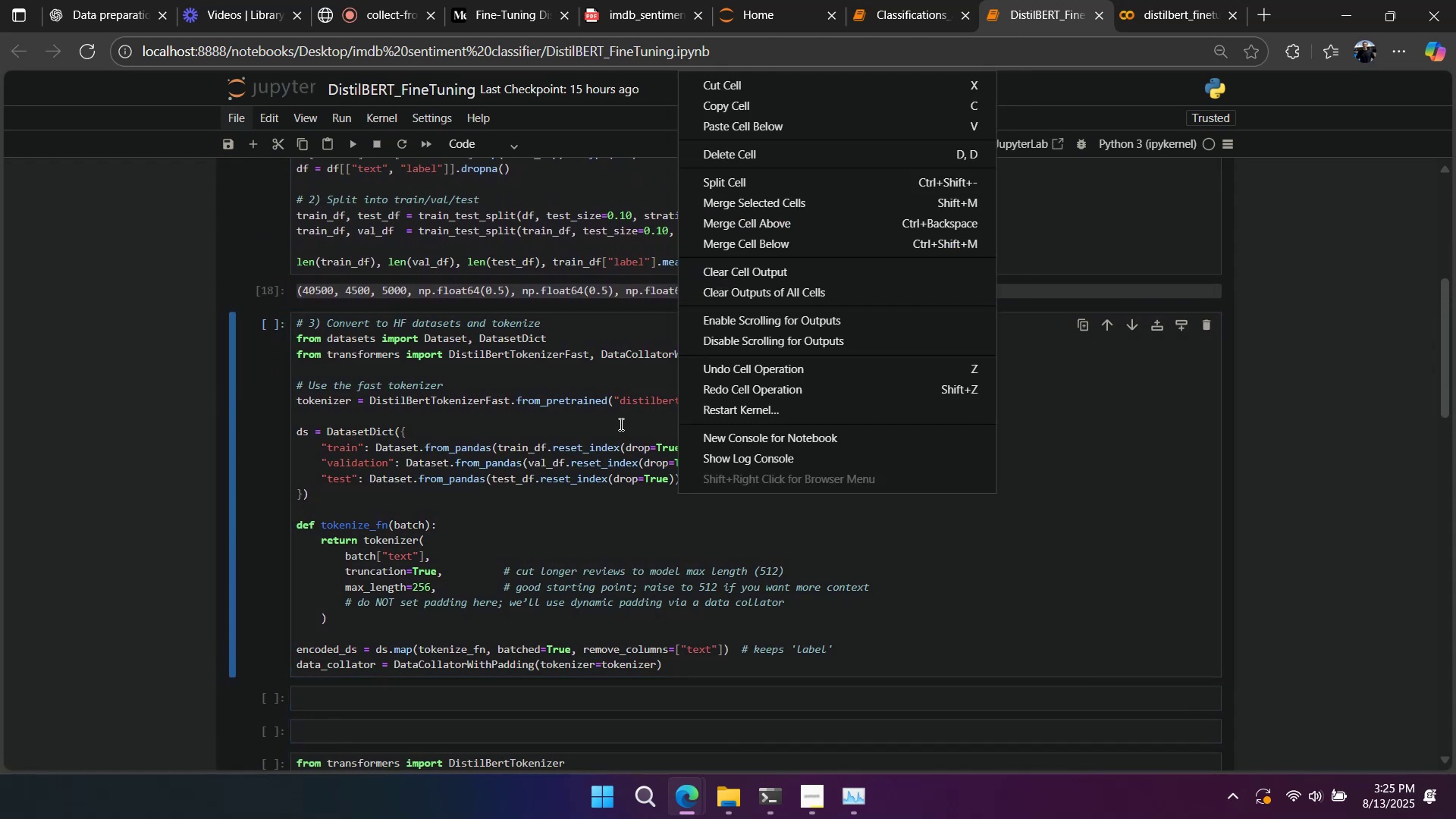 
left_click([620, 424])
 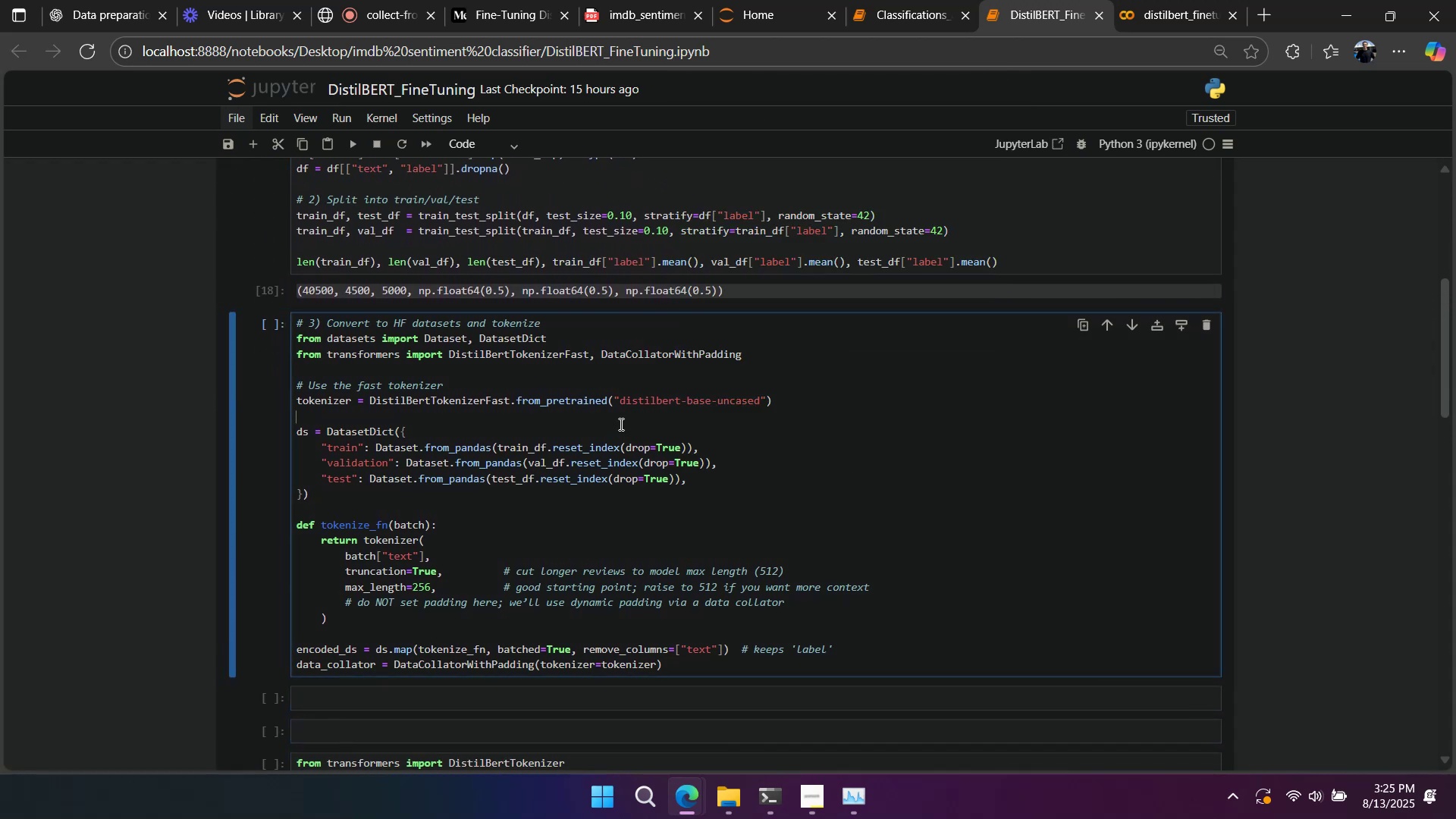 
hold_key(key=ShiftLeft, duration=1.53)
 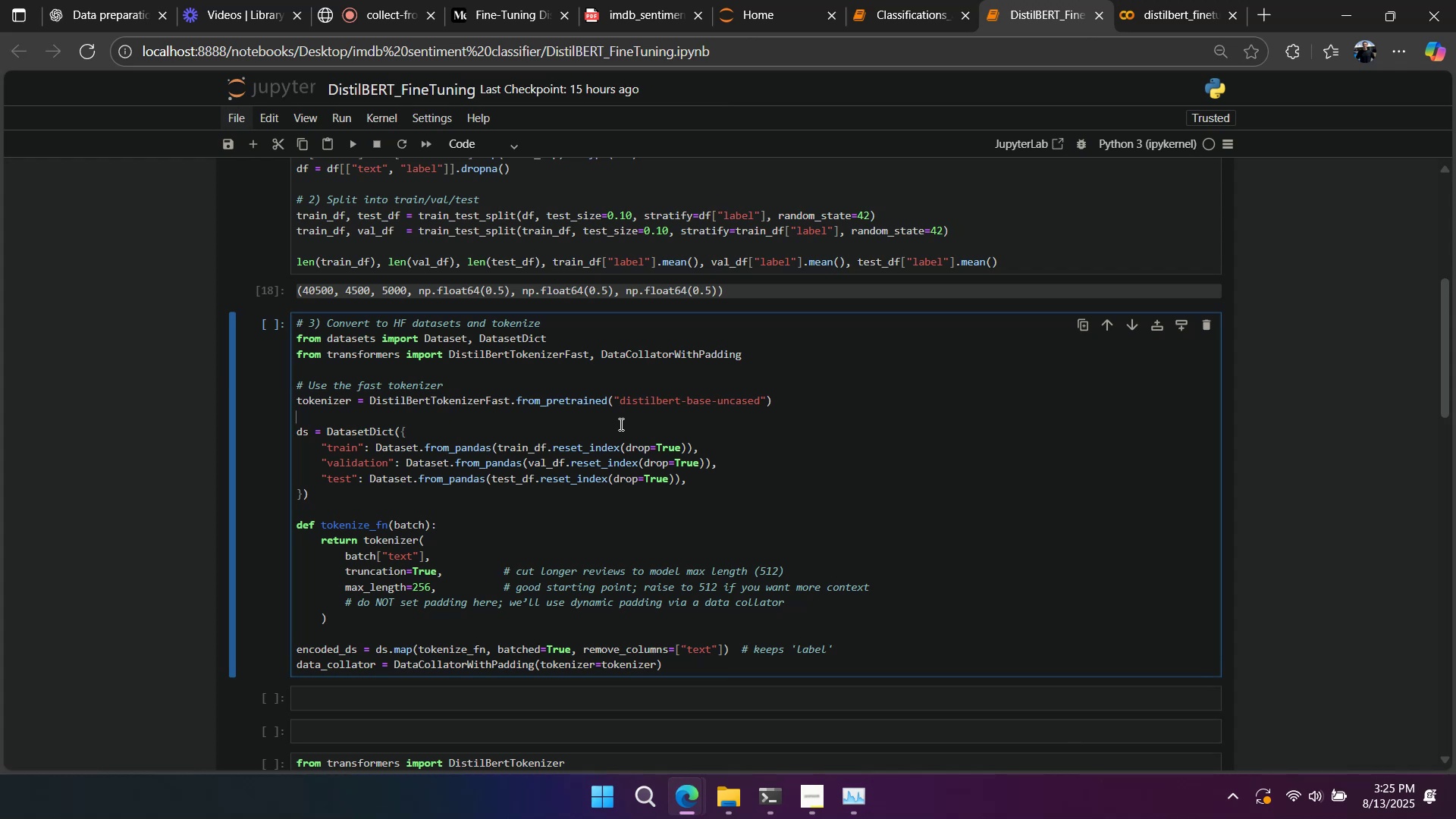 
hold_key(key=ShiftLeft, duration=0.85)
 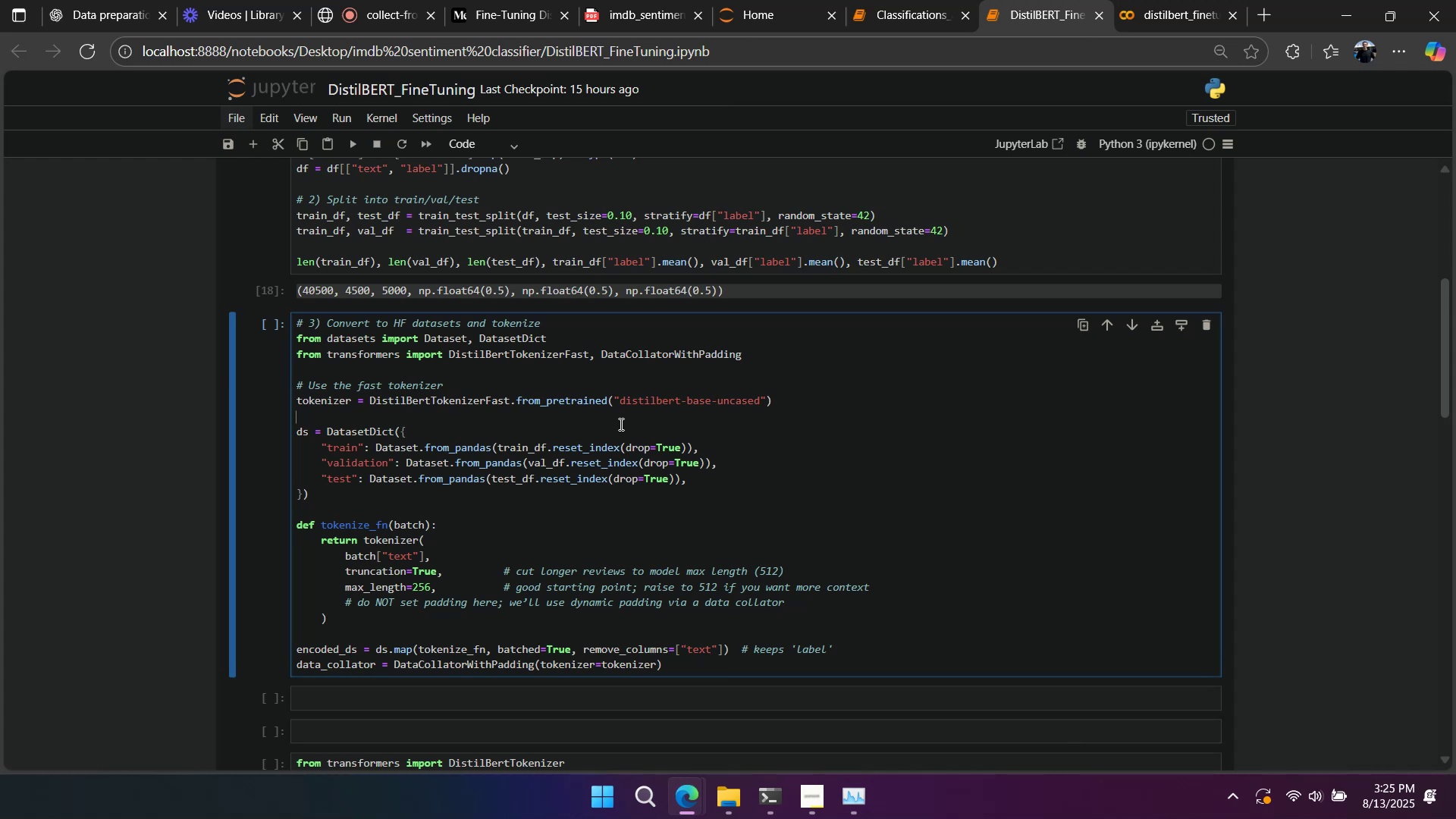 
scroll: coordinate [620, 424], scroll_direction: up, amount: 4.0
 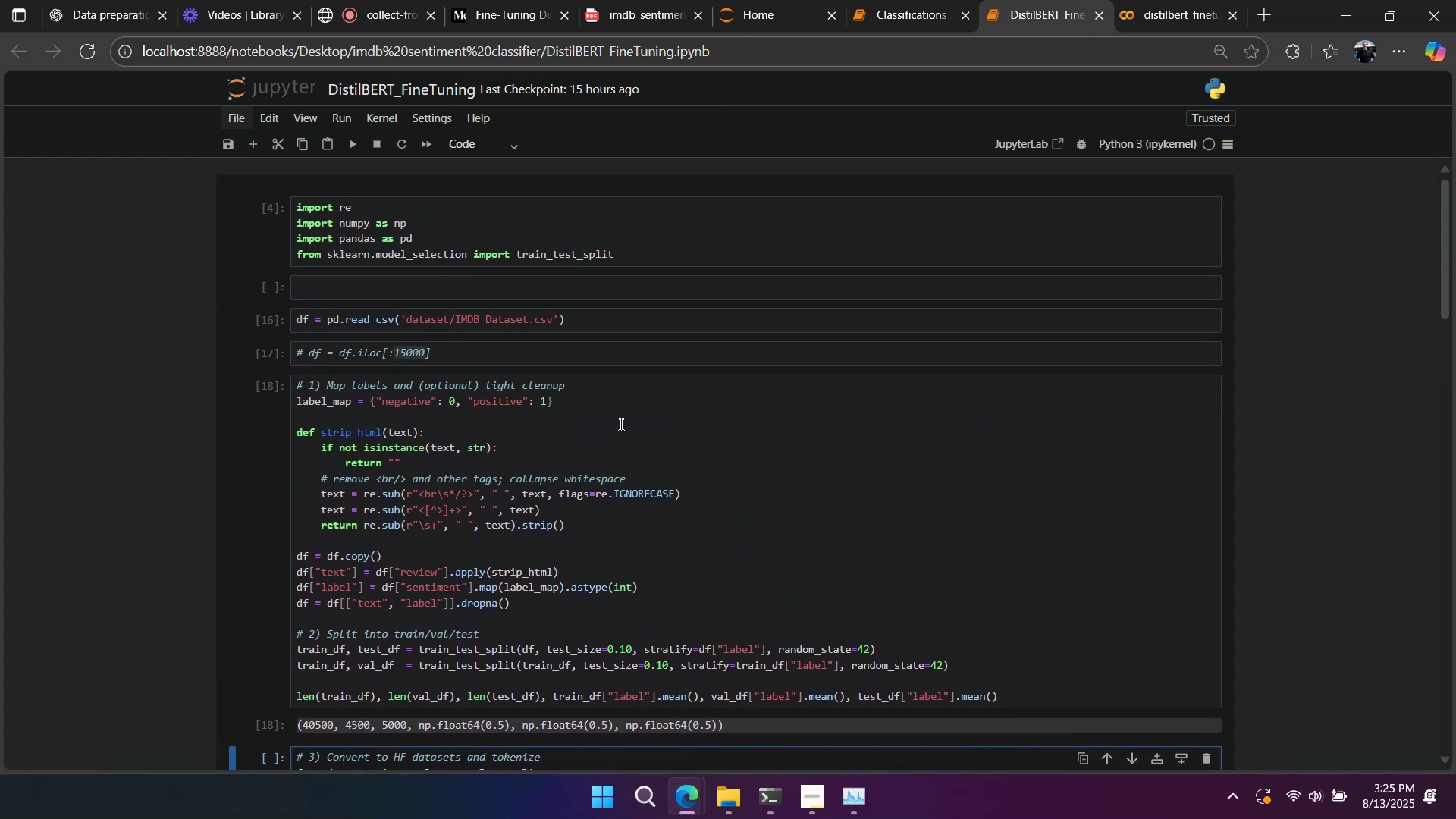 
left_click([867, 10])
 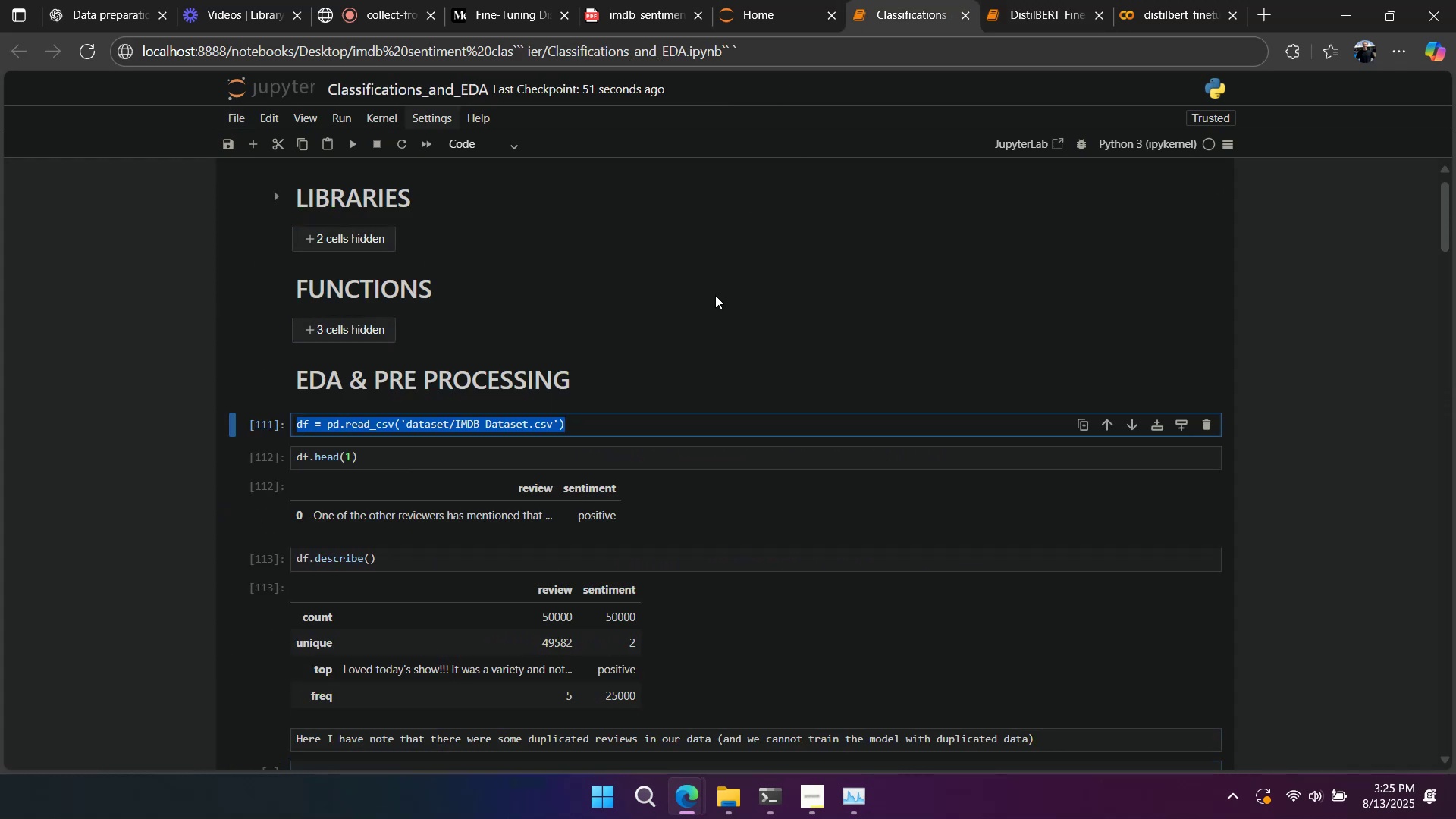 
scroll: coordinate [349, 519], scroll_direction: down, amount: 57.0
 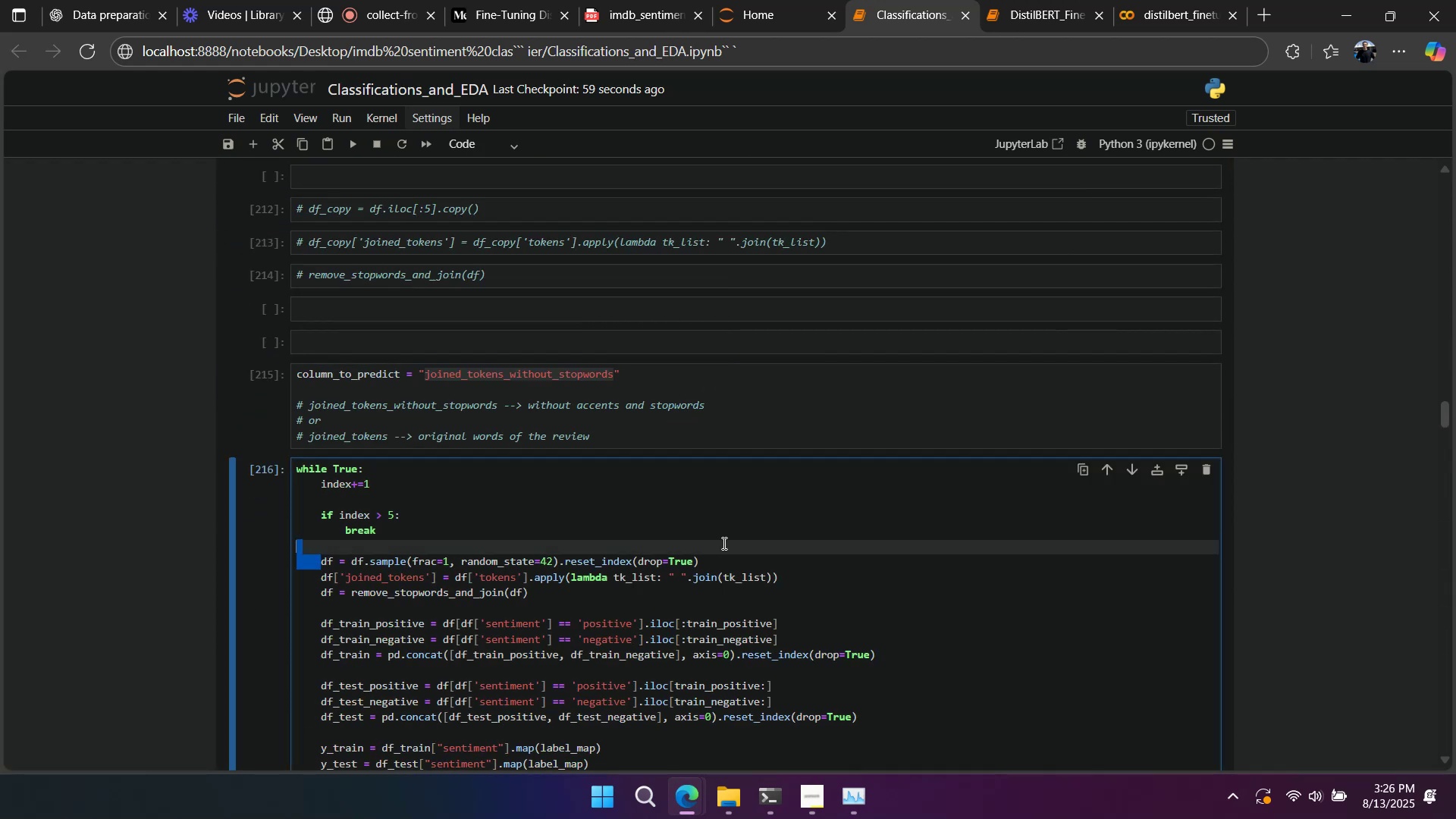 
key(Control+C)
 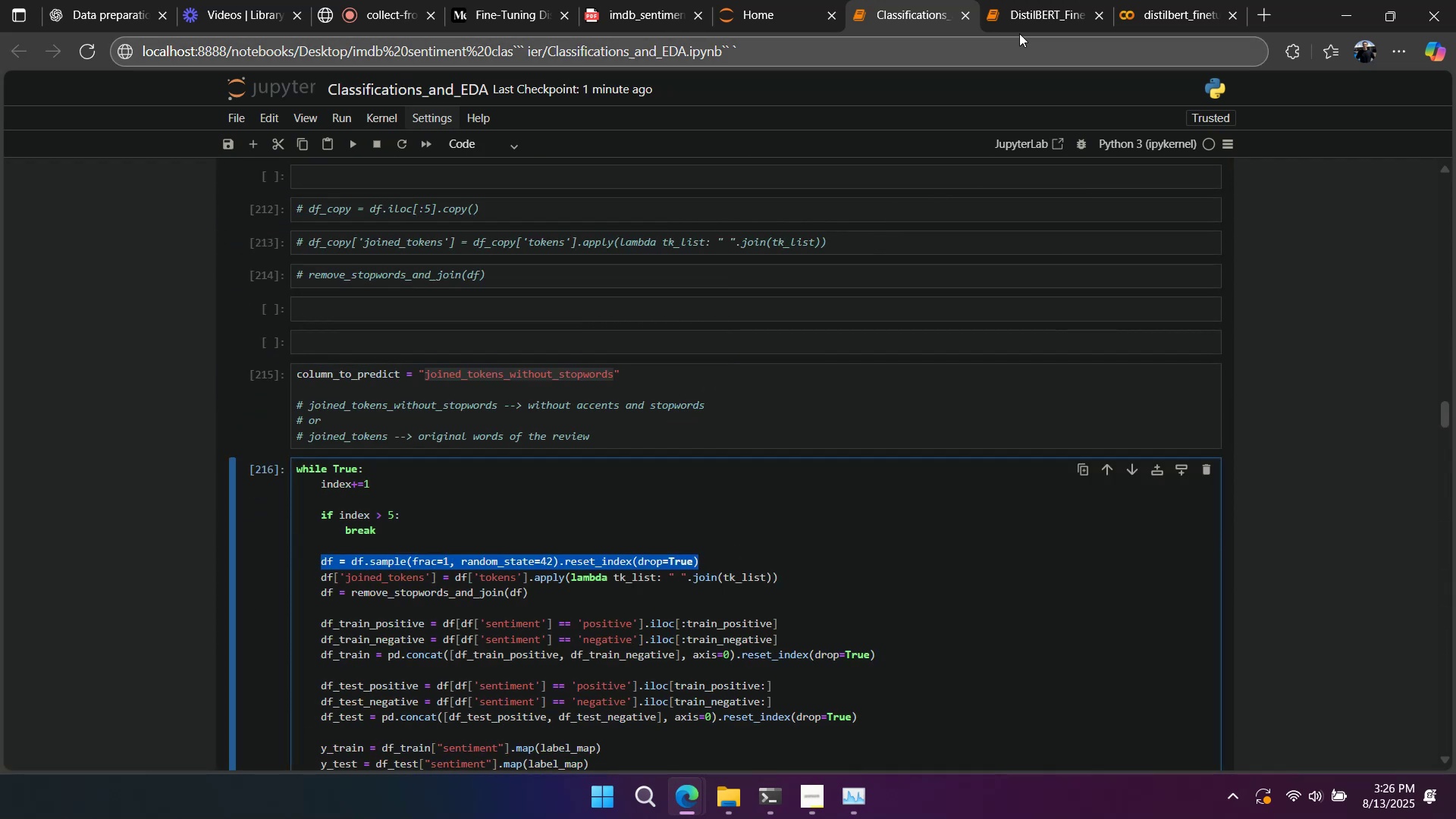 
left_click([1021, 27])
 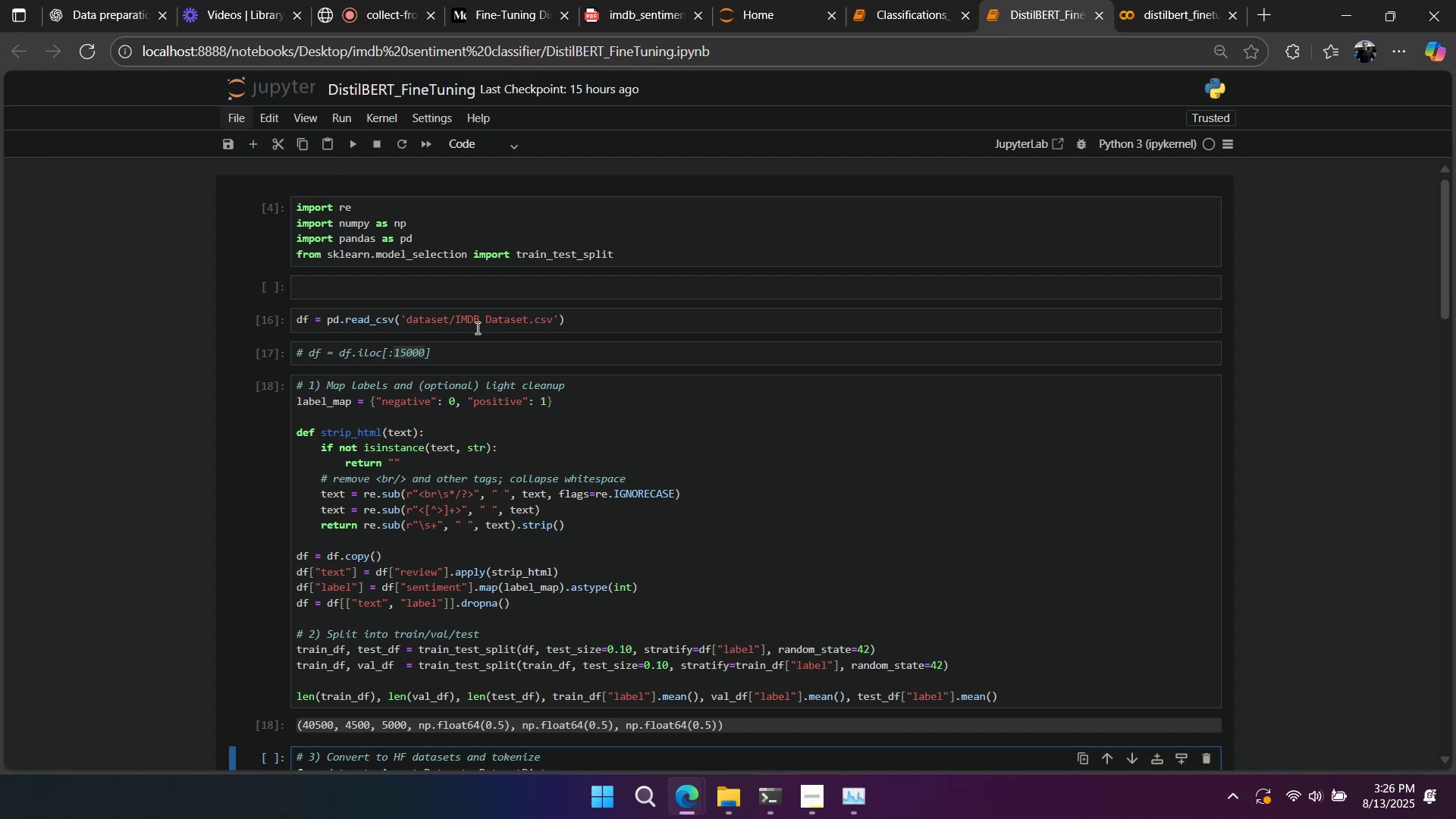 
left_click([279, 354])
 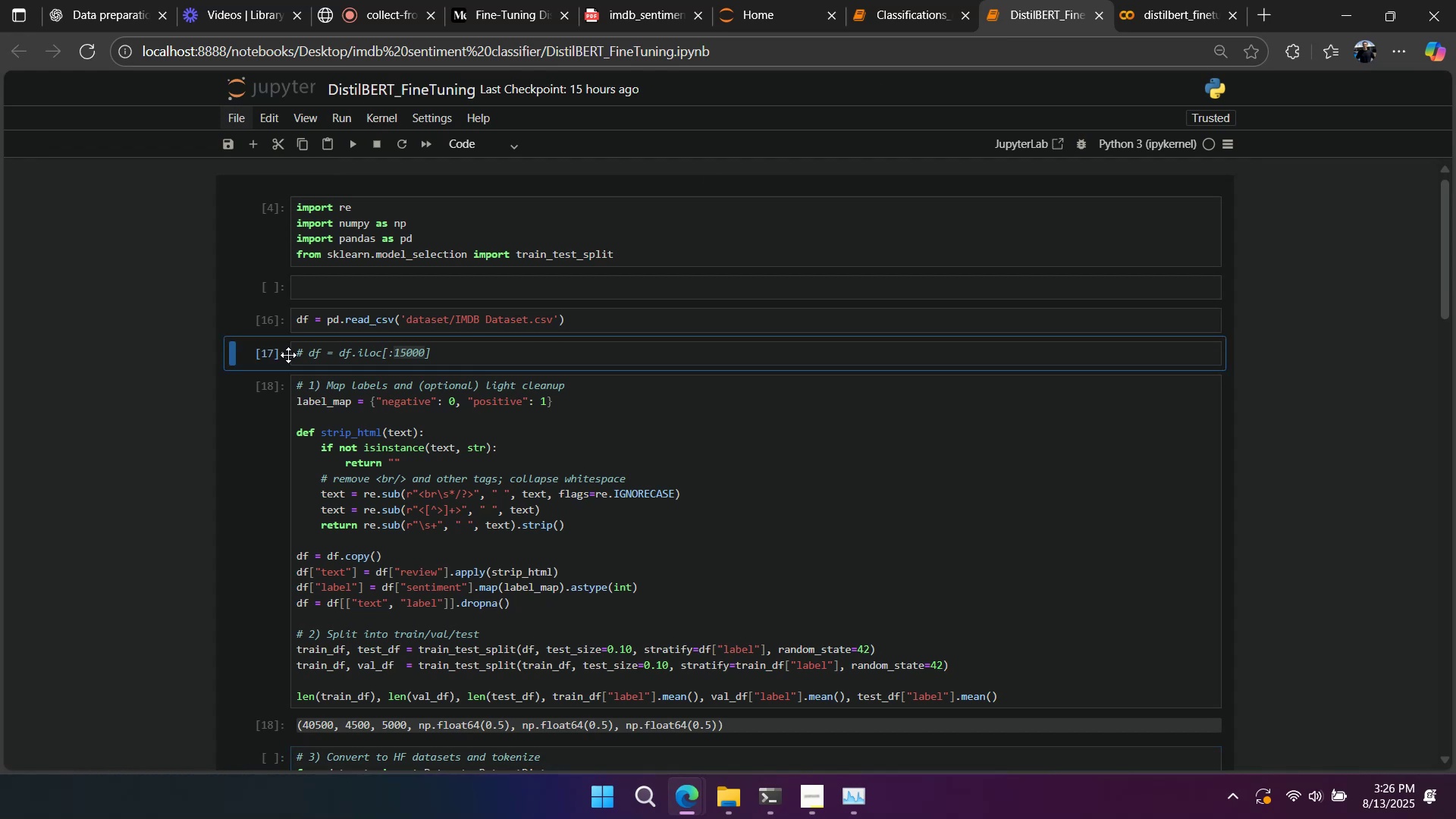 
key(A)
 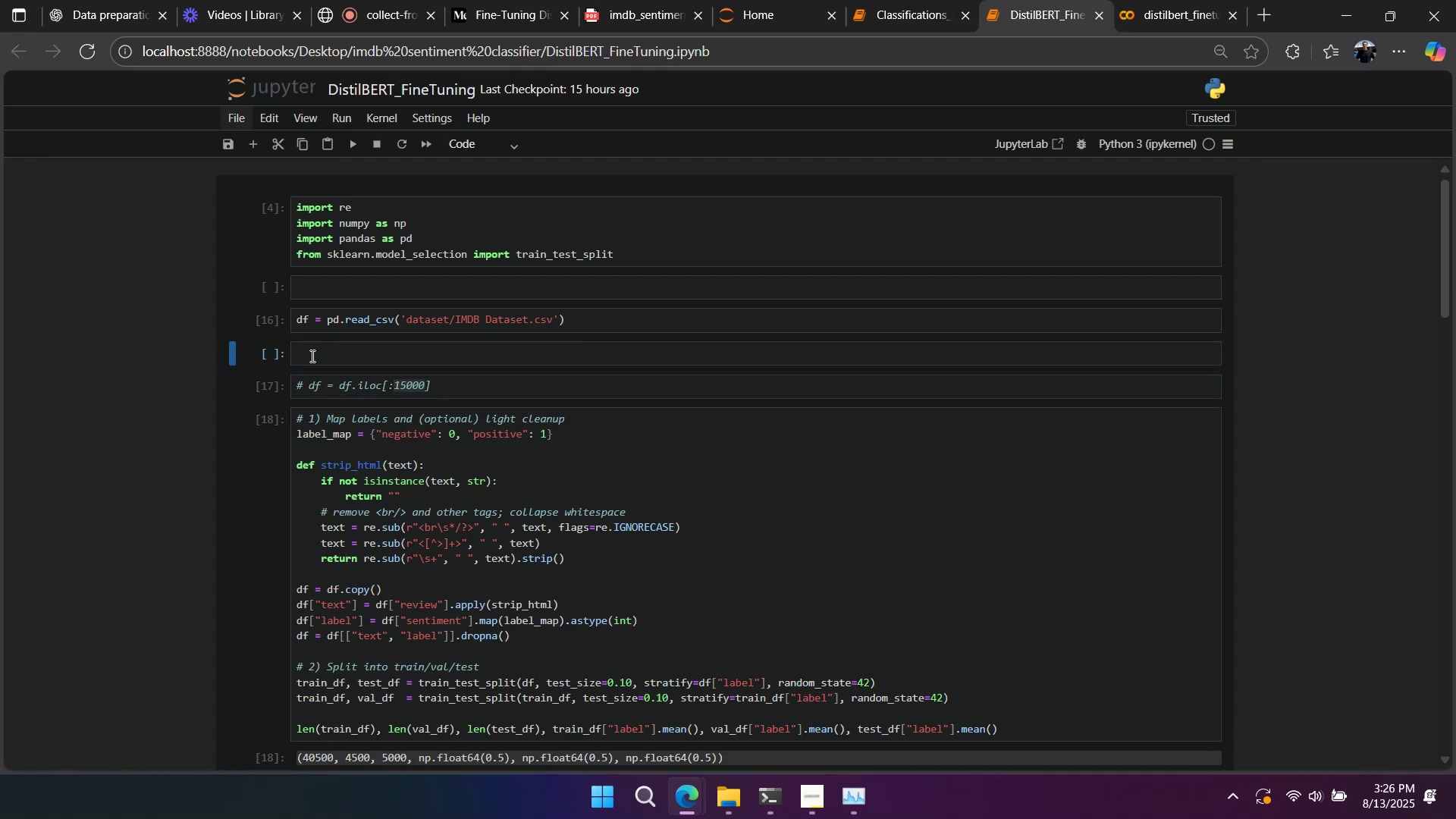 
double_click([311, 356])
 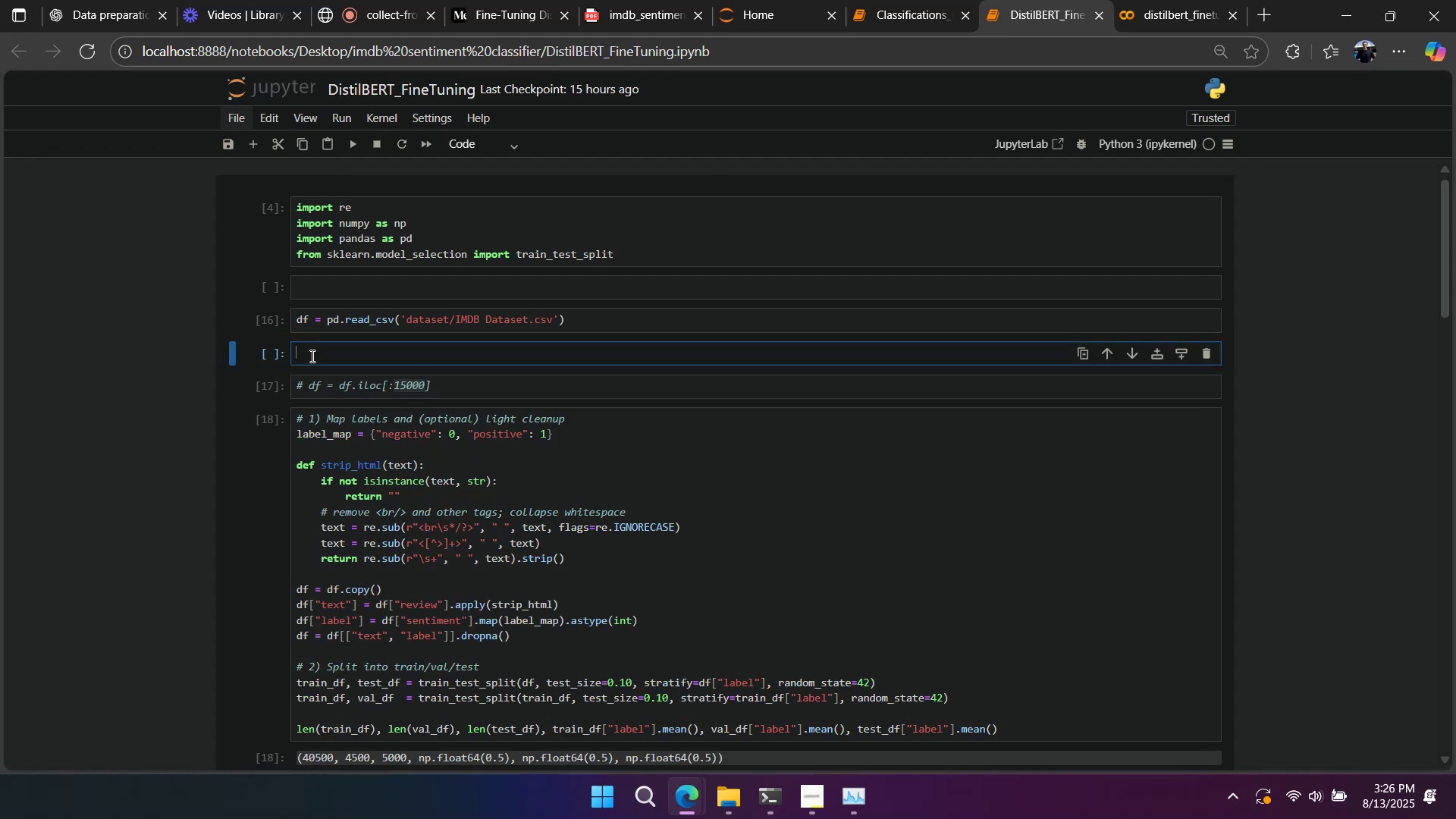 
key(Control+V)
 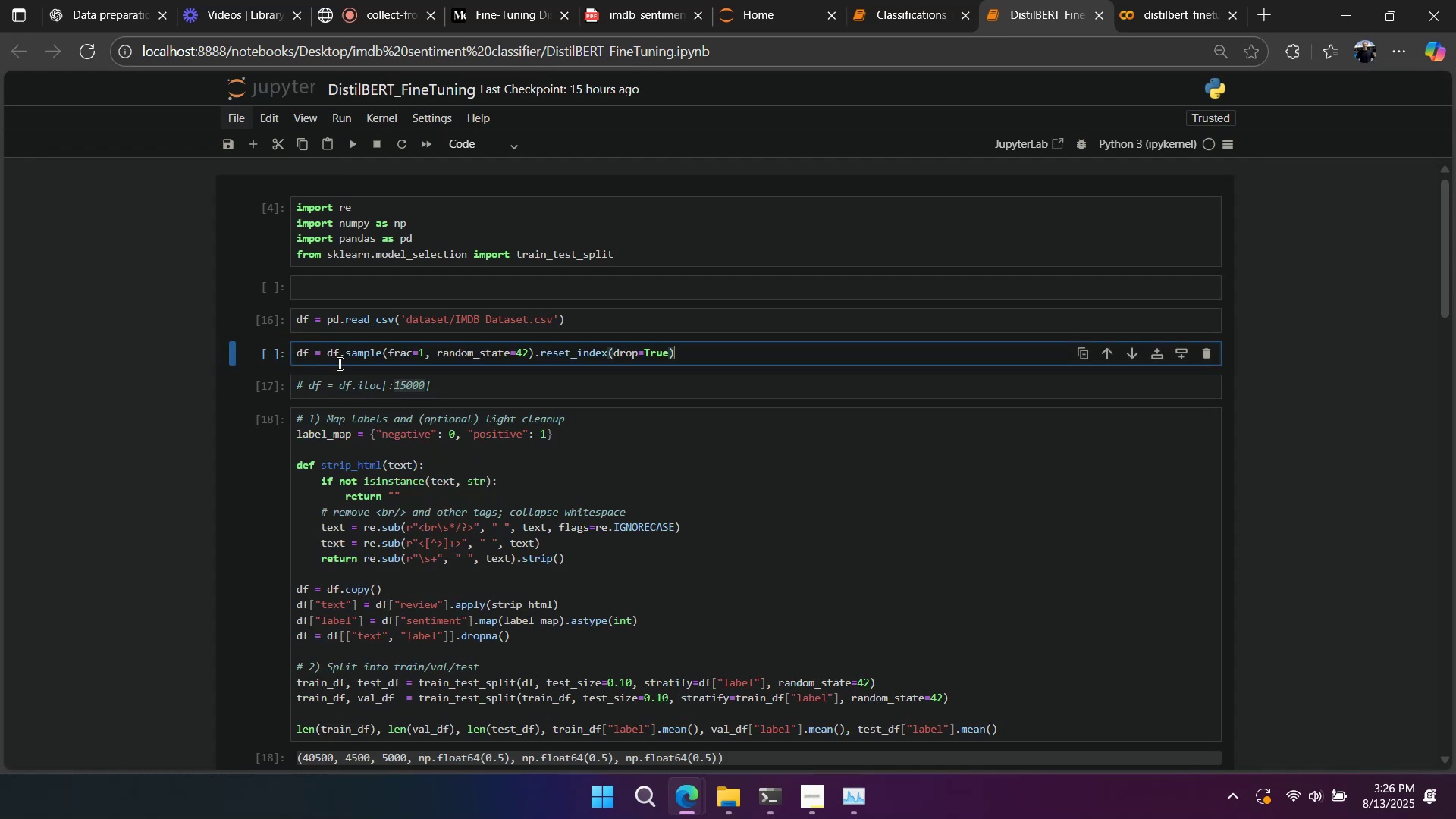 
key(Shift+Enter)
 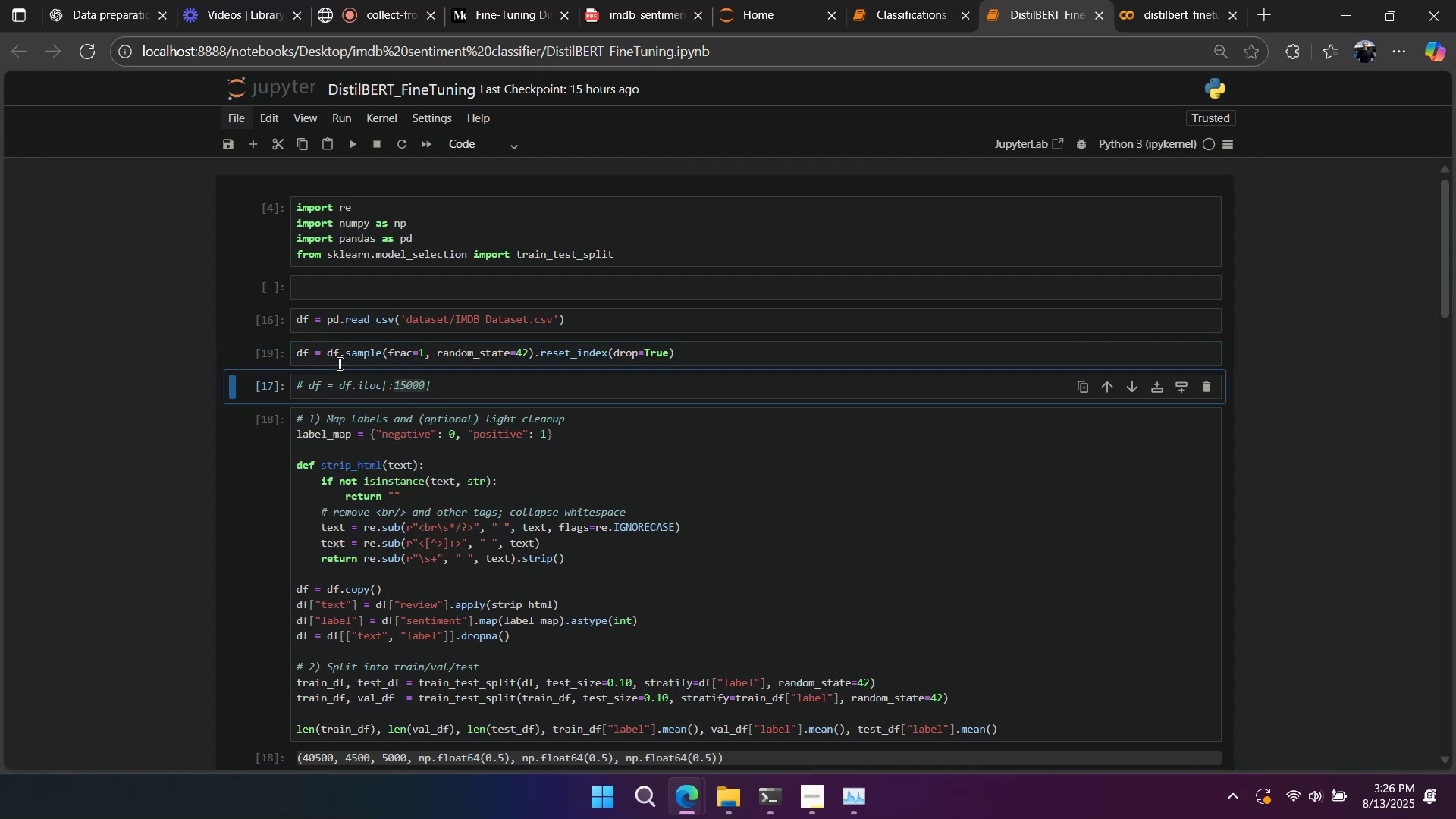 
key(Control+Slash)
 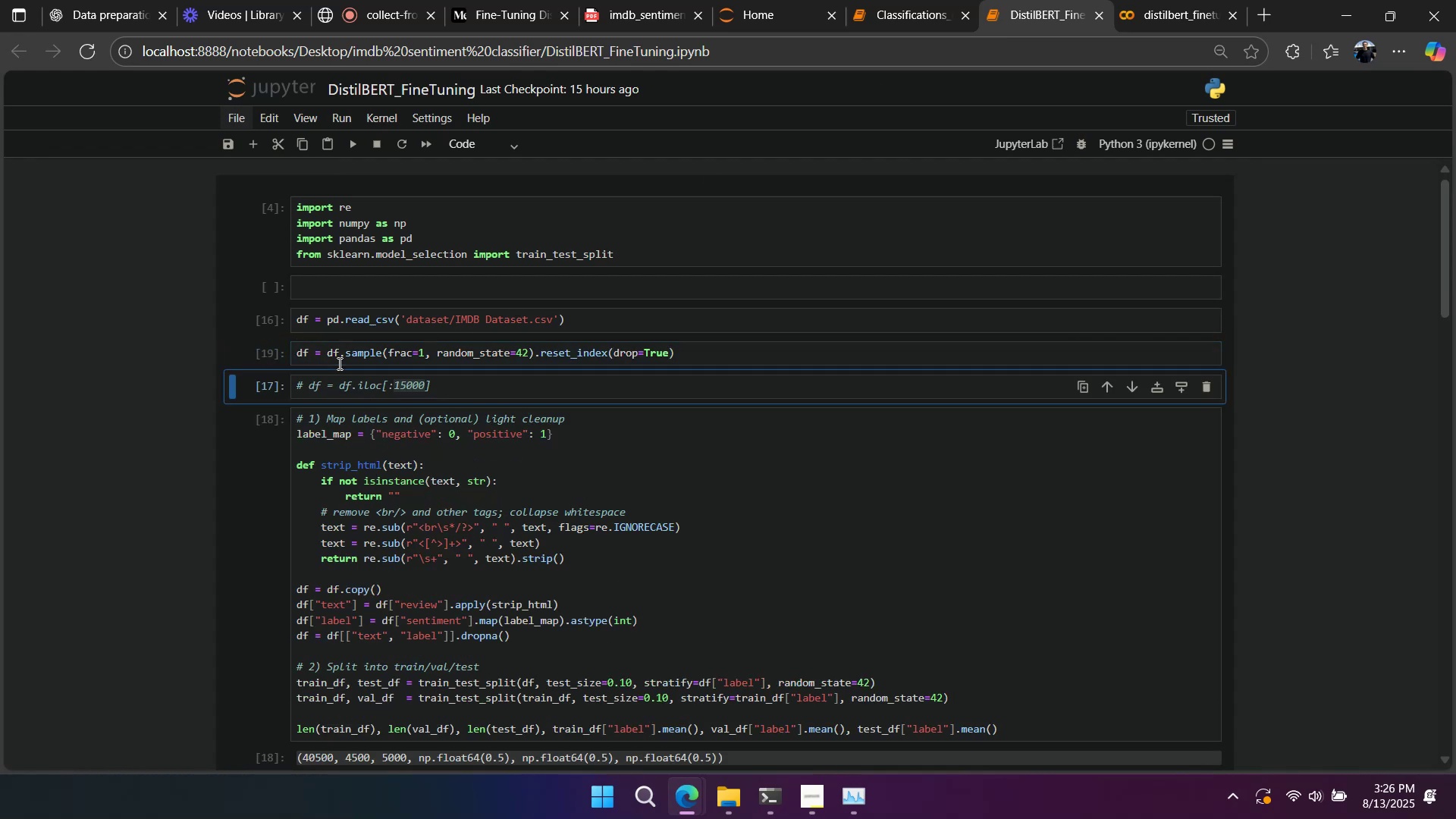 
left_click([338, 363])
 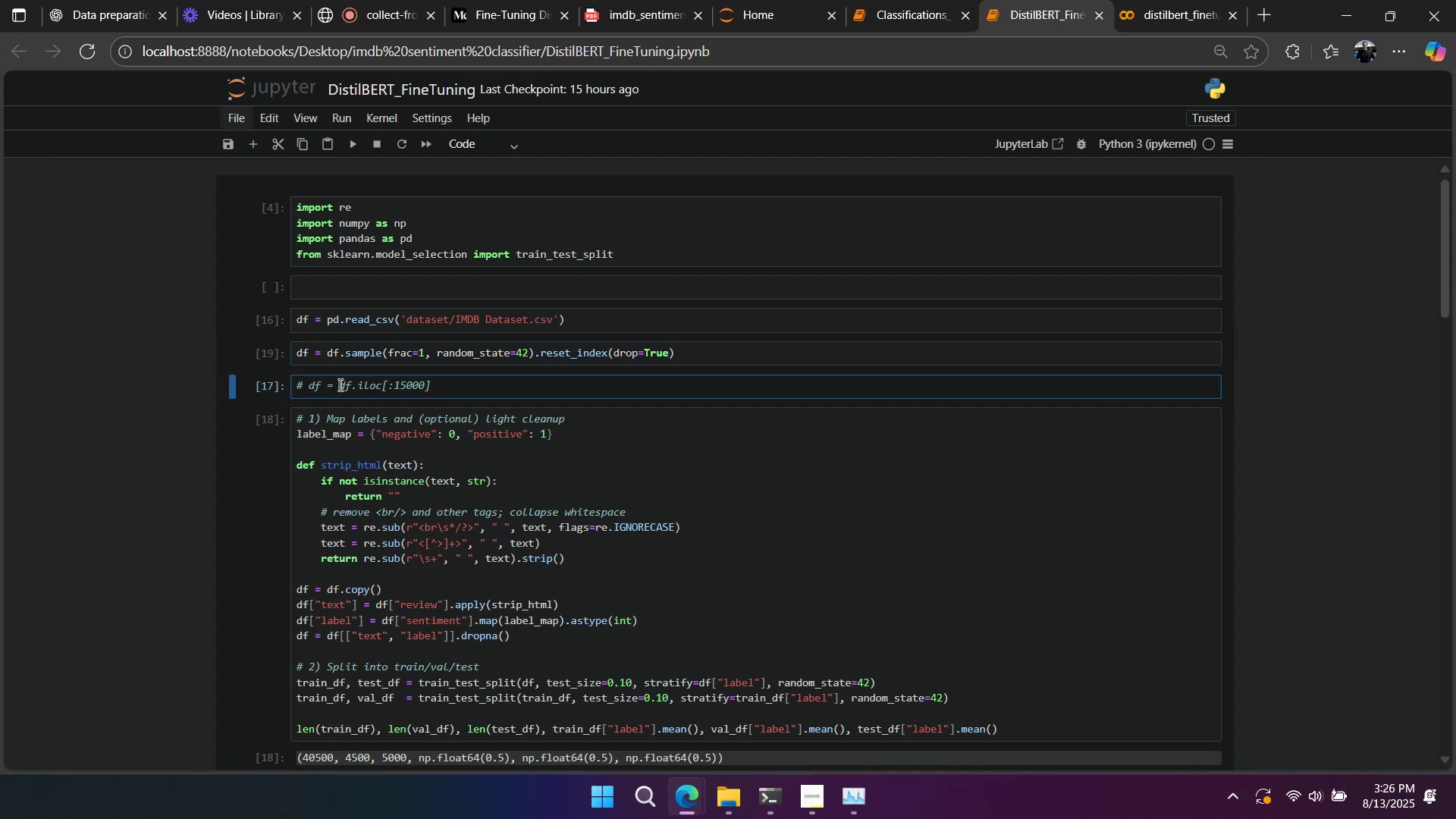 
key(Control+Slash)
 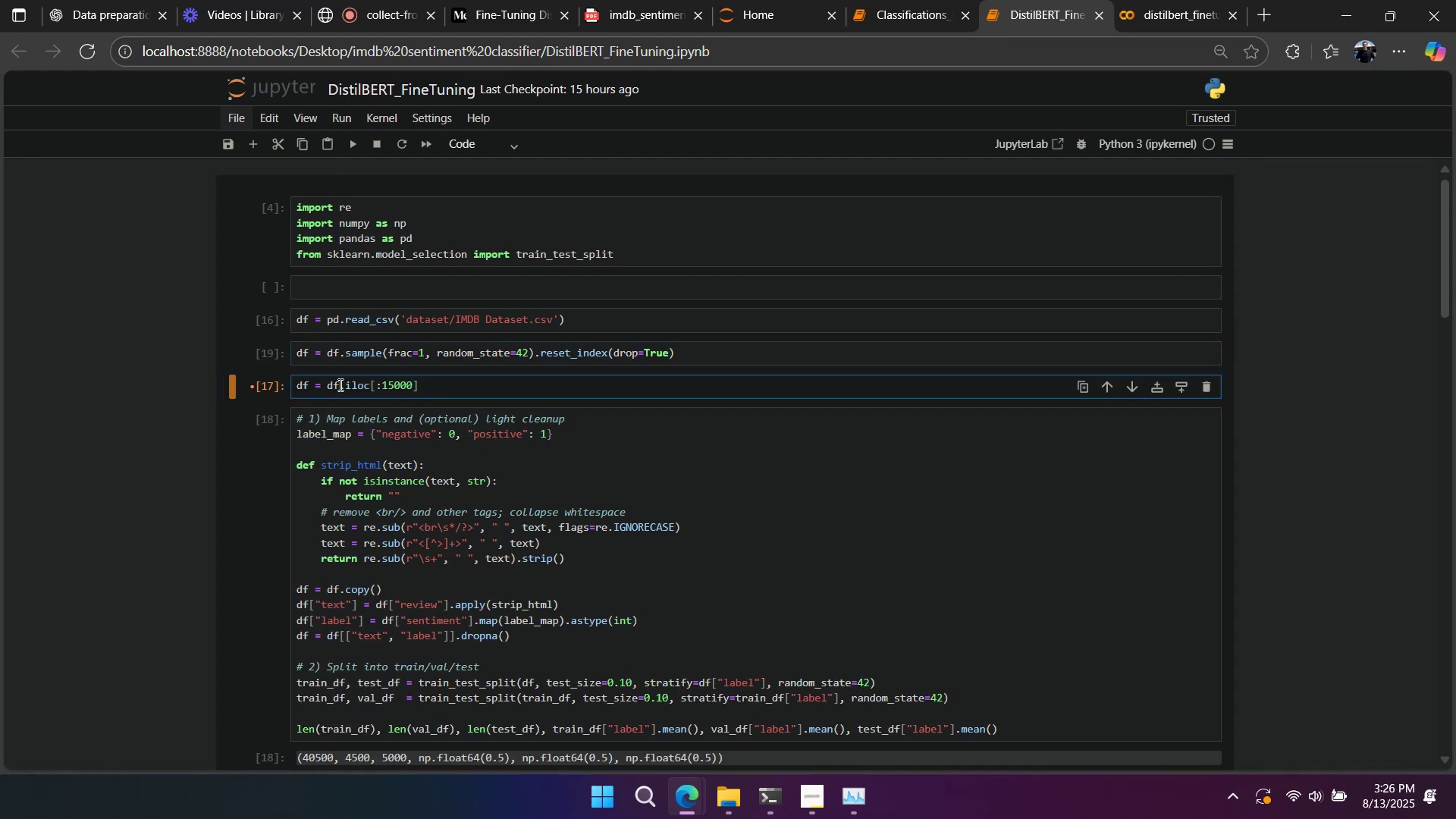 
key(Shift+Enter)
 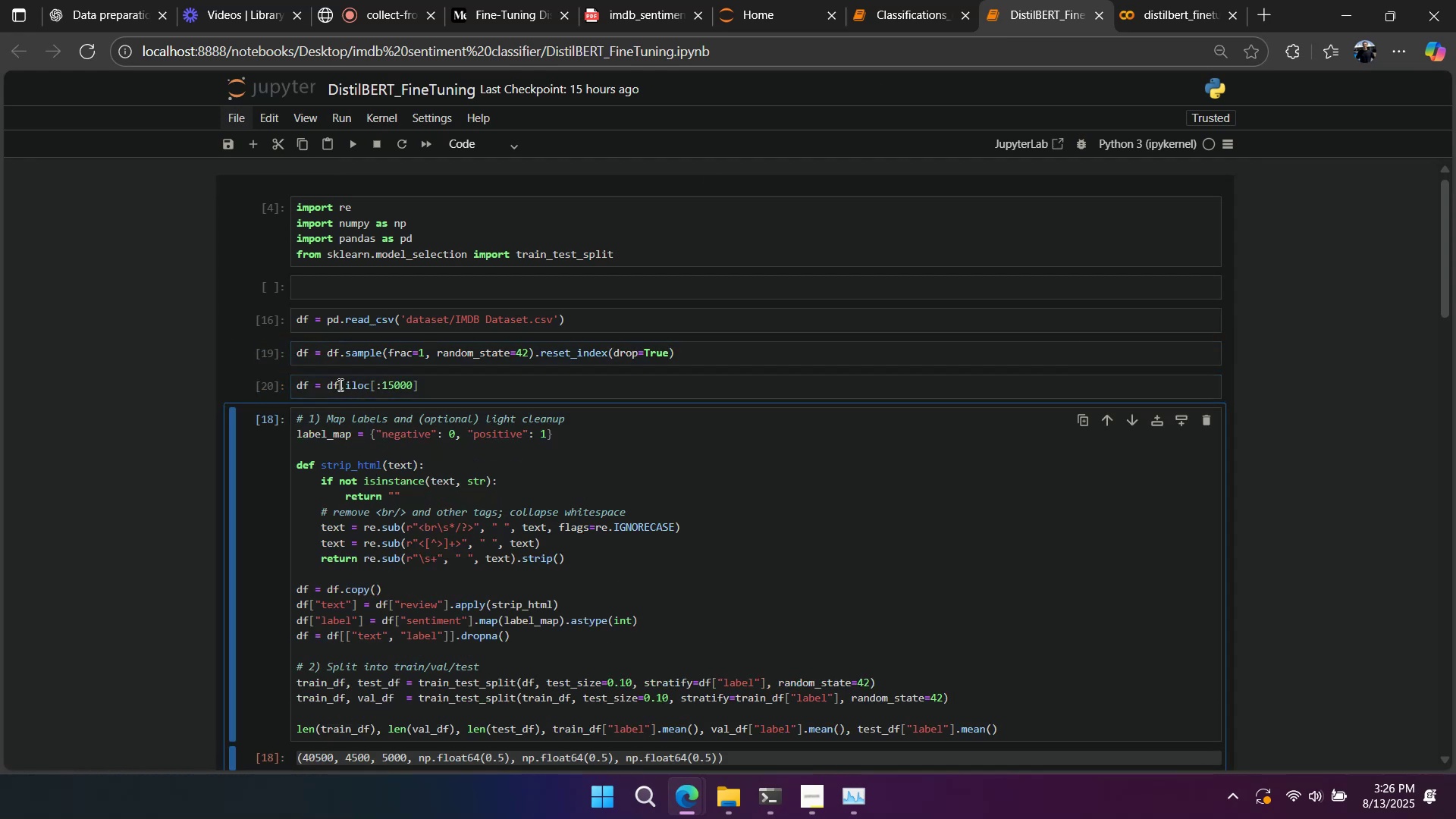 
double_click([387, 384])
 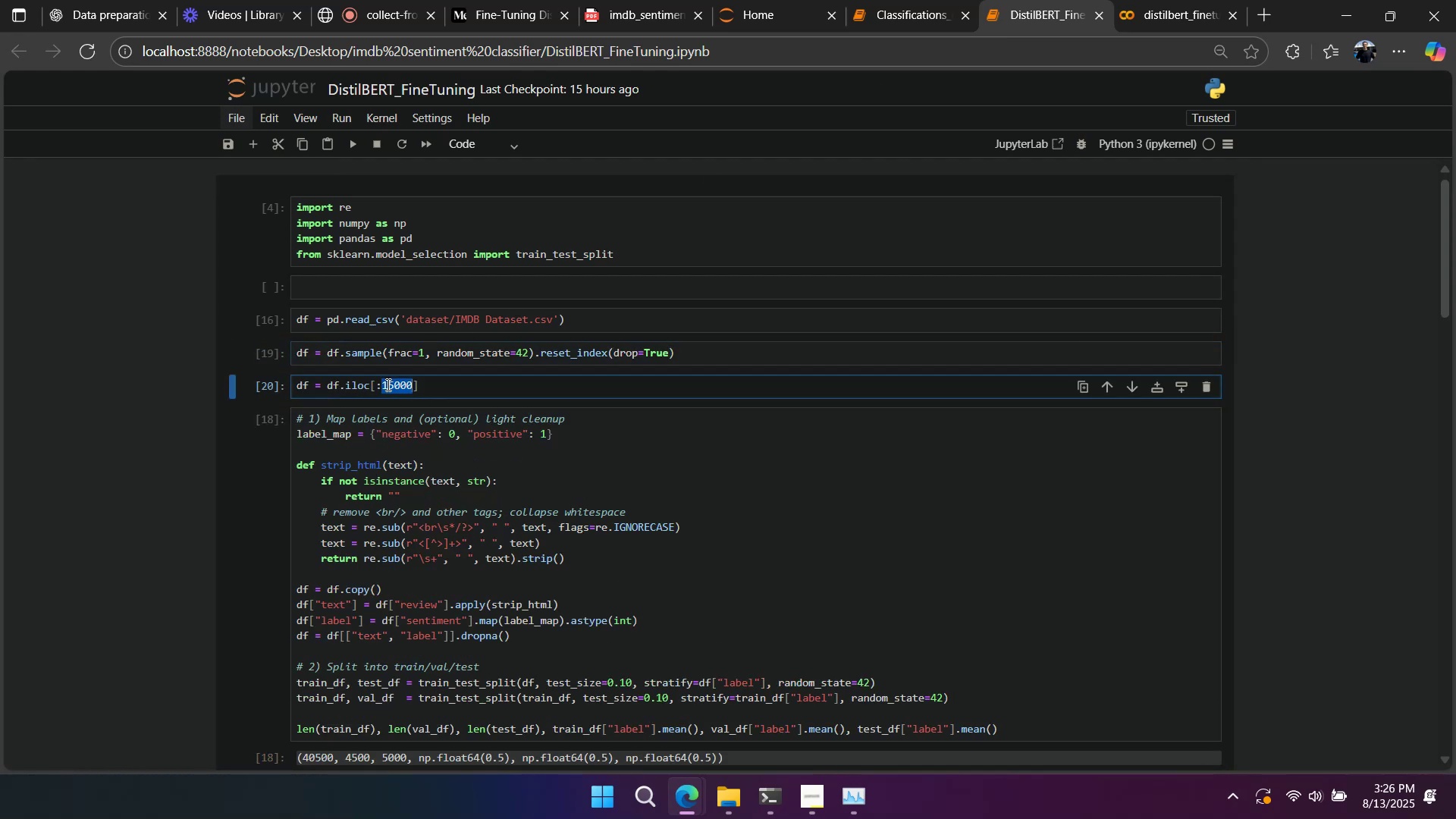 
key(Numpad1)
 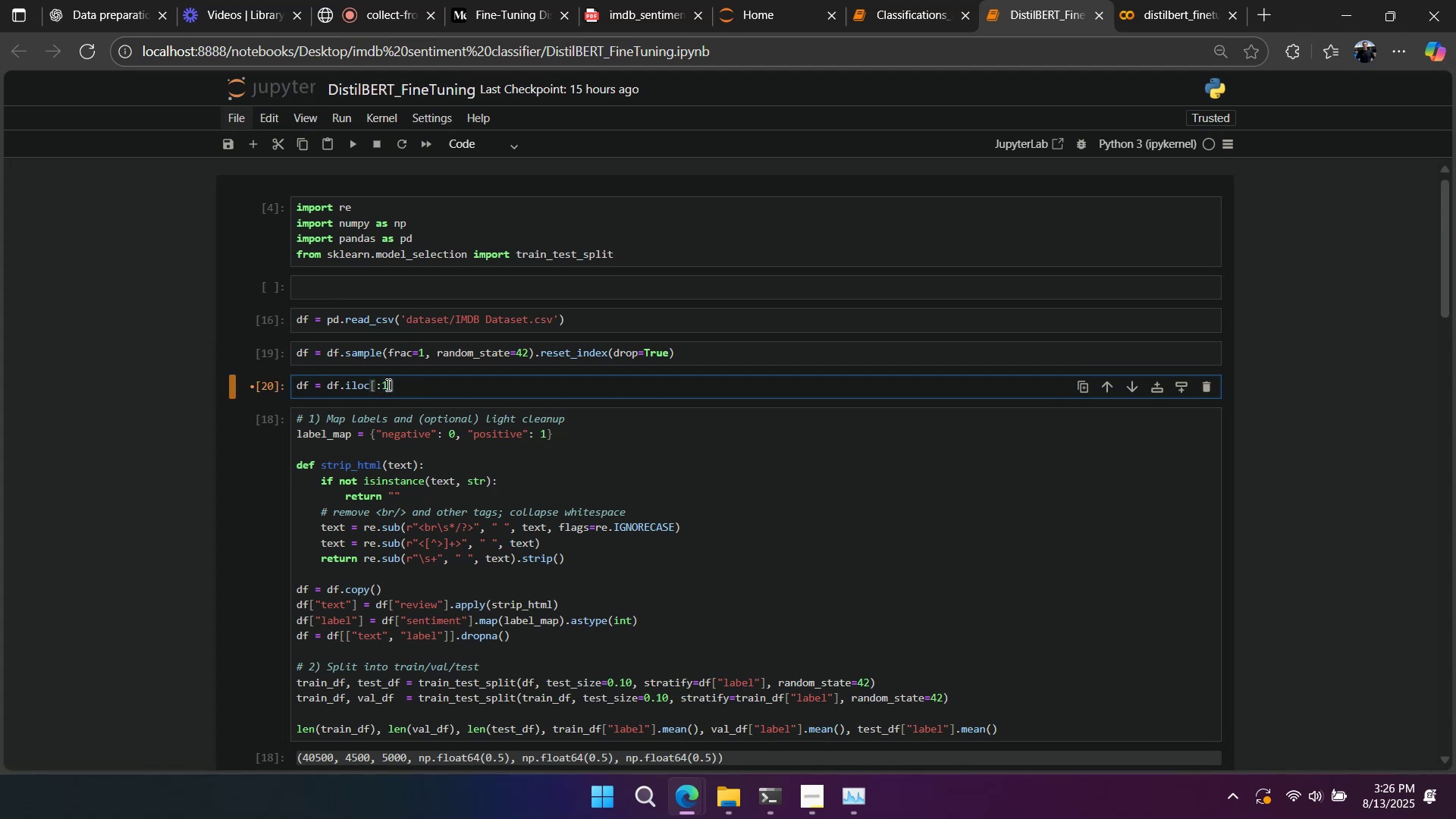 
key(Numpad0)
 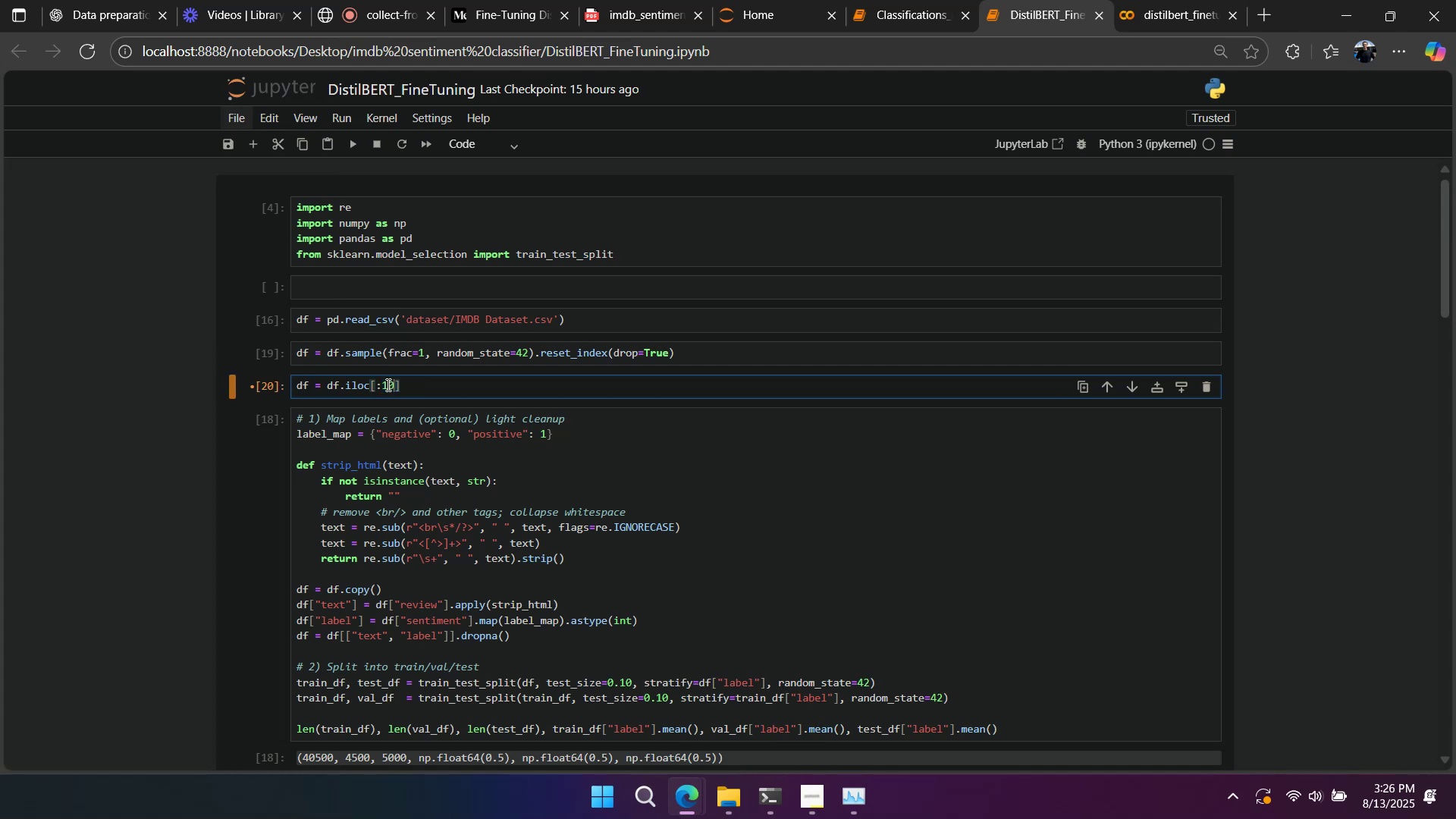 
key(Numpad0)
 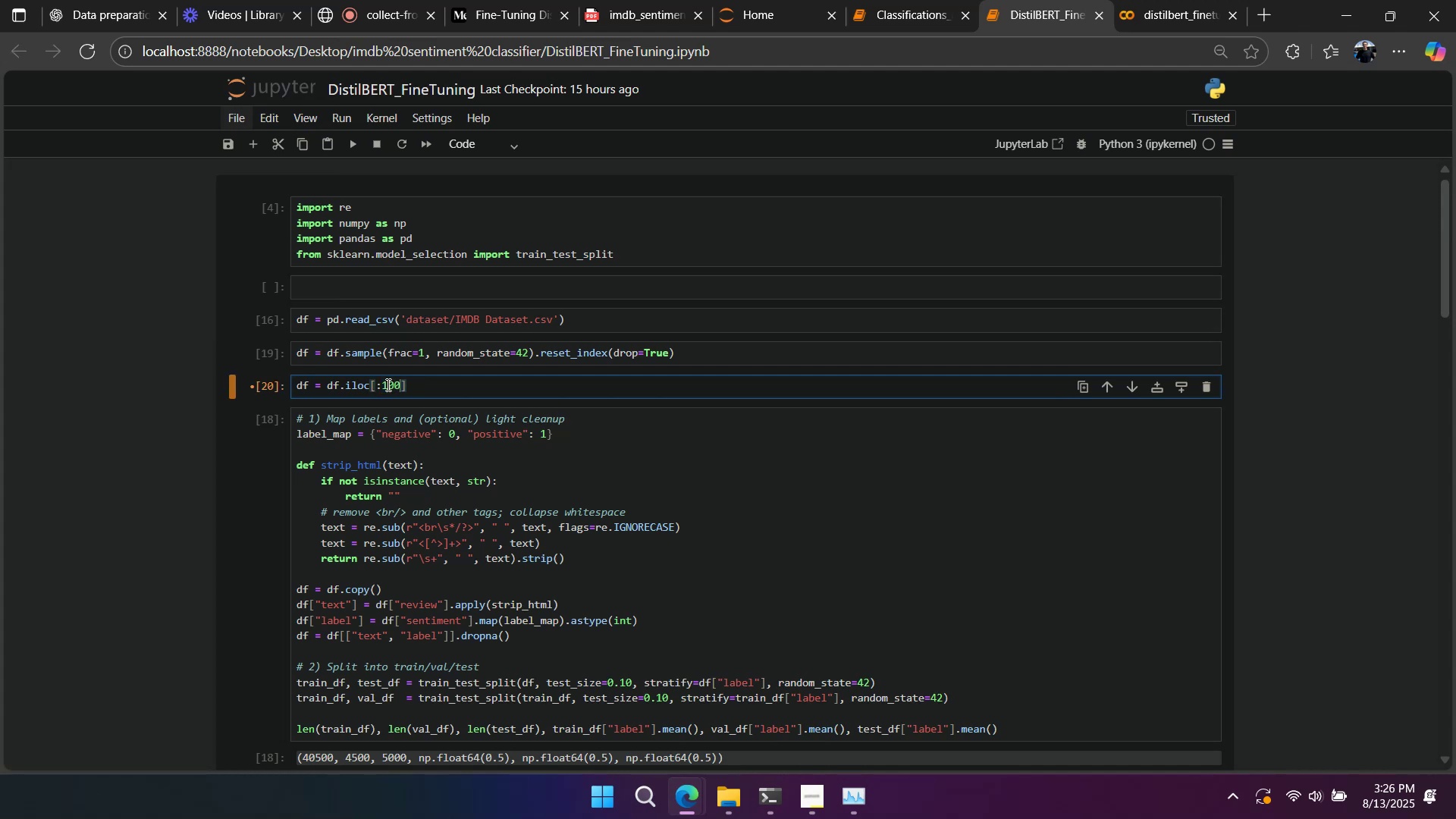 
key(Numpad0)
 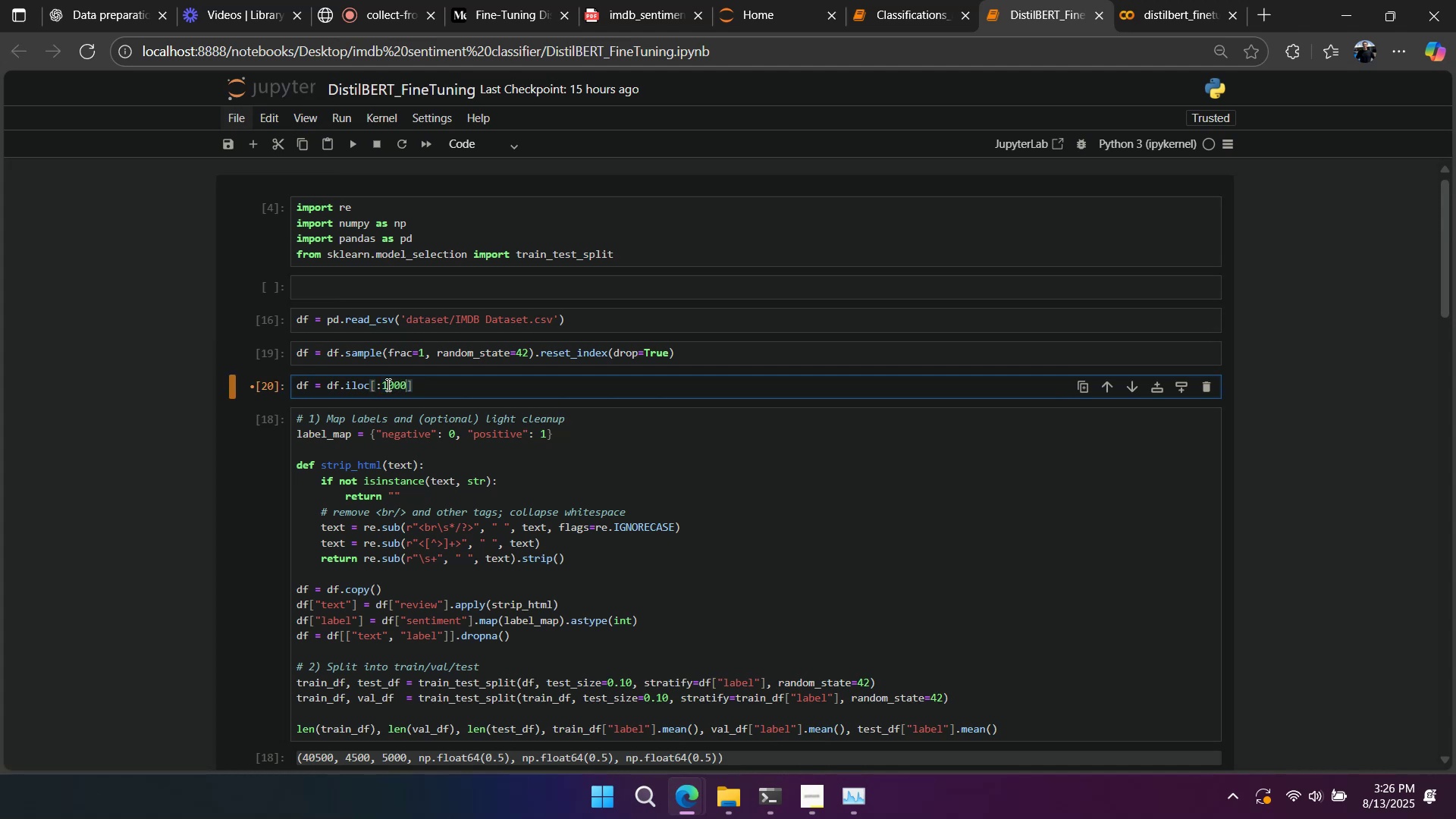 
key(Shift+Enter)
 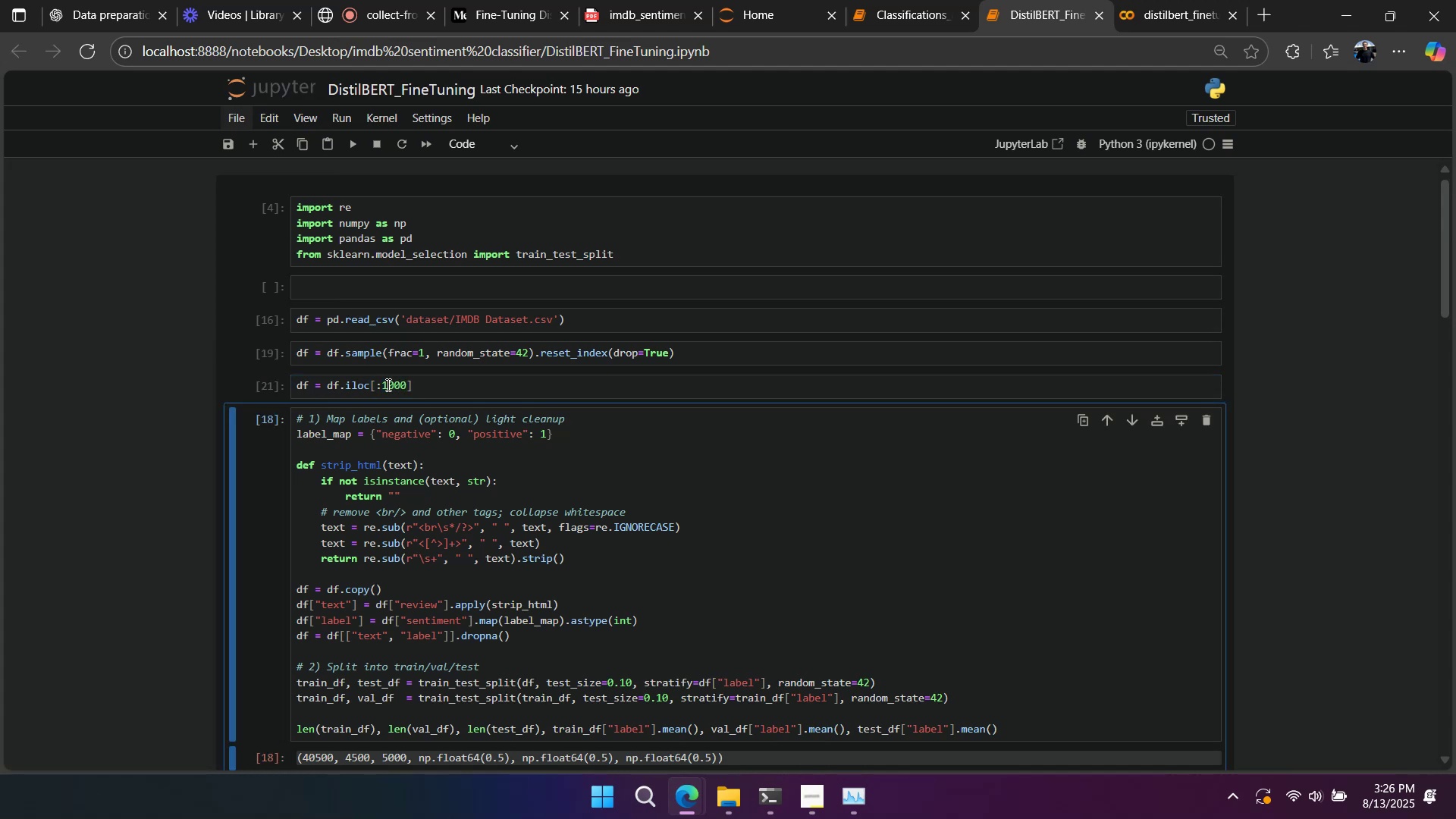 
key(Shift+Enter)
 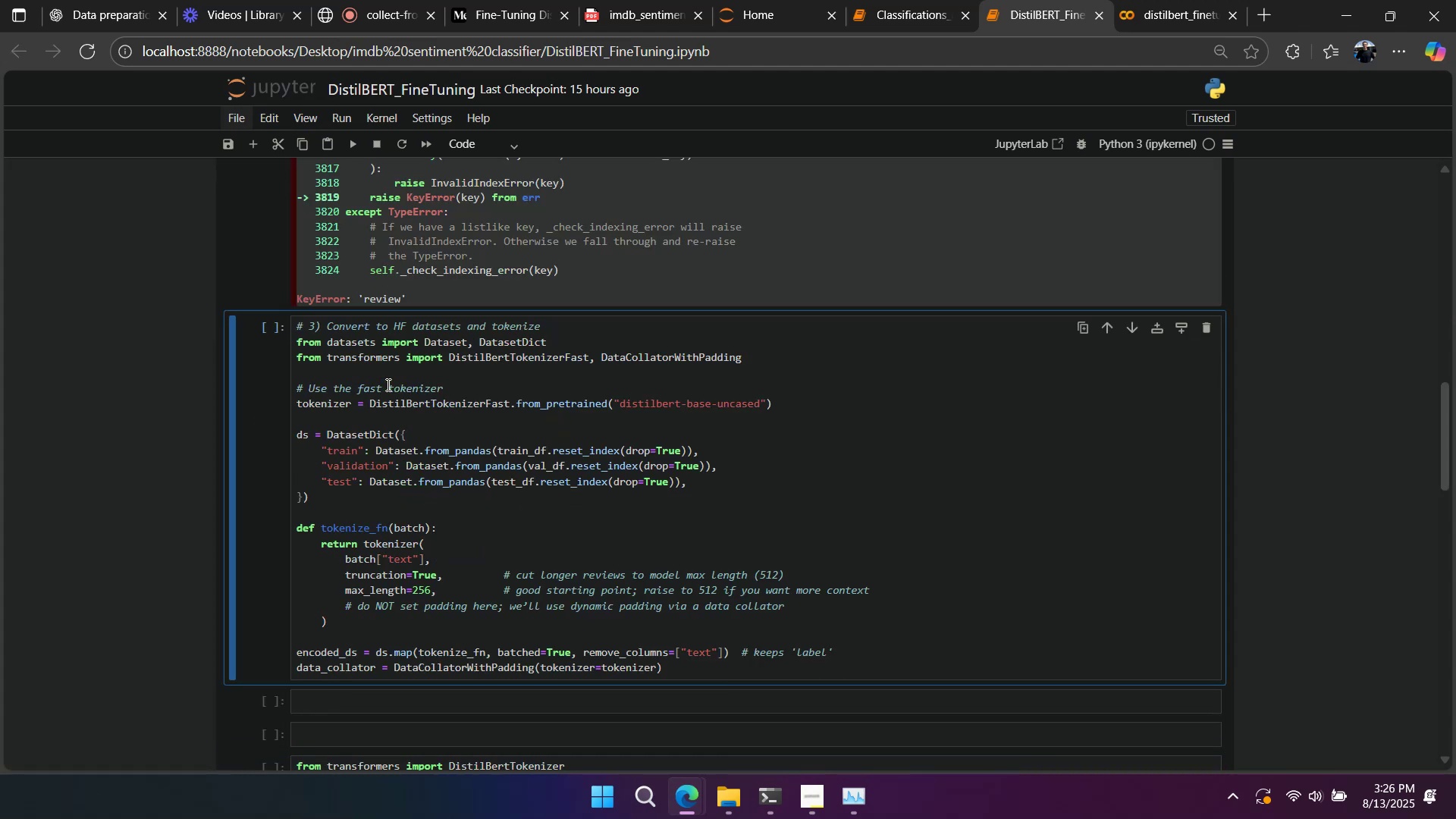 
scroll: coordinate [391, 252], scroll_direction: up, amount: 11.0
 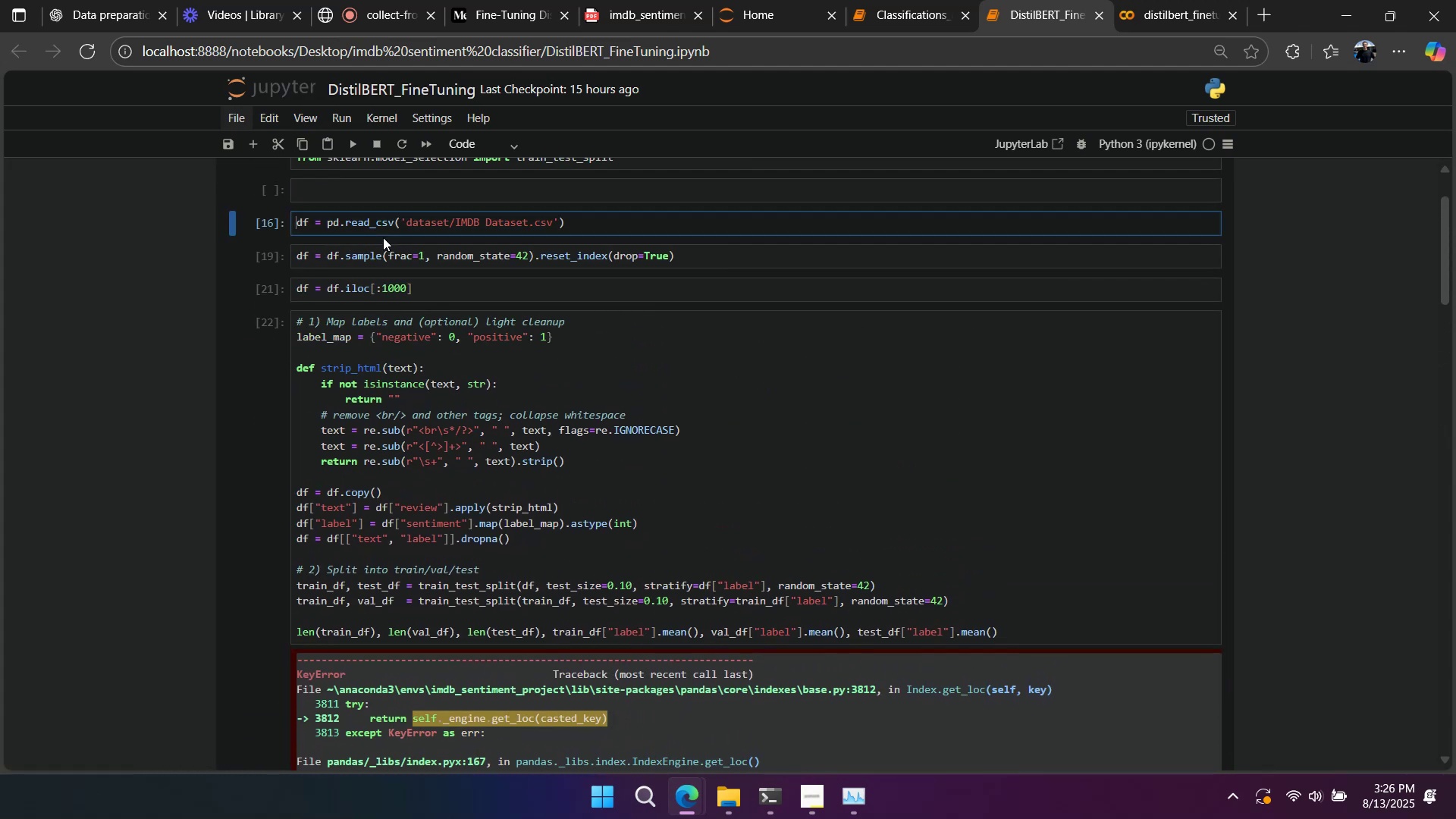 
double_click([388, 228])
 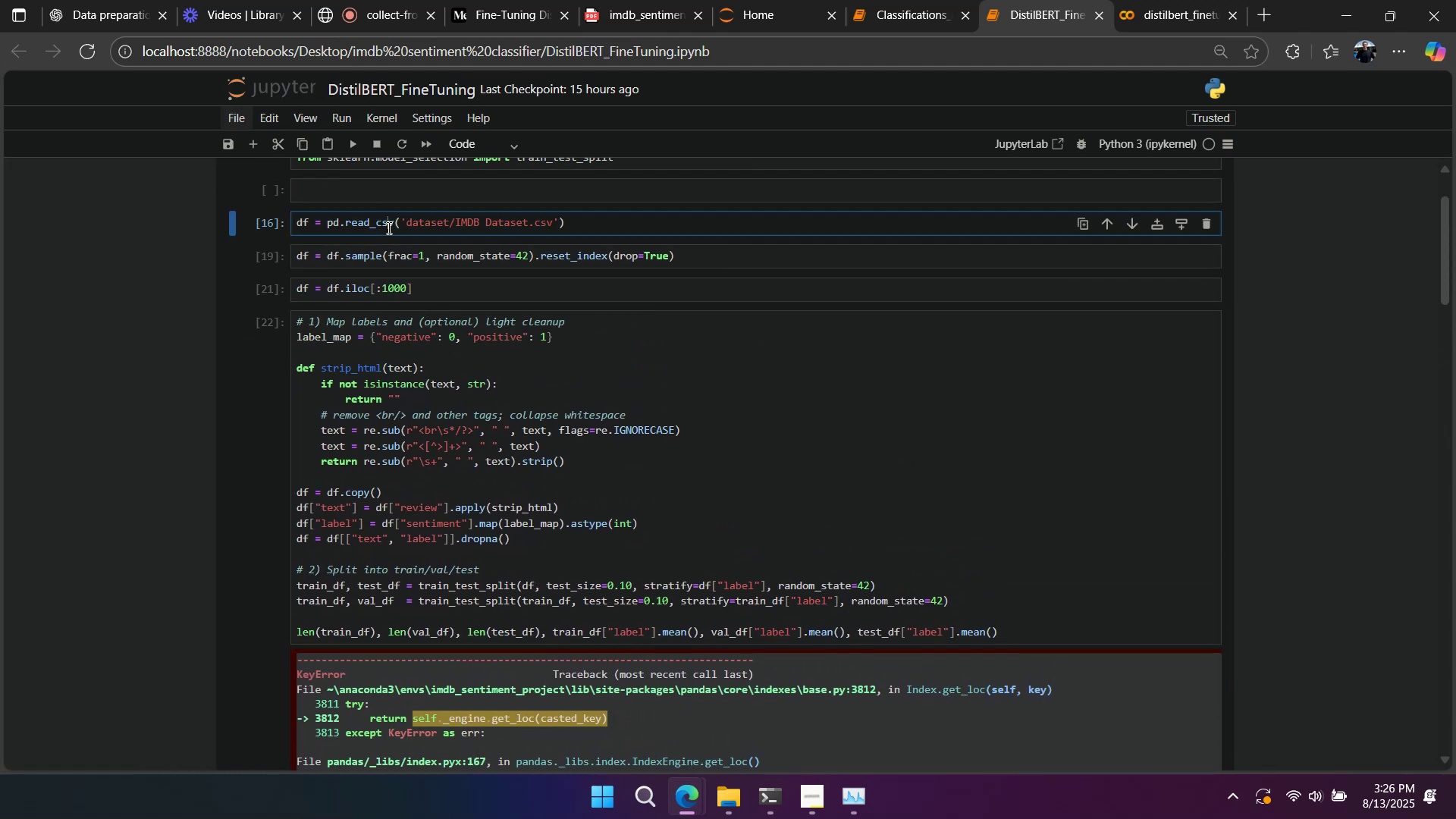 
key(Shift+Enter)
 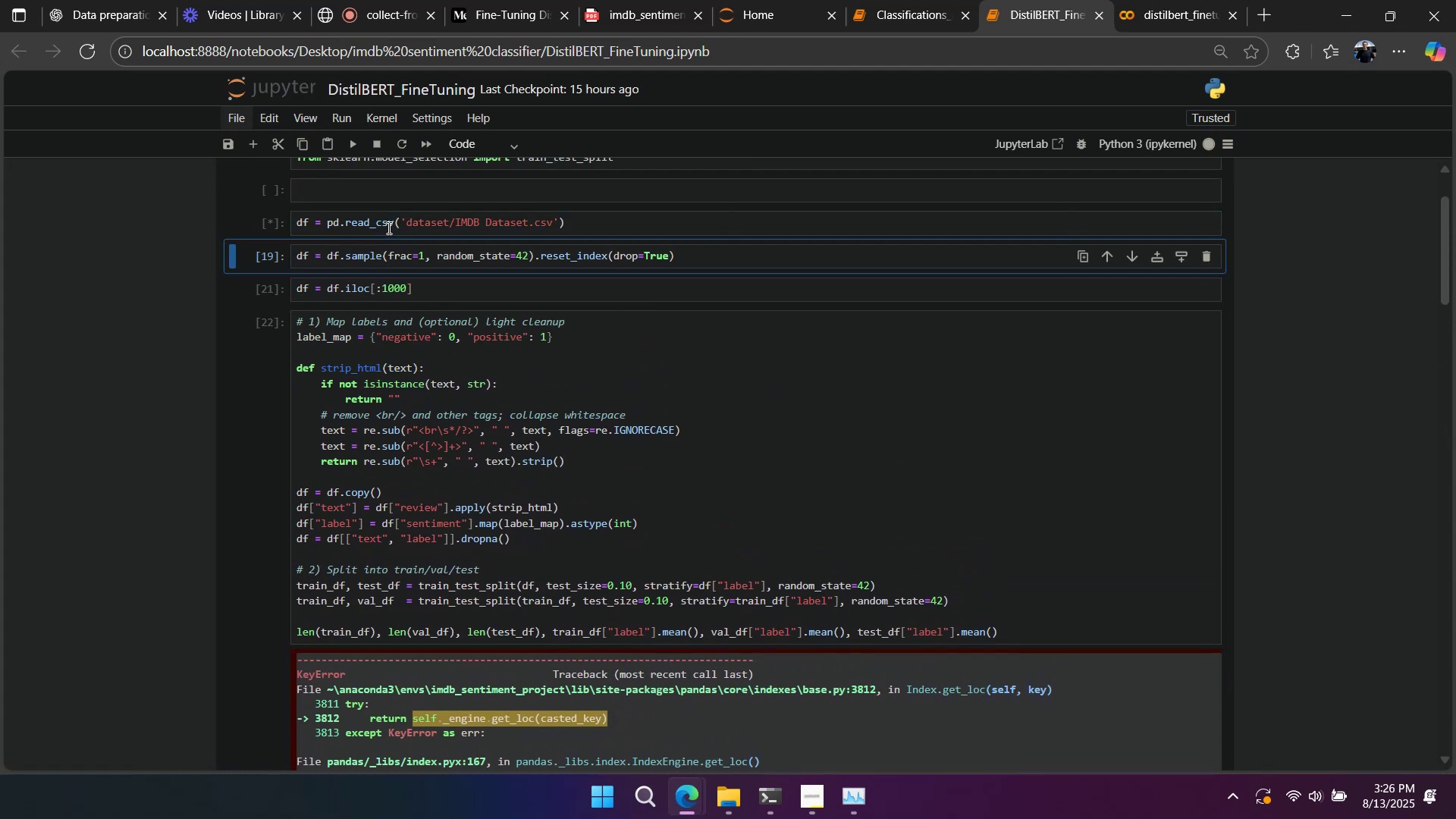 
key(Shift+Enter)
 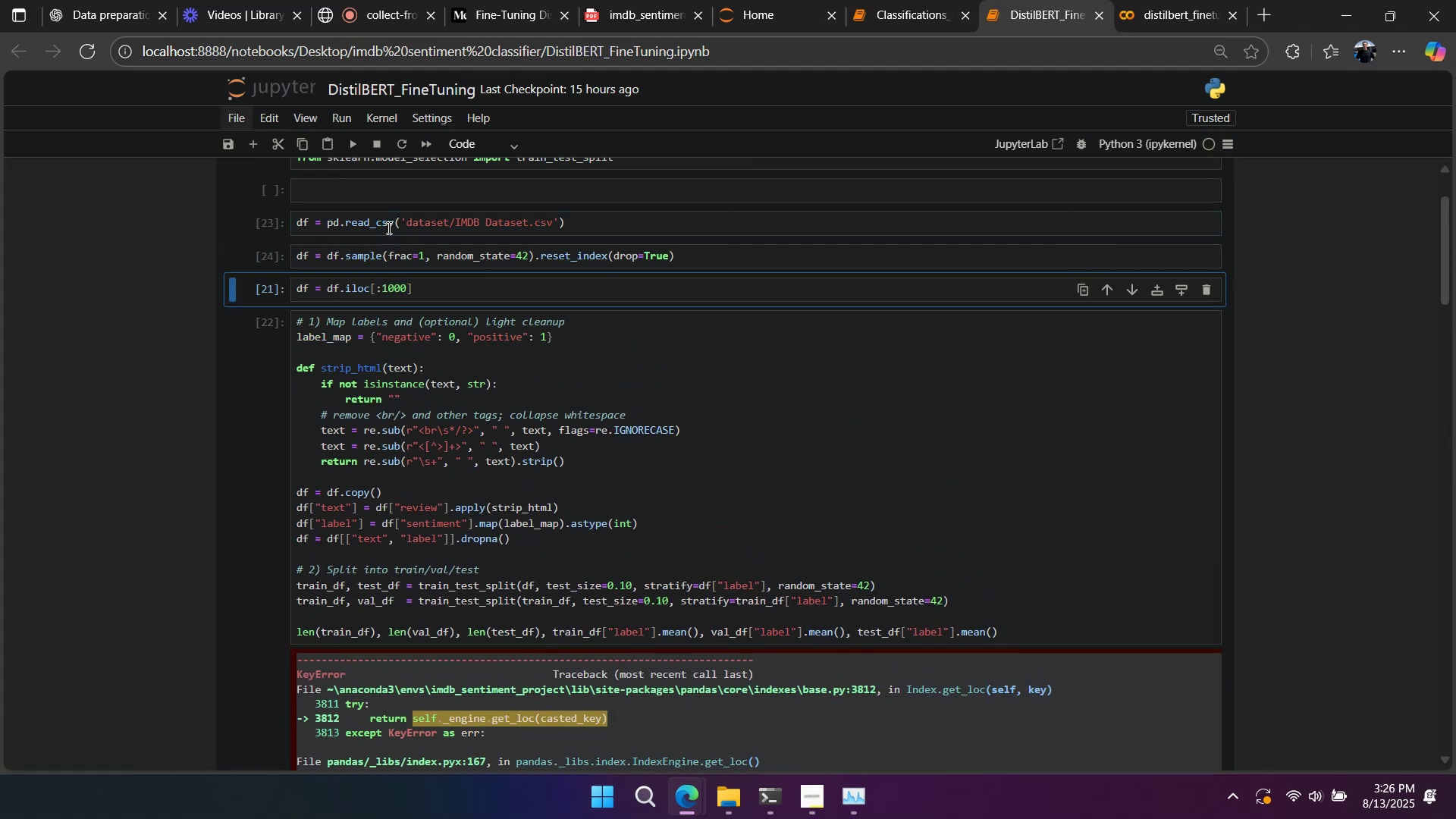 
key(Shift+Enter)
 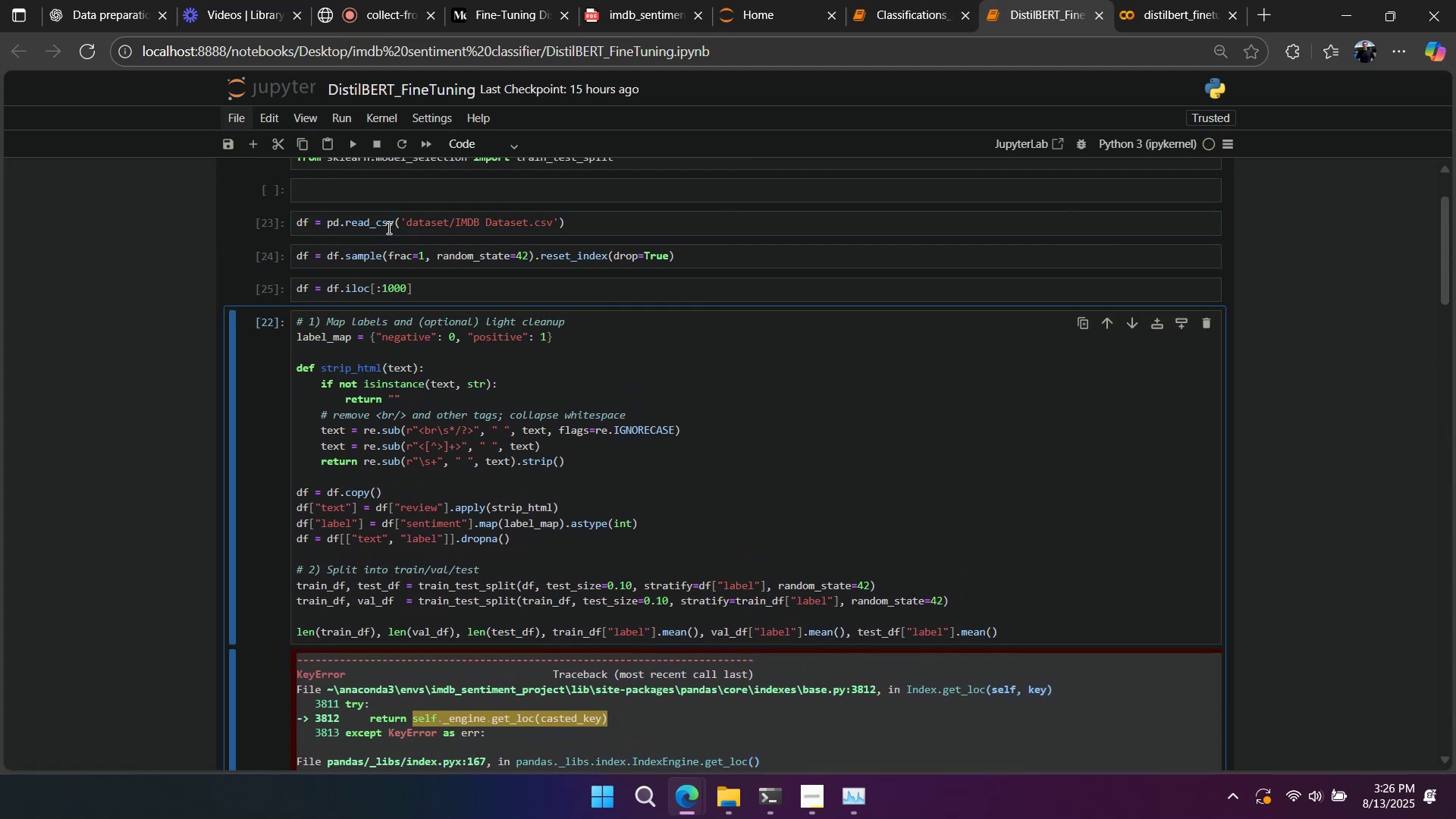 
key(Shift+Enter)
 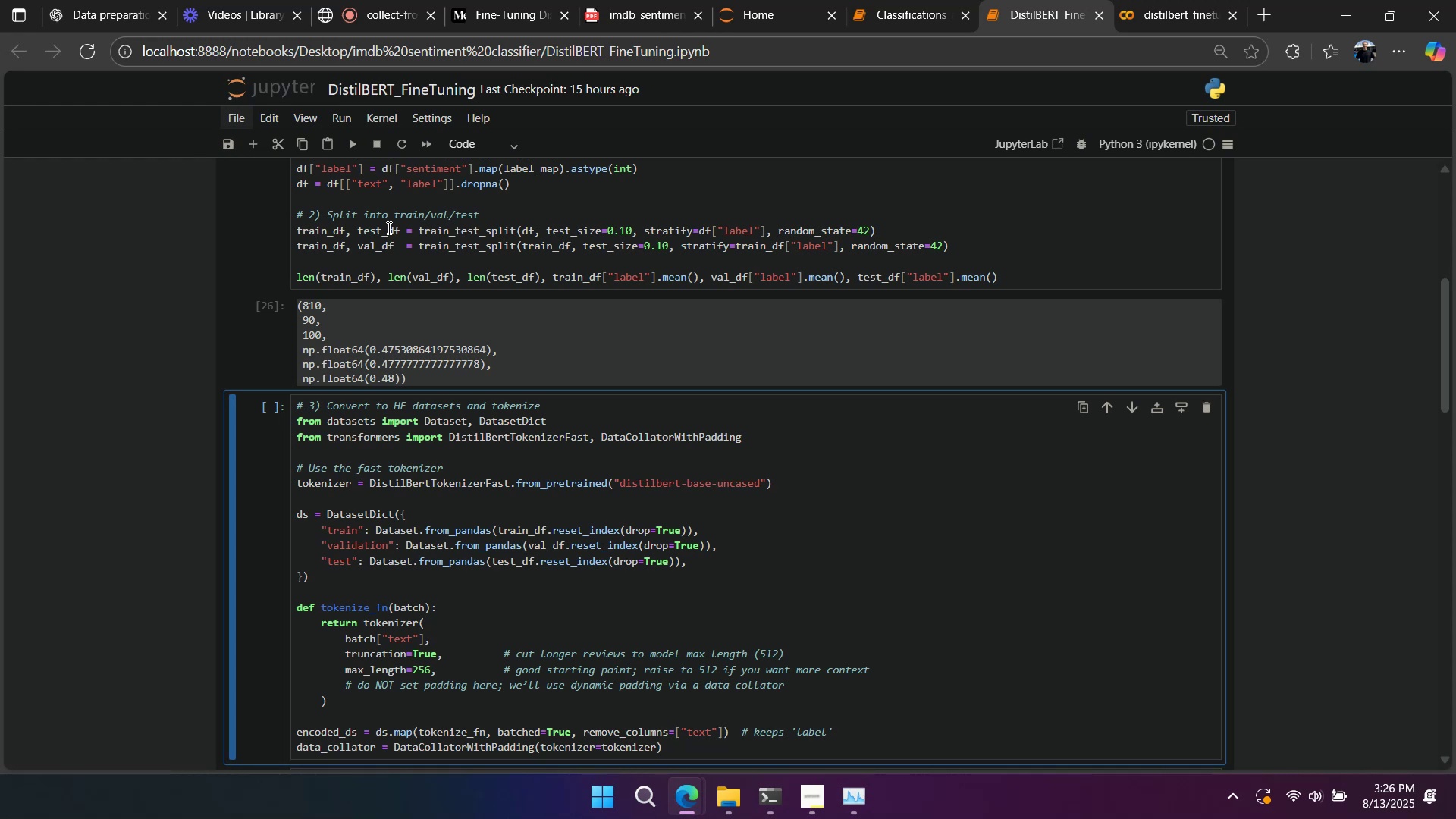 
key(Shift+Enter)
 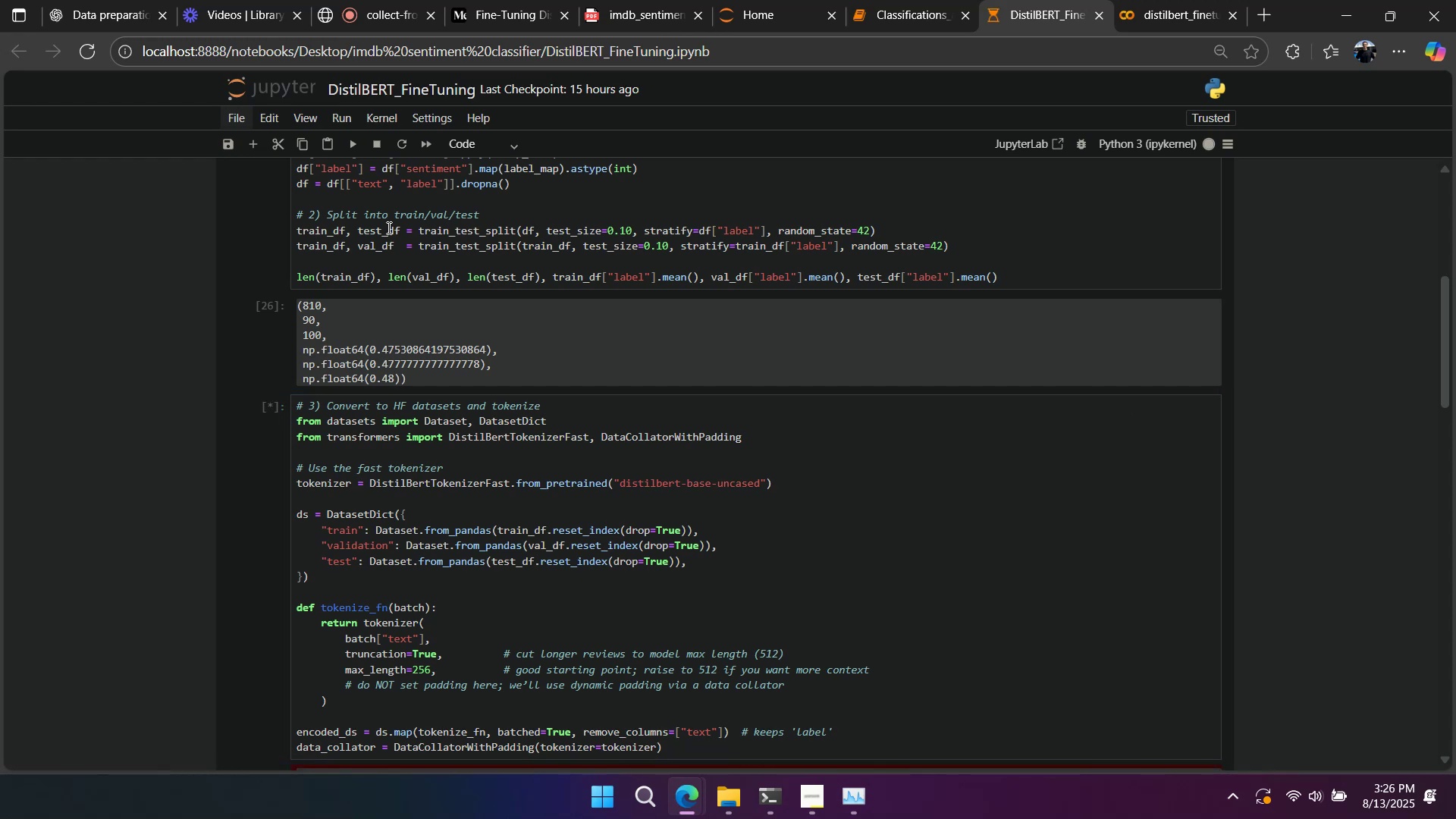 
scroll: coordinate [456, 328], scroll_direction: down, amount: 2.0
 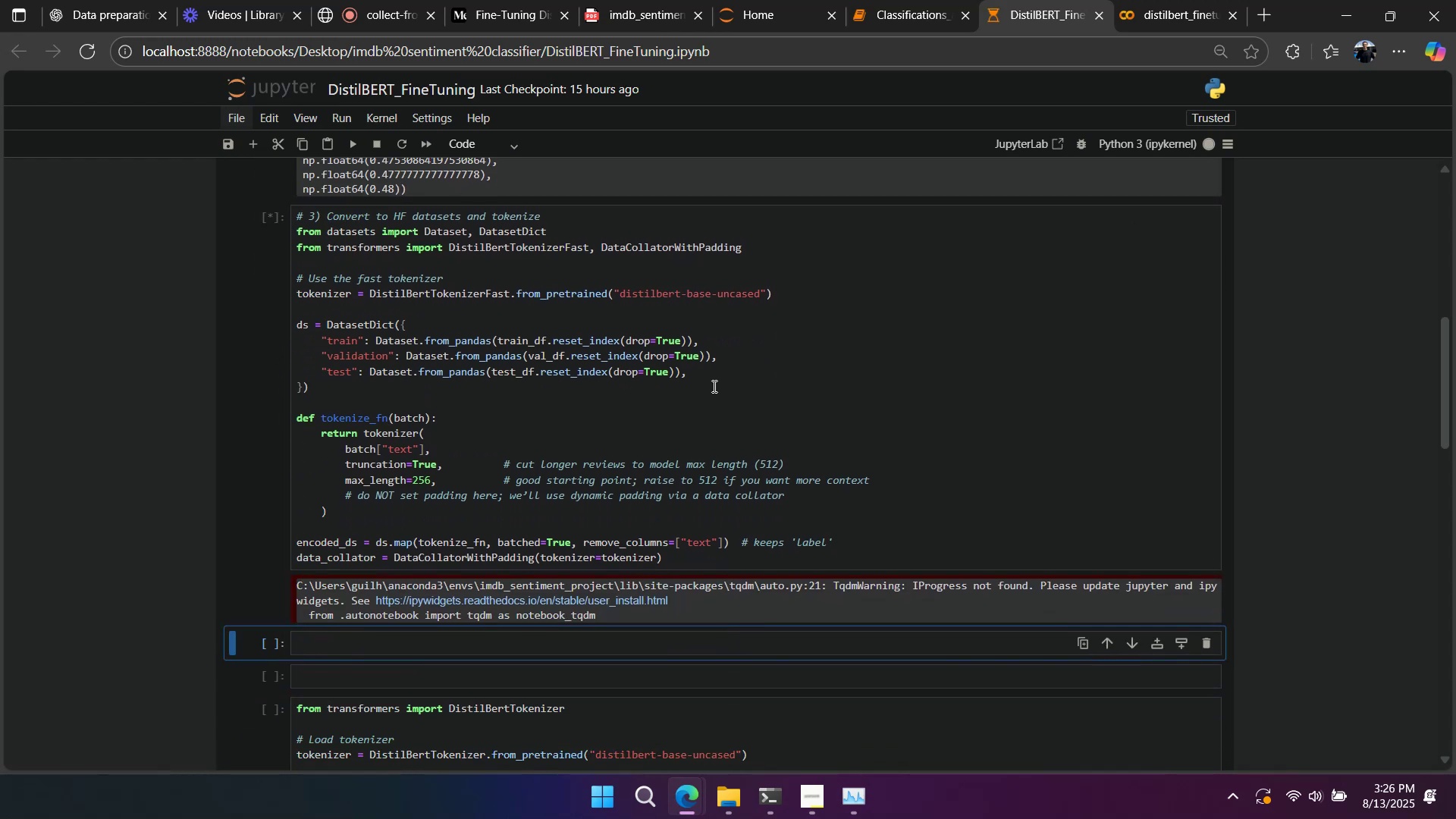 
left_click([654, 387])
 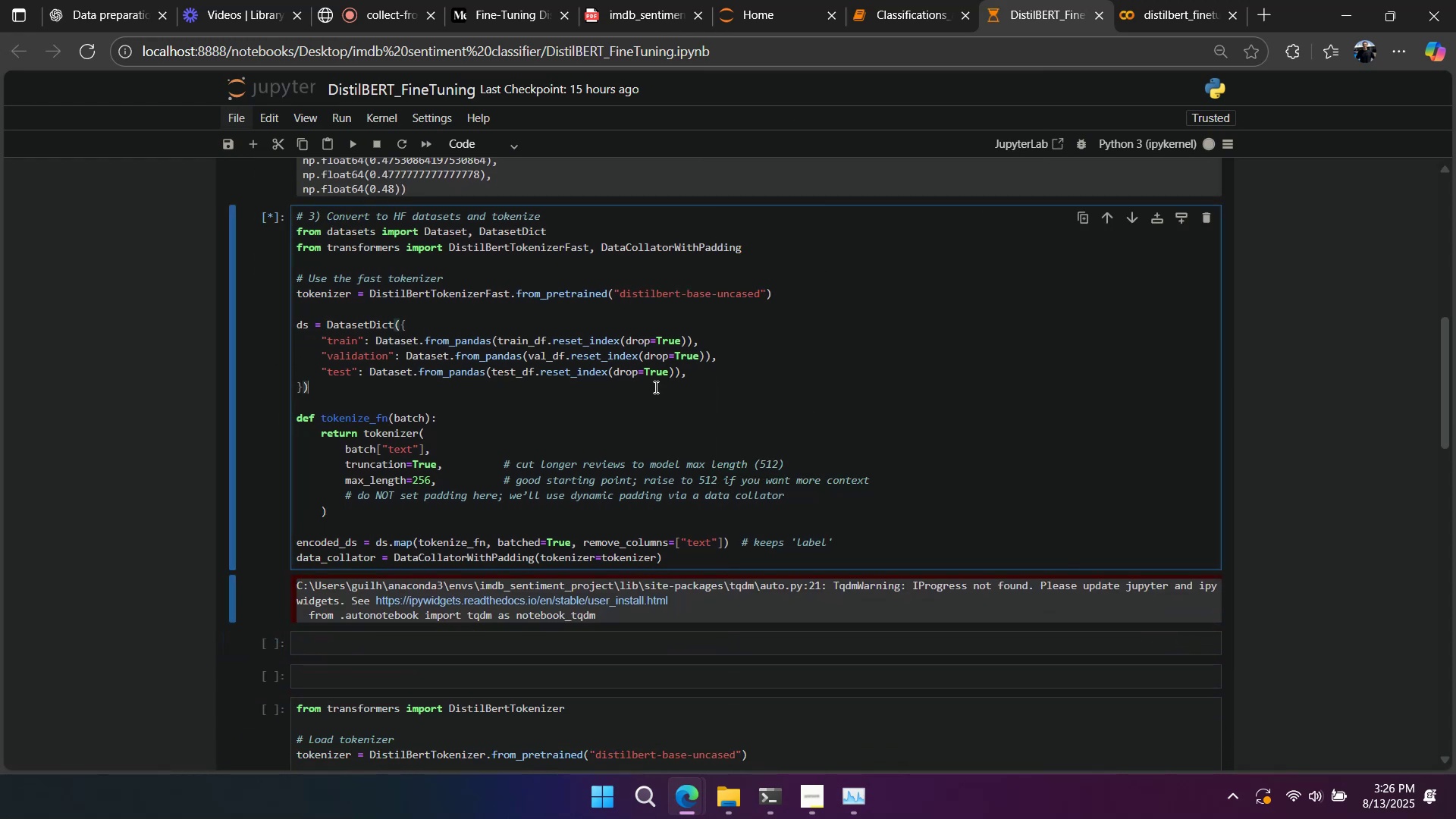 
right_click([654, 387])
 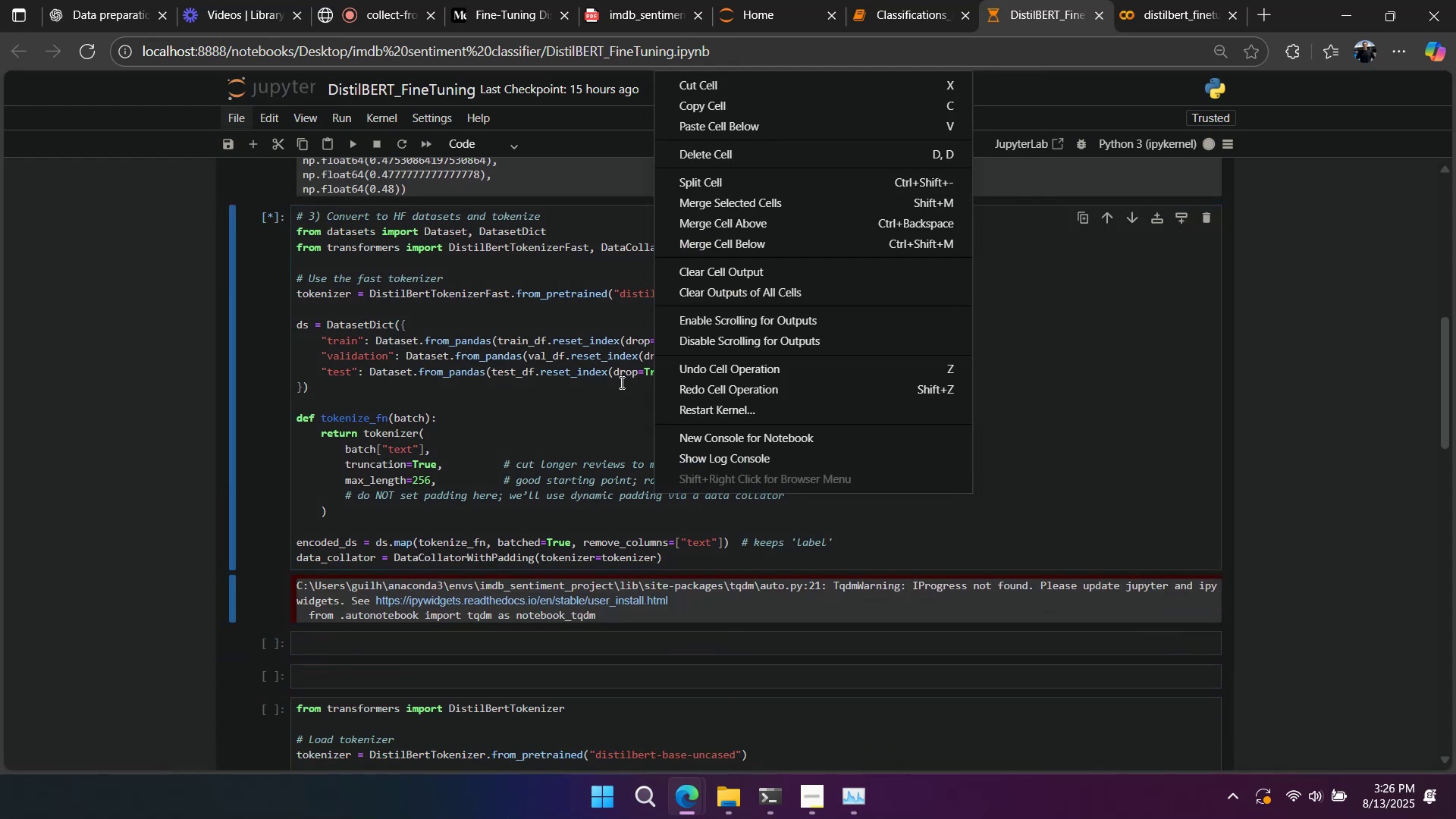 
left_click([620, 382])
 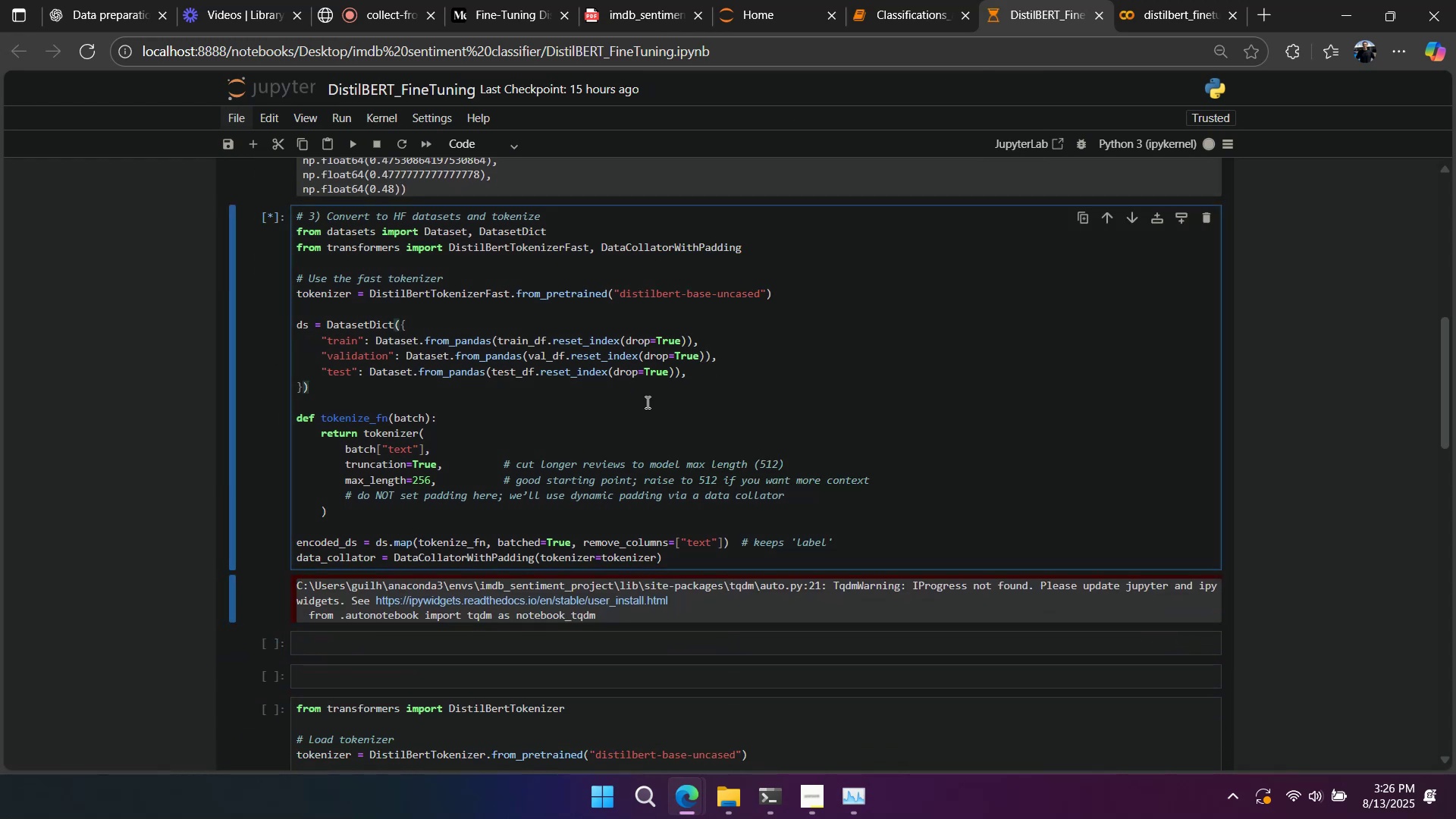 
left_click([864, 802])
 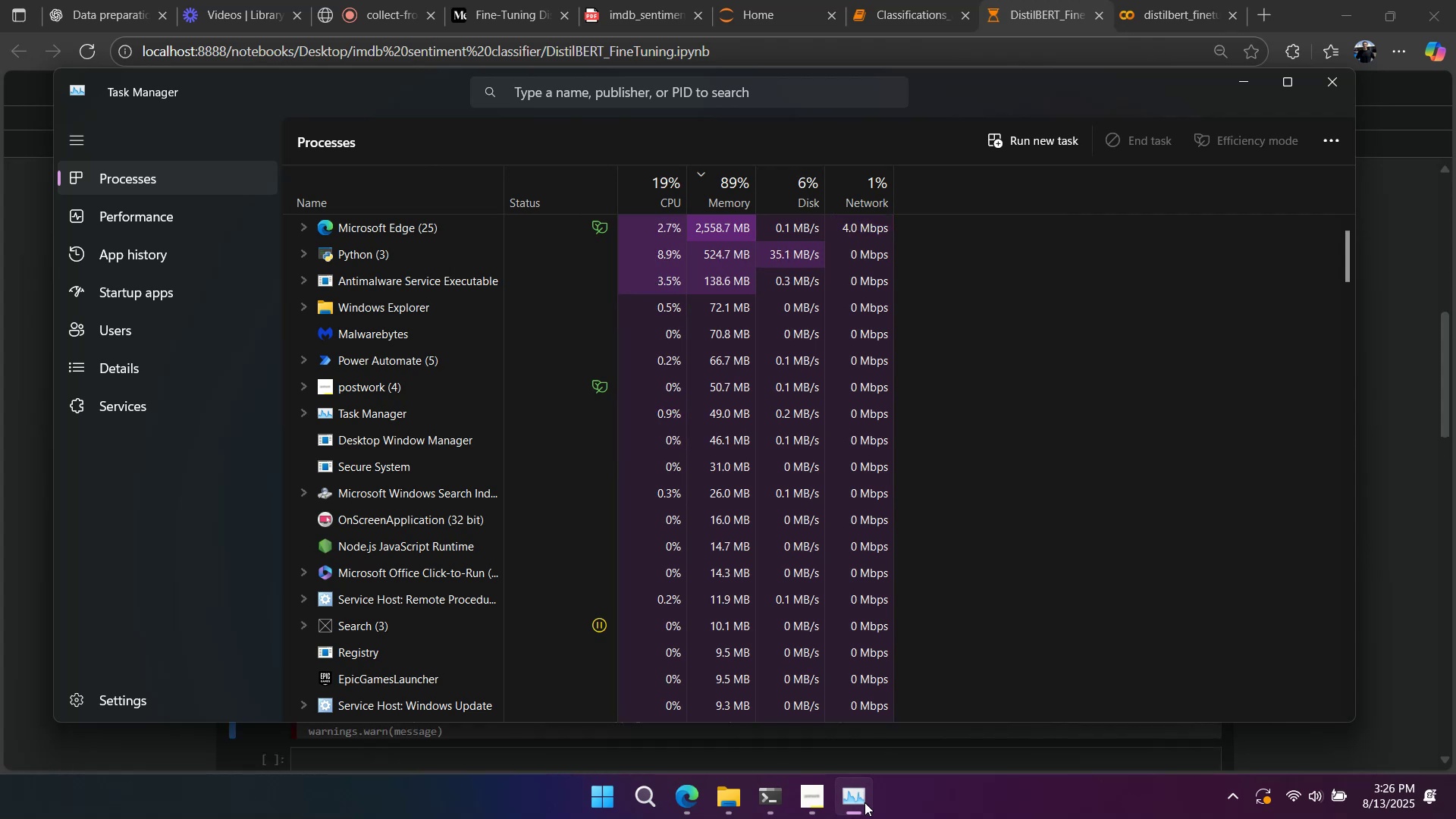 
wait(10.28)
 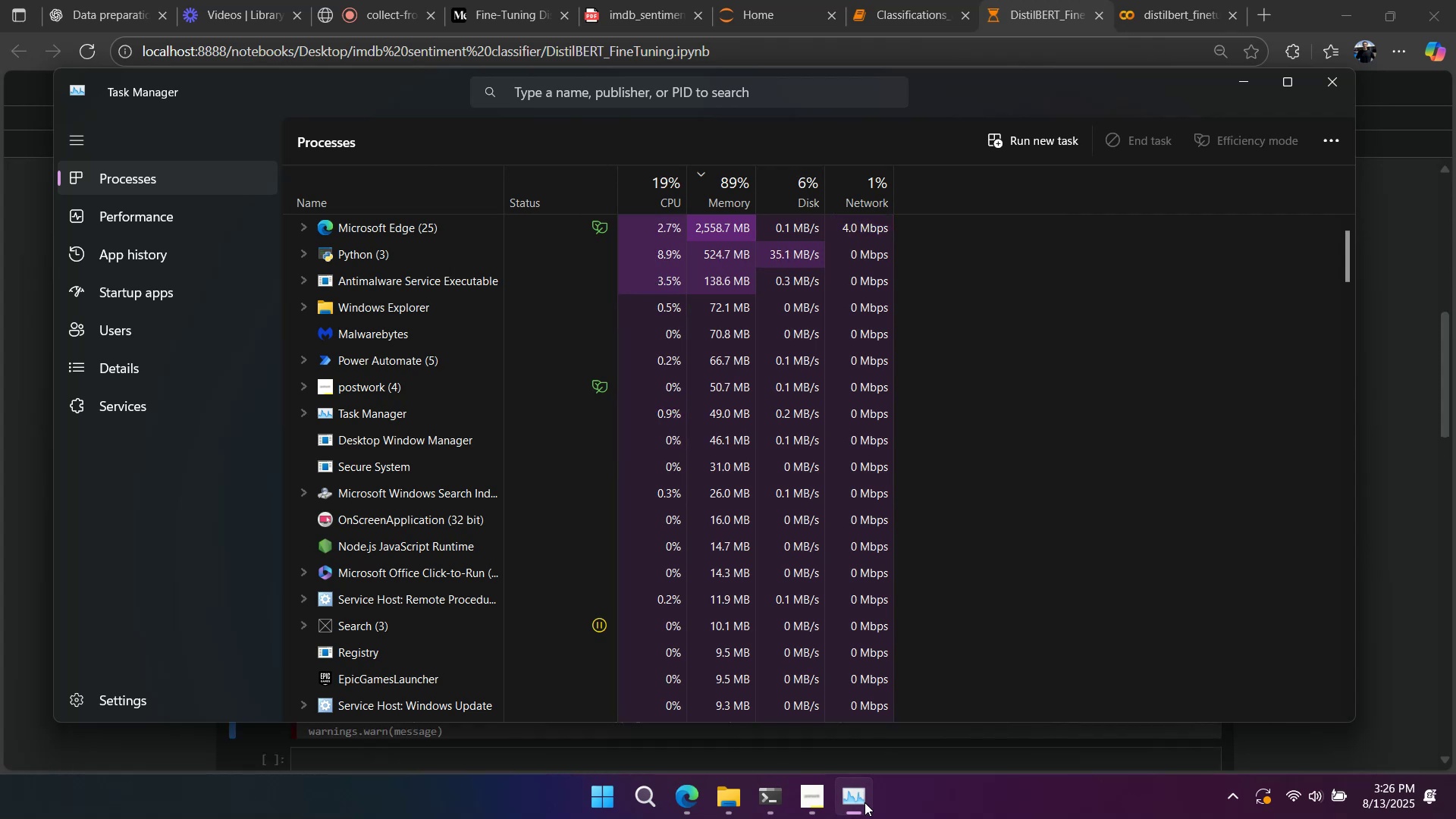 
left_click([864, 802])
 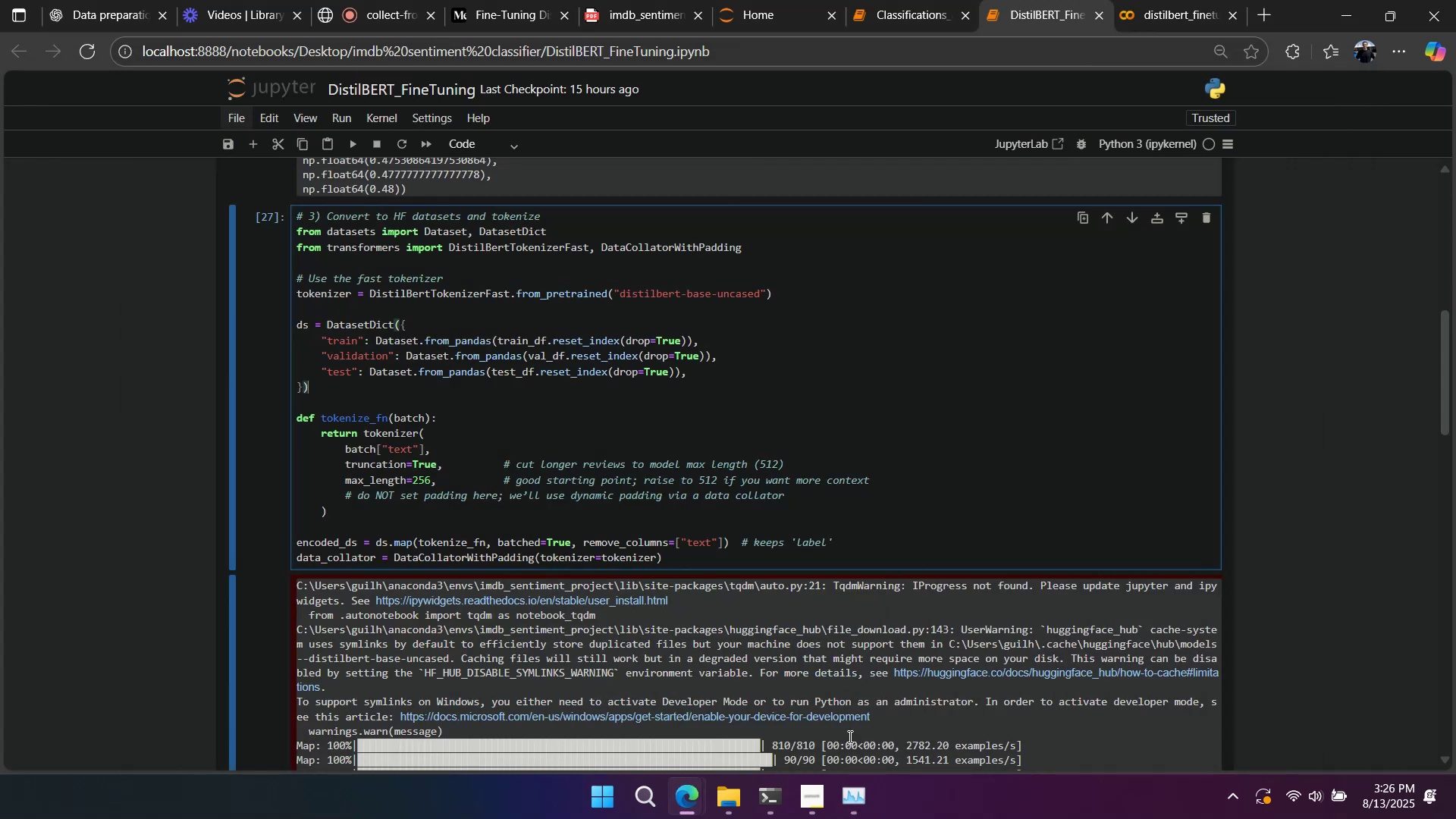 
scroll: coordinate [828, 648], scroll_direction: down, amount: 2.0
 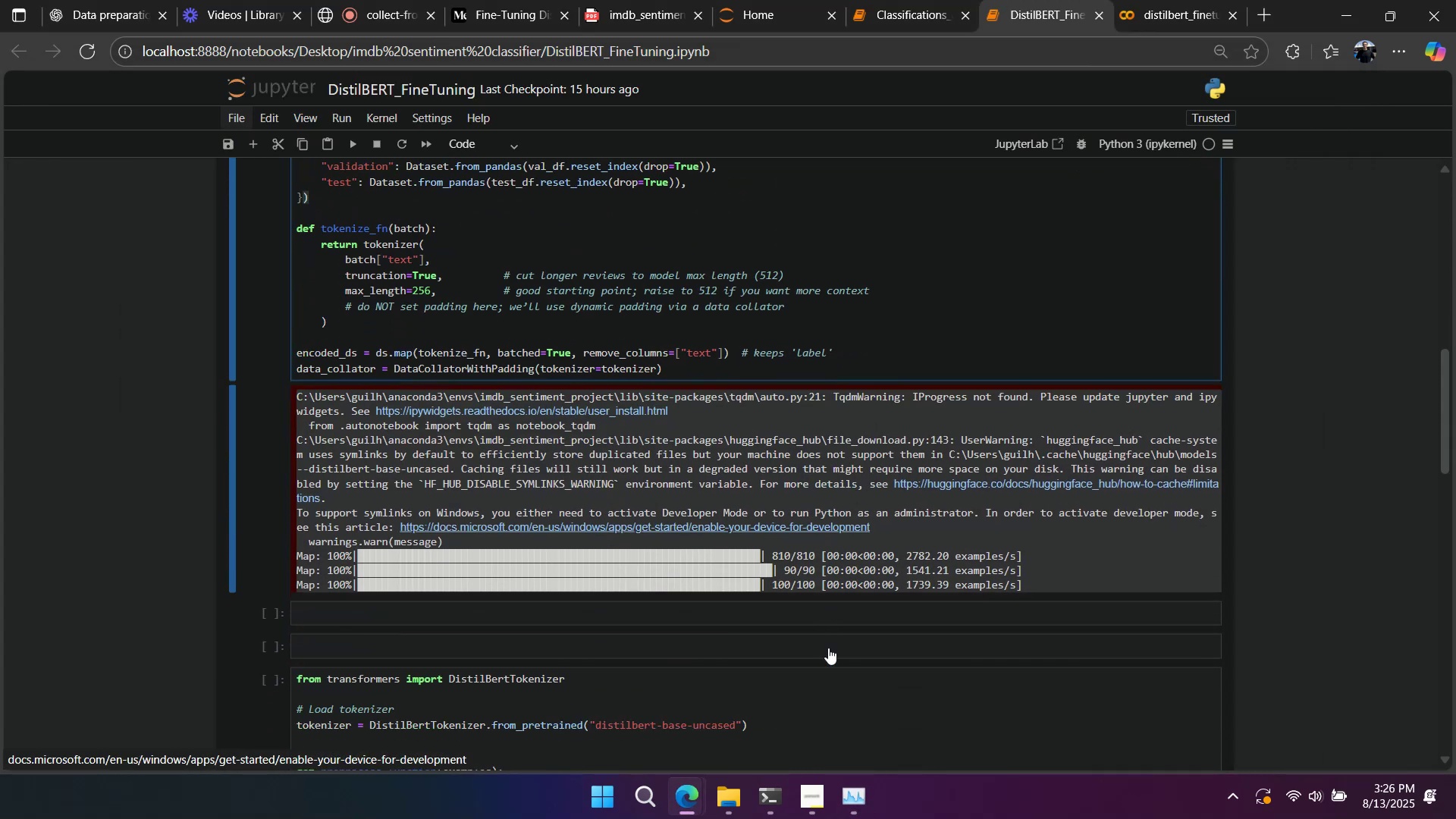 
scroll: coordinate [828, 648], scroll_direction: up, amount: 1.0
 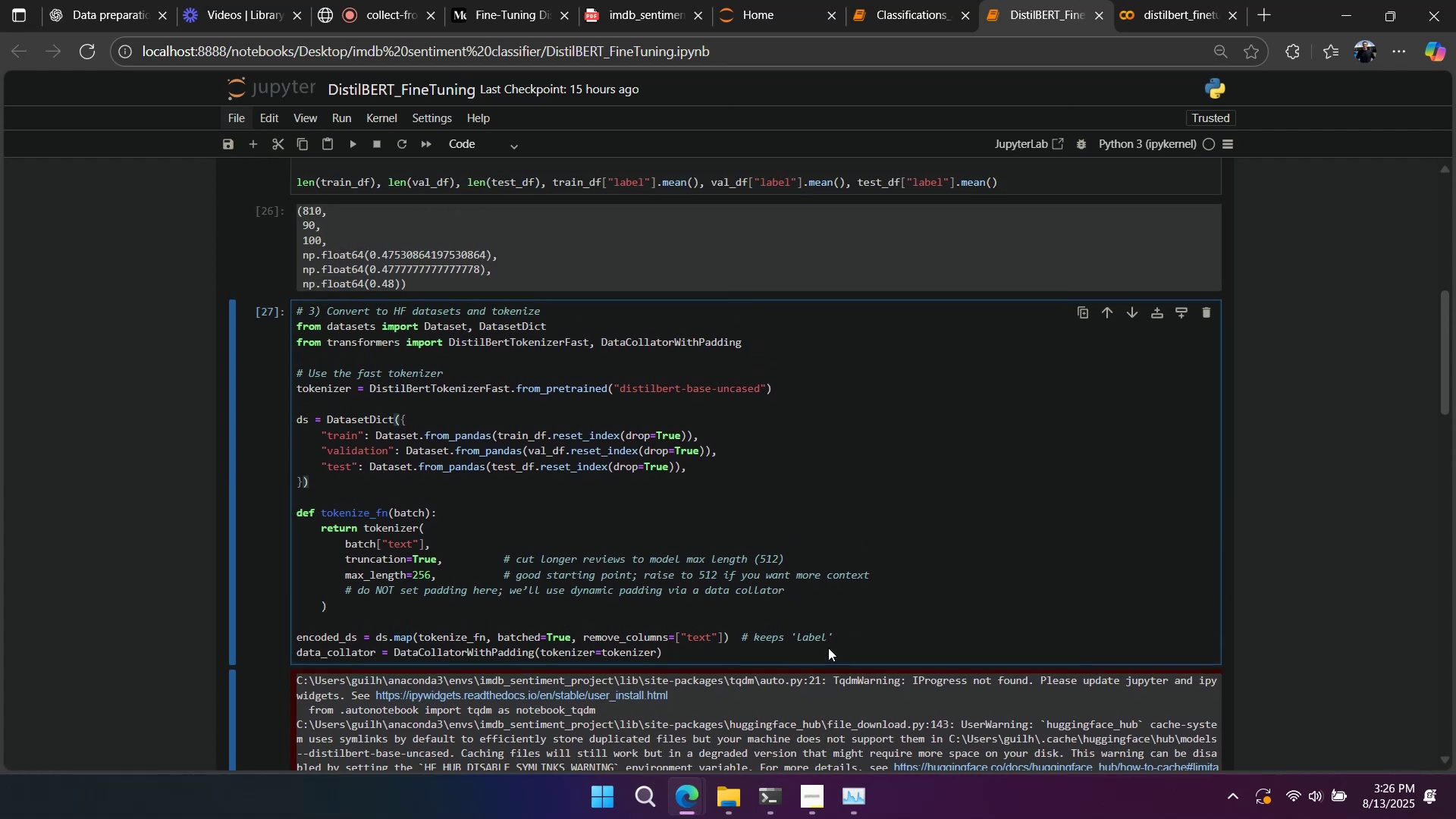 
scroll: coordinate [827, 649], scroll_direction: down, amount: 2.0
 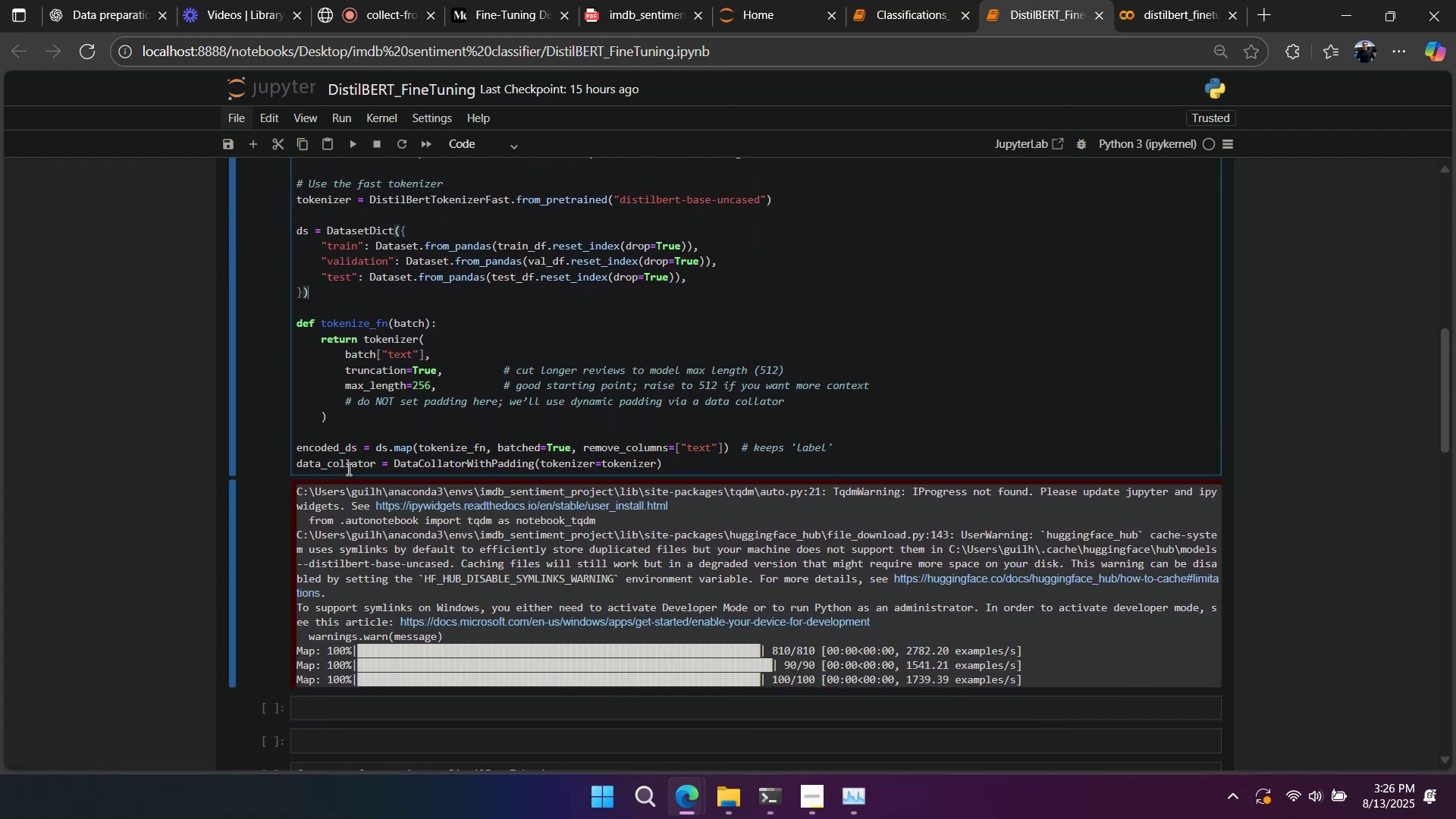 
double_click([338, 469])
 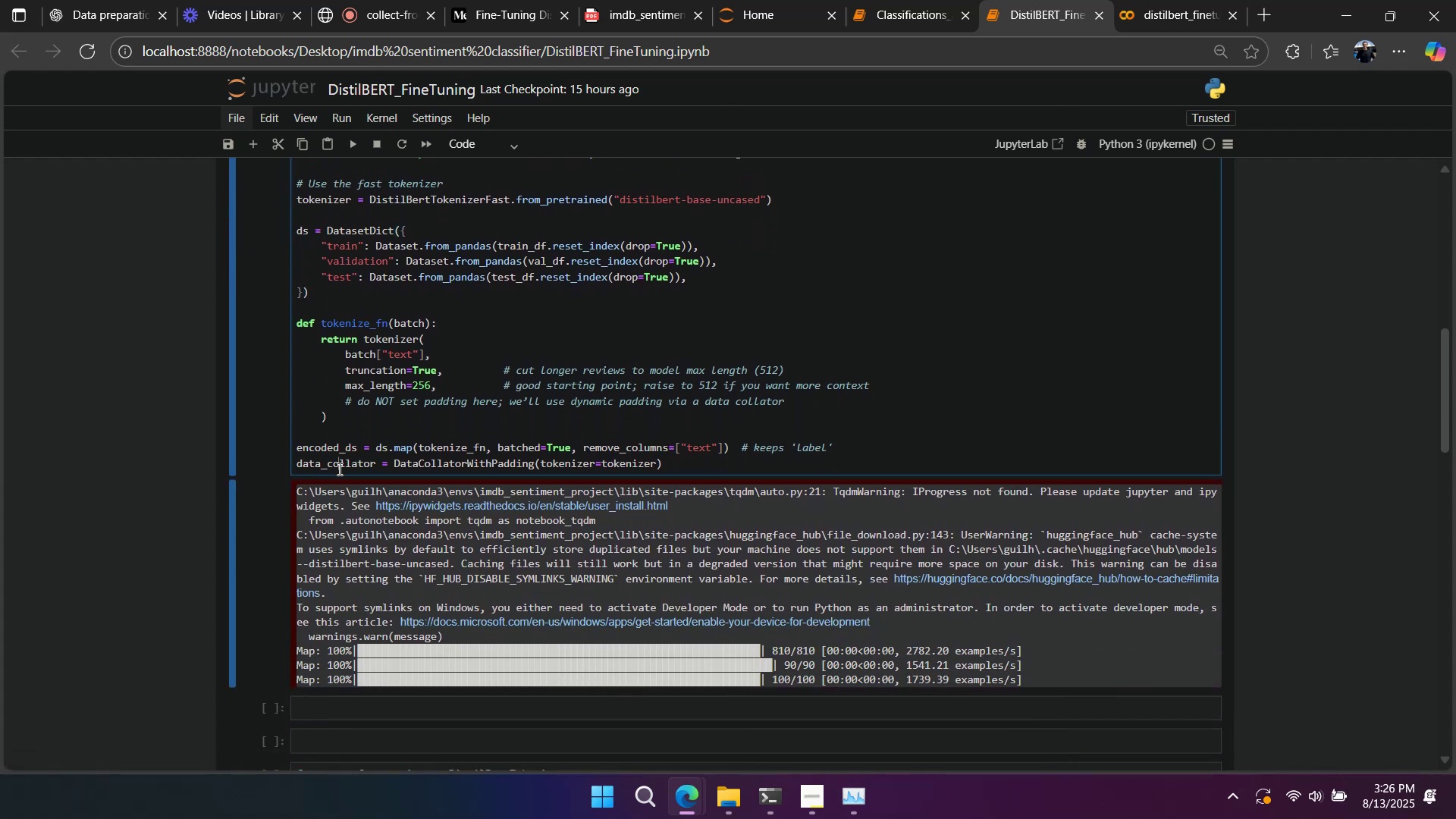 
triple_click([338, 469])
 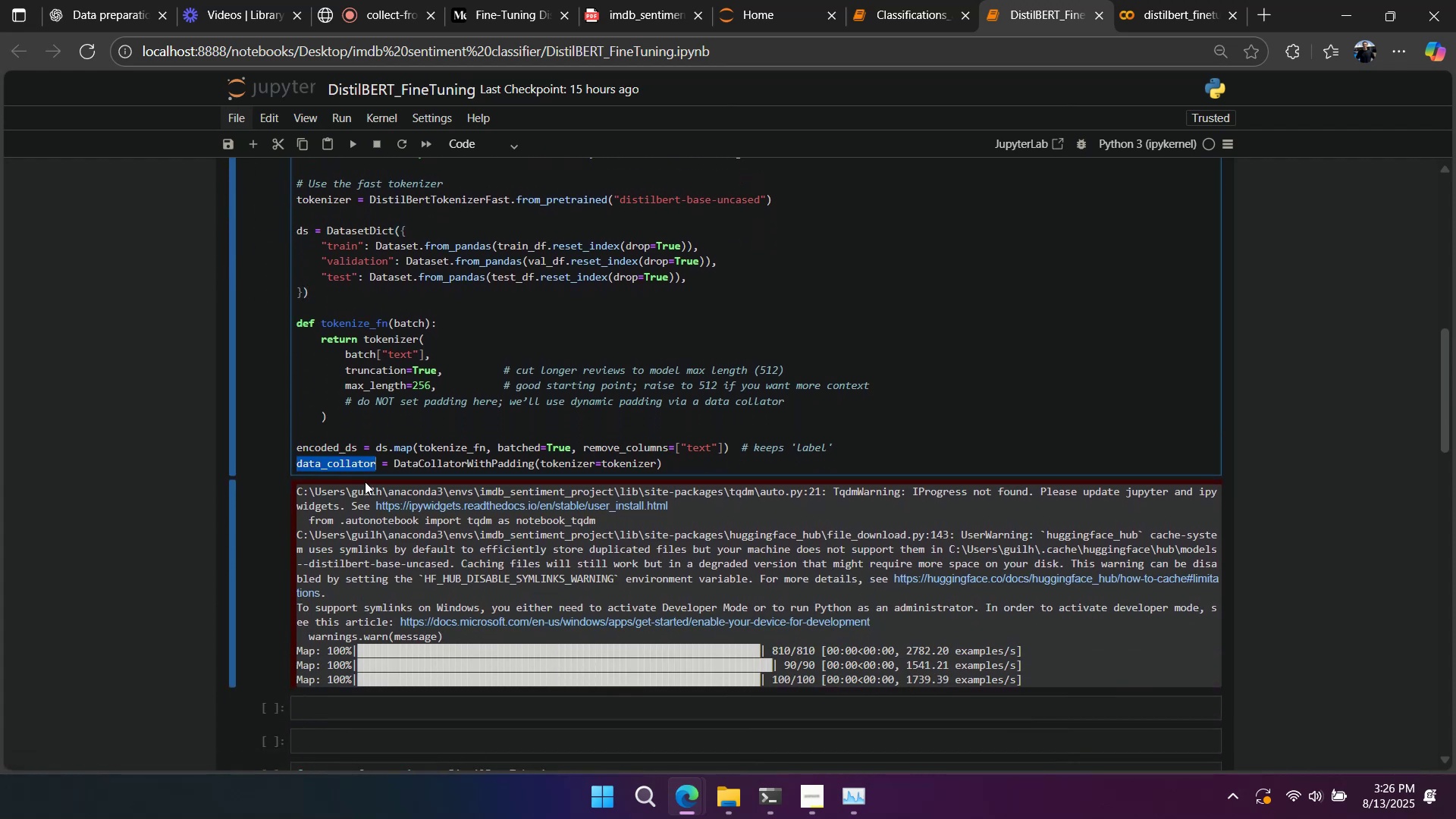 
key(Control+C)
 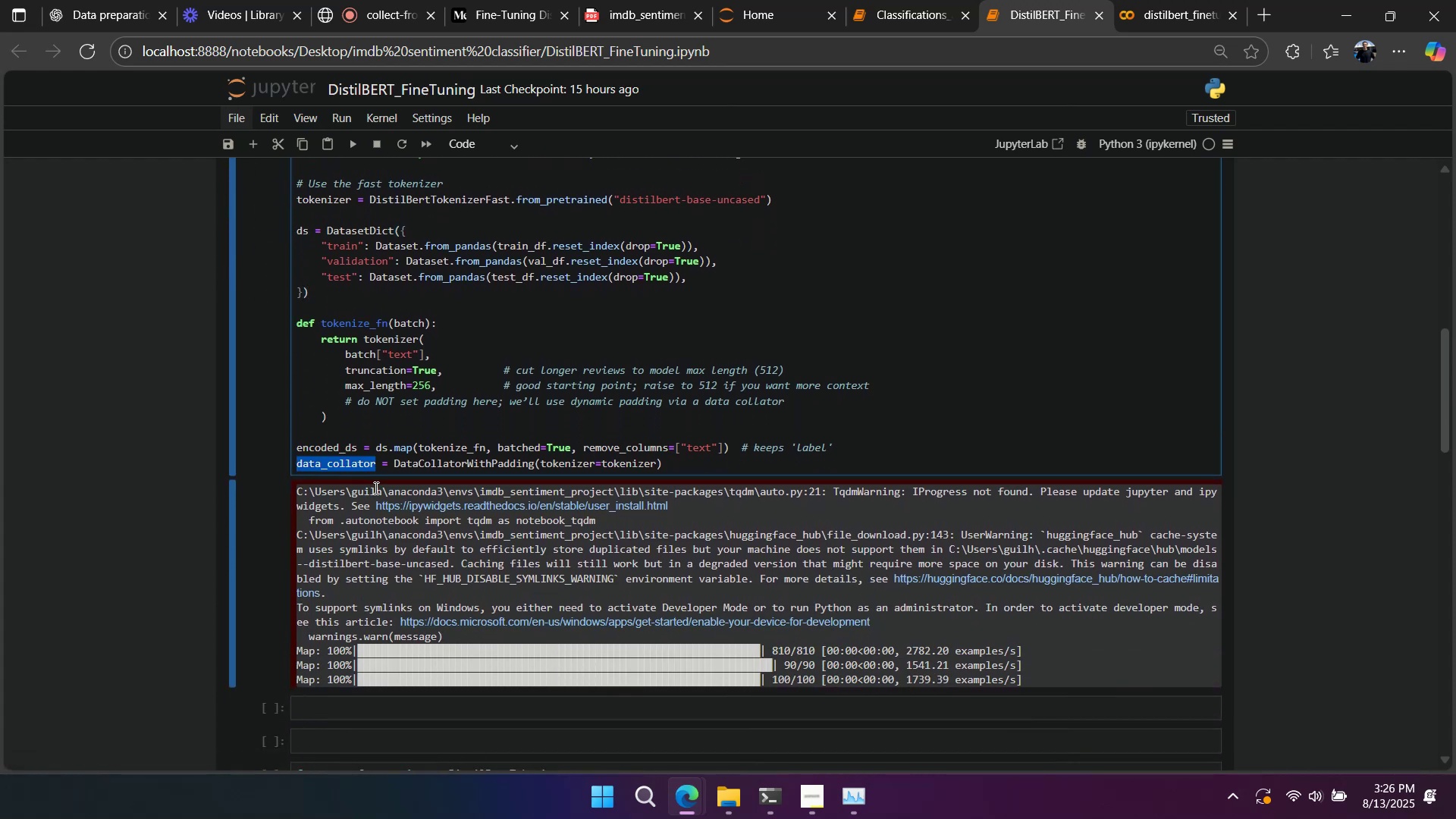 
scroll: coordinate [375, 491], scroll_direction: down, amount: 3.0
 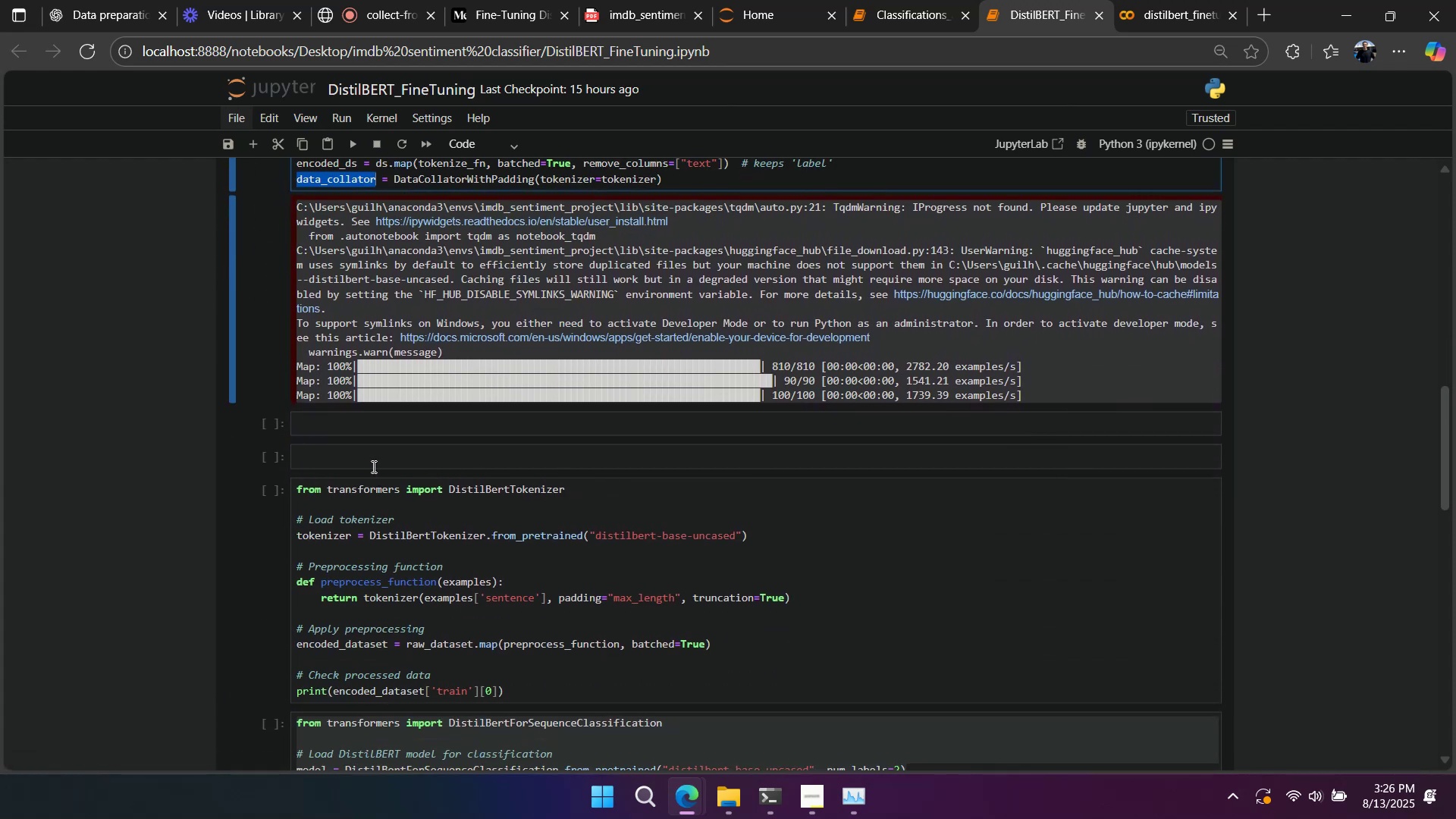 
left_click([372, 449])
 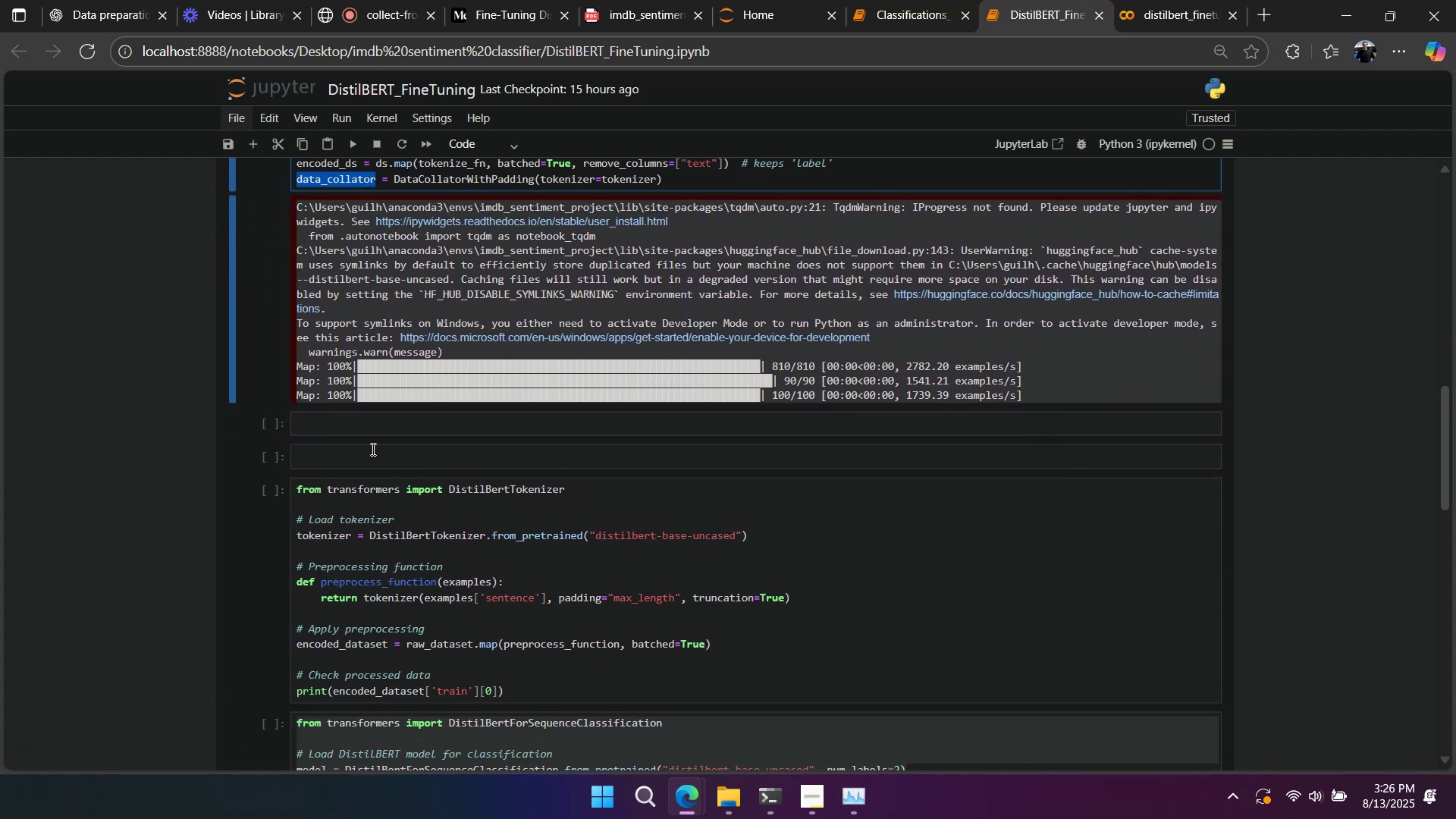 
key(Control+ControlLeft)
 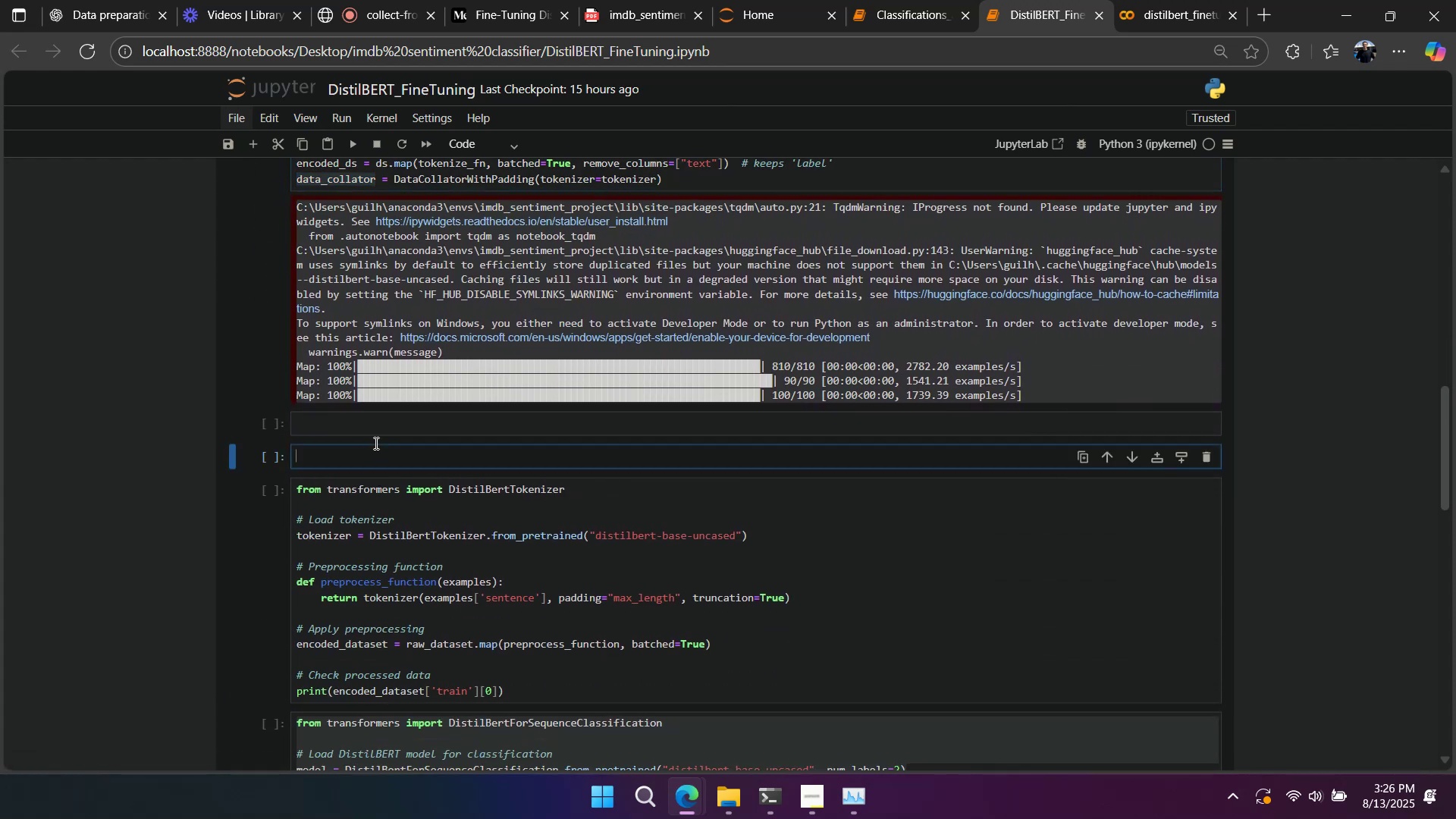 
key(Control+V)
 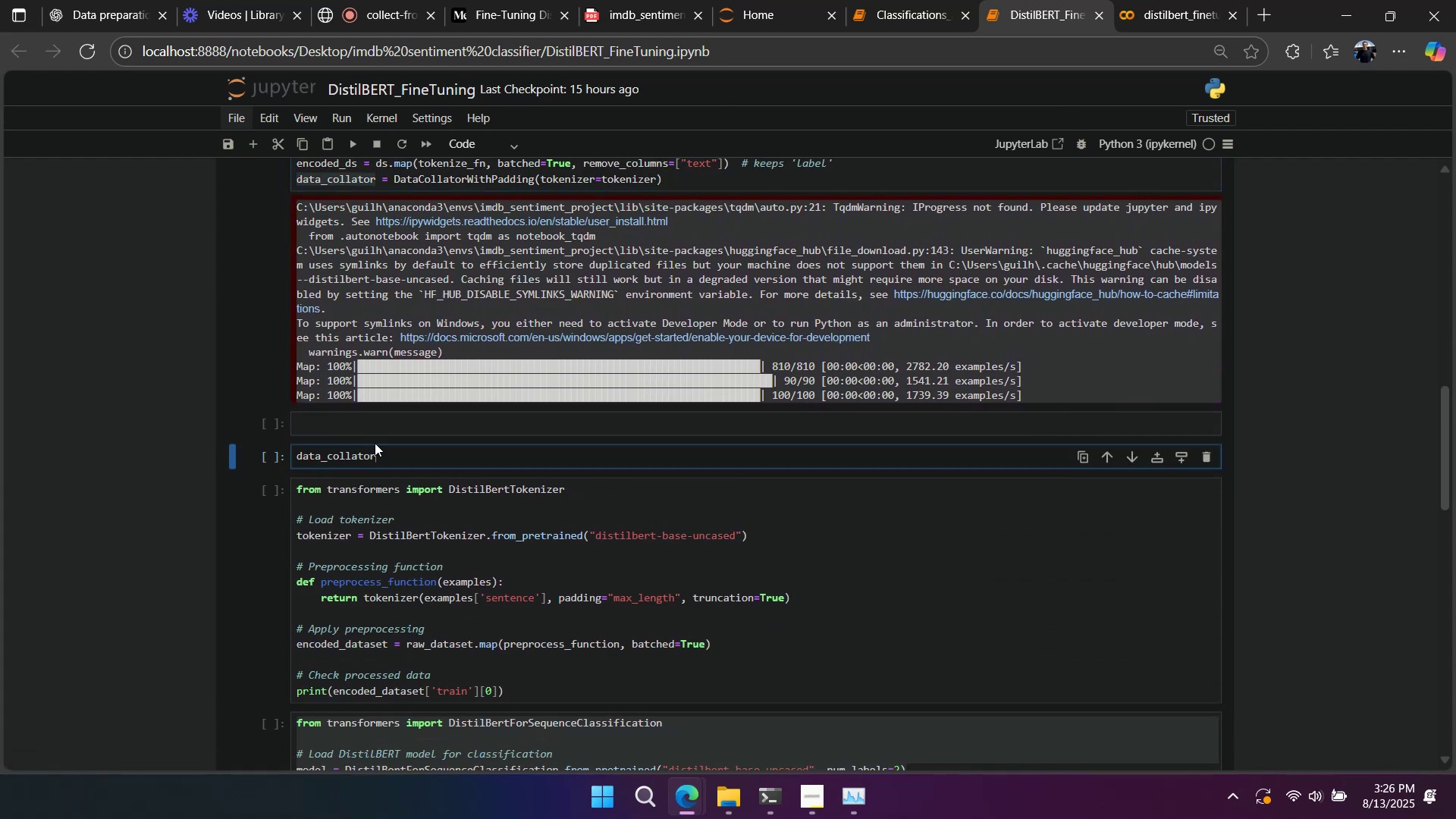 
key(Shift+Enter)
 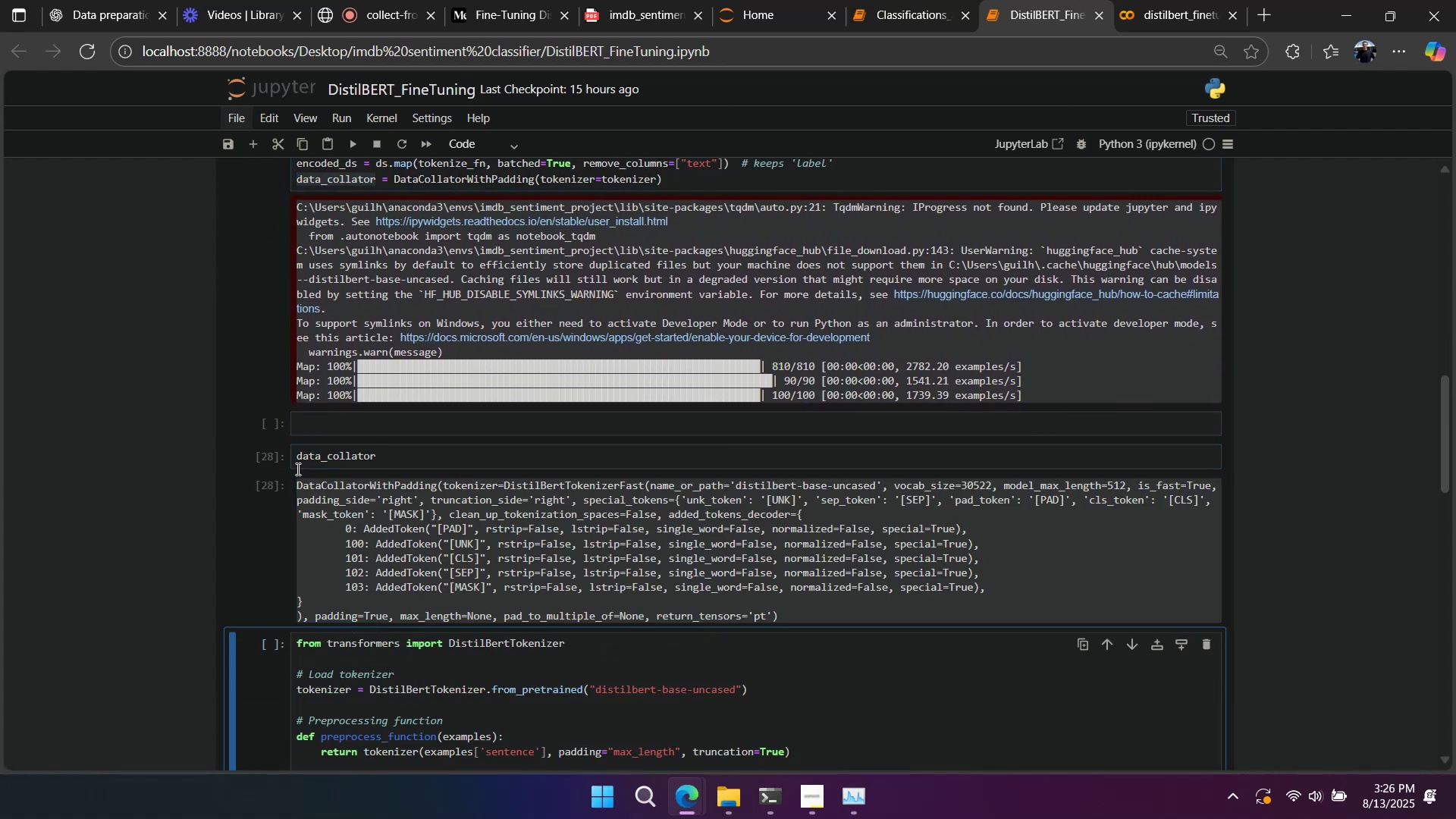 
left_click([285, 457])
 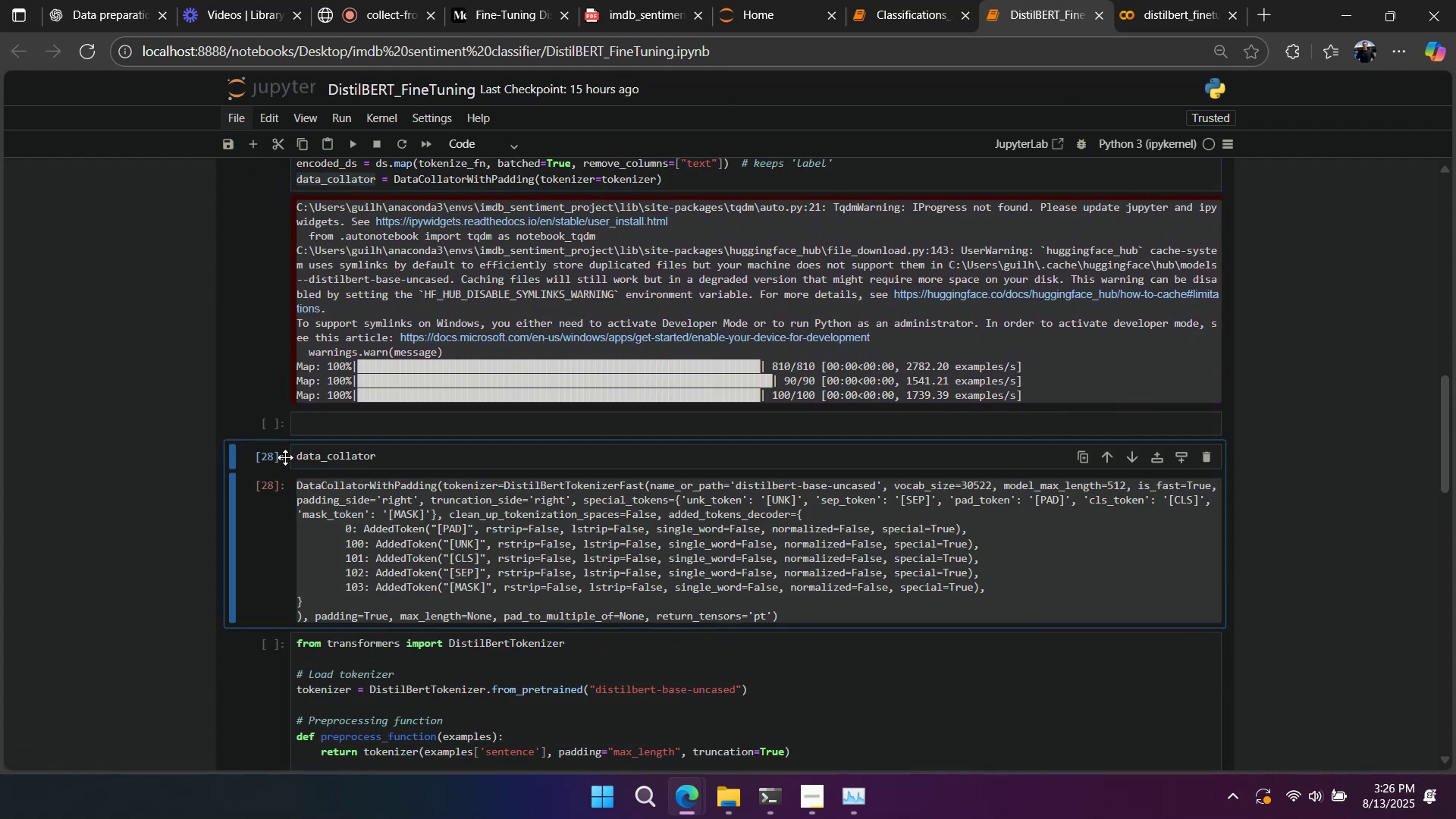 
type(ddaadddd)
 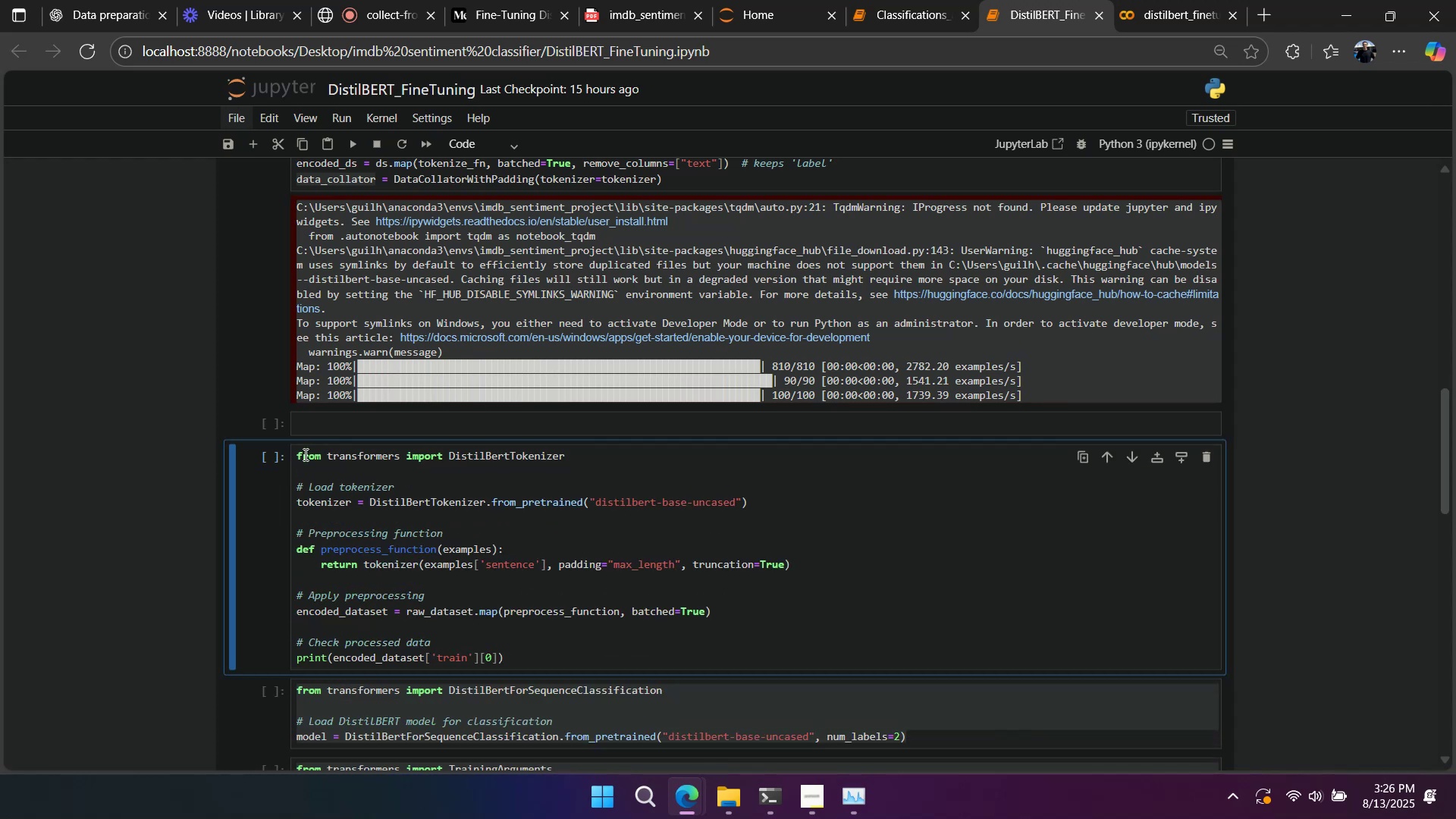 
scroll: coordinate [344, 446], scroll_direction: down, amount: 2.0
 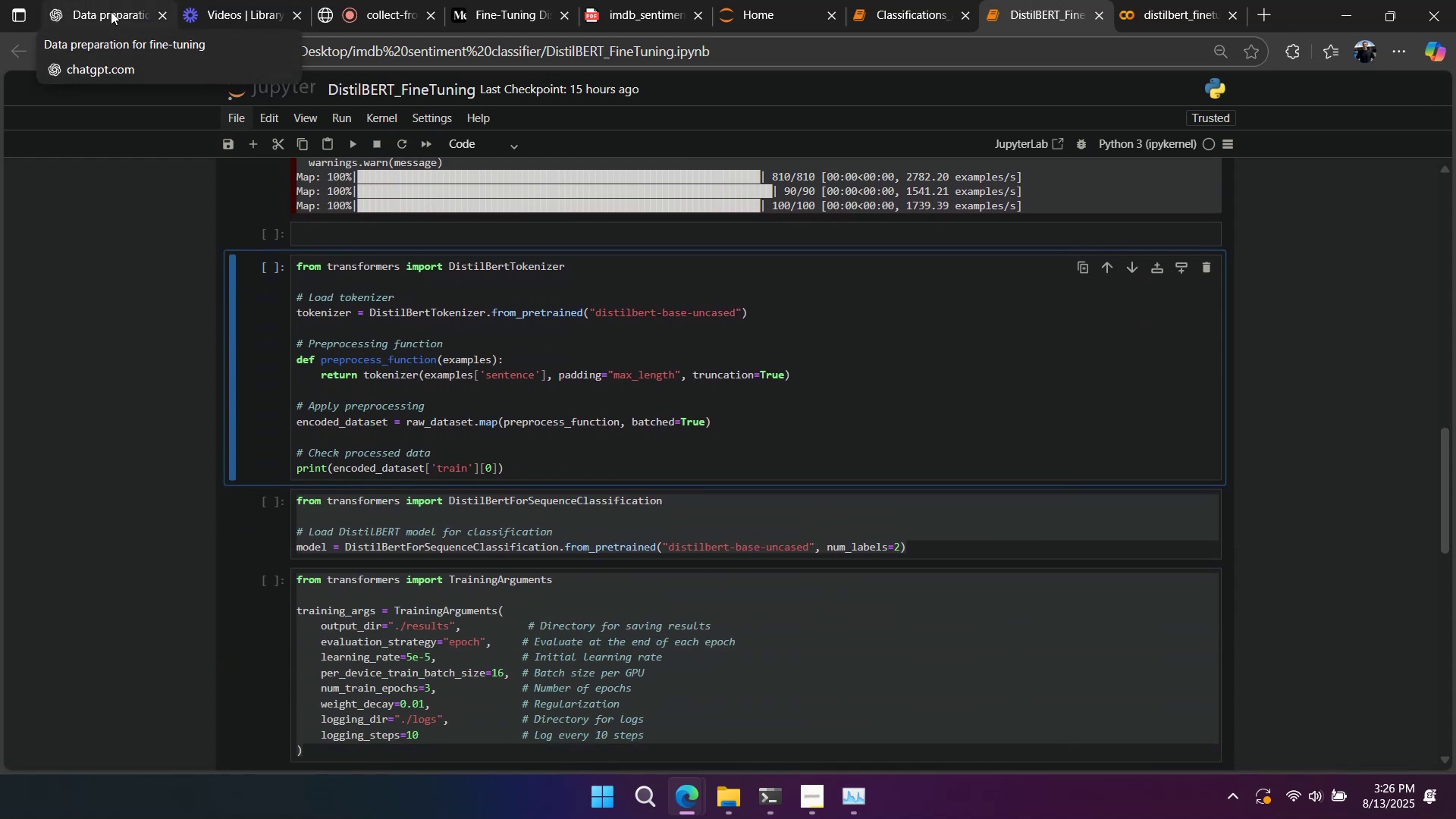 
left_click([111, 11])
 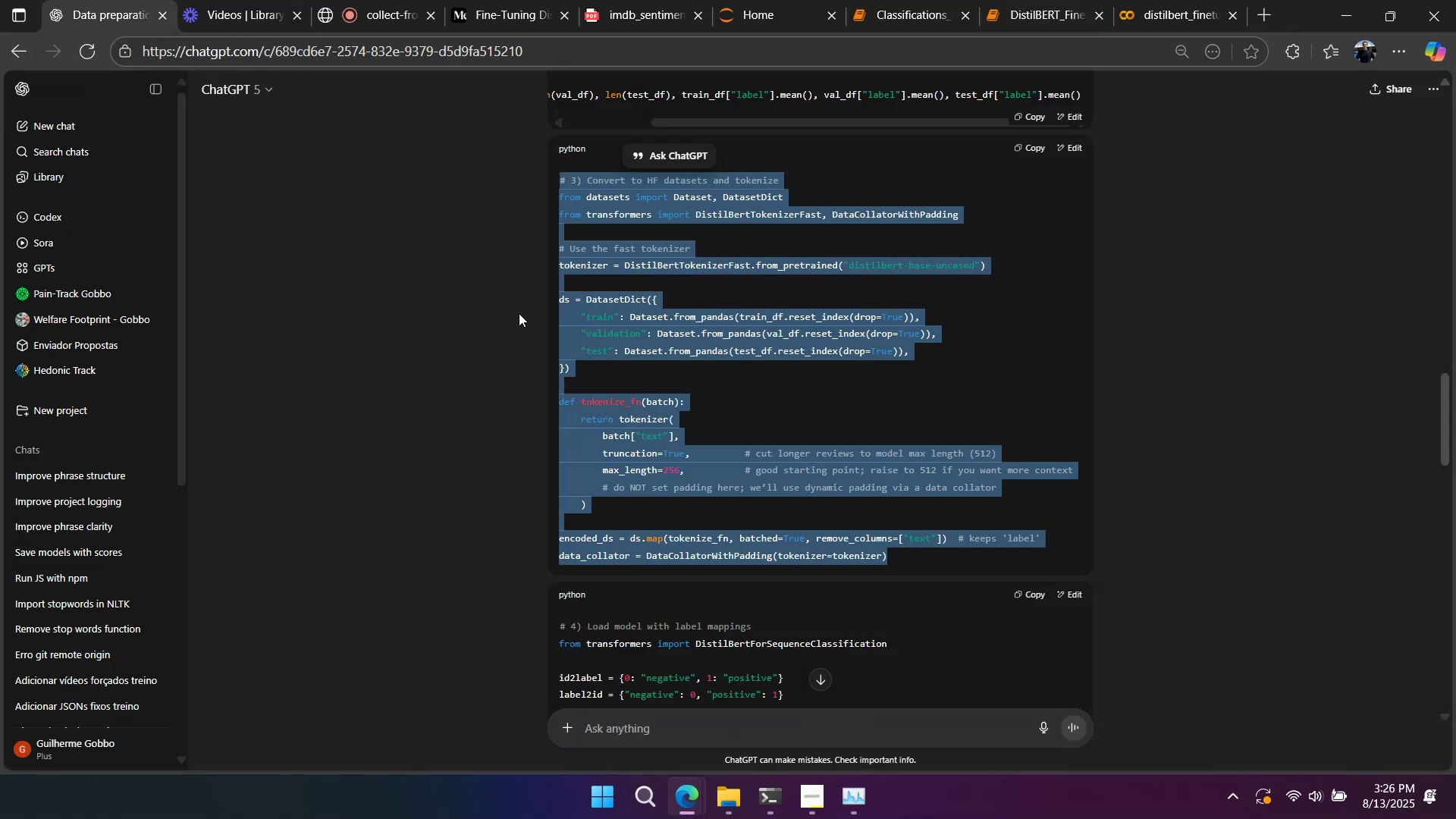 
scroll: coordinate [620, 438], scroll_direction: down, amount: 4.0
 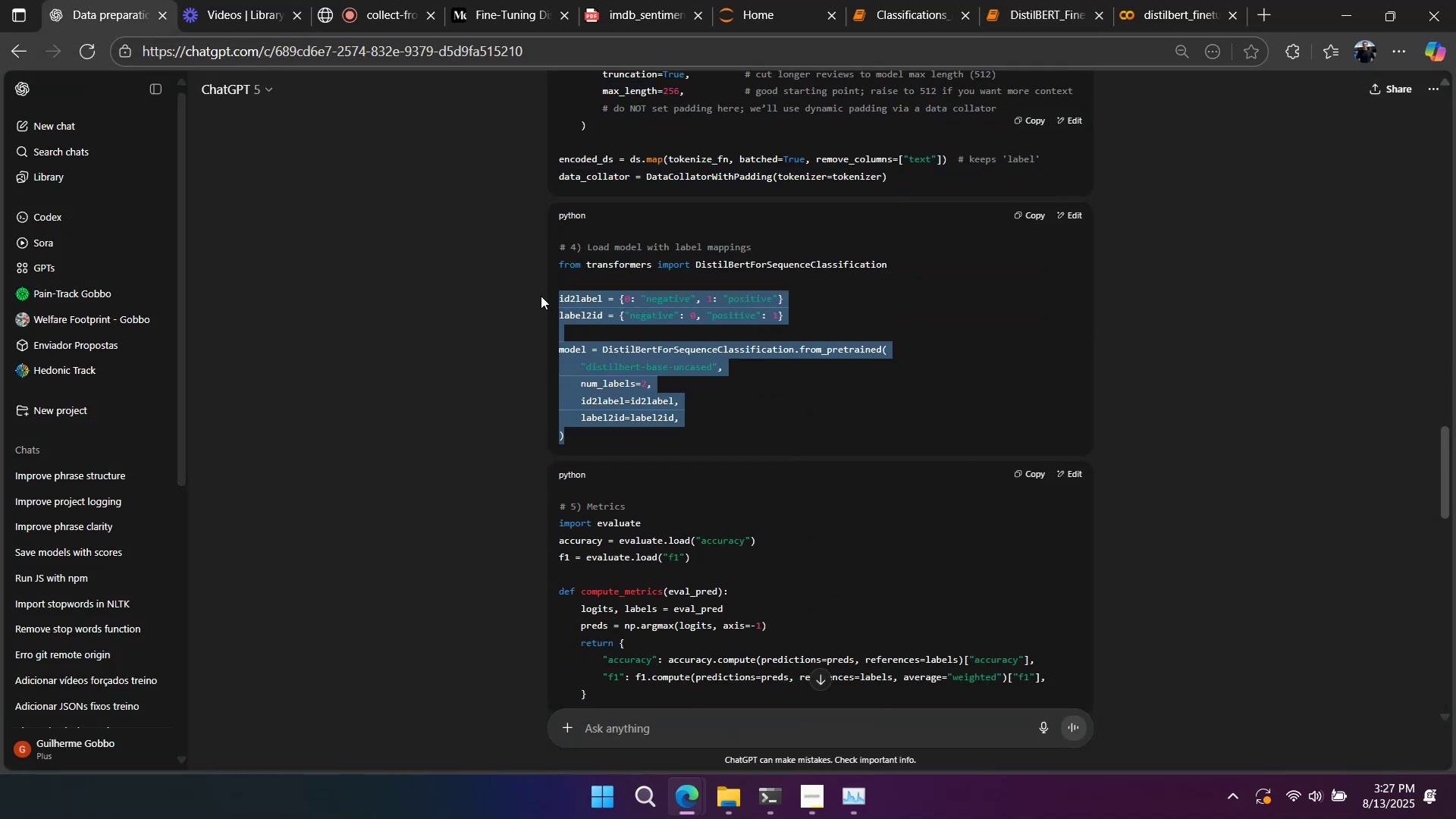 
key(Control+C)
 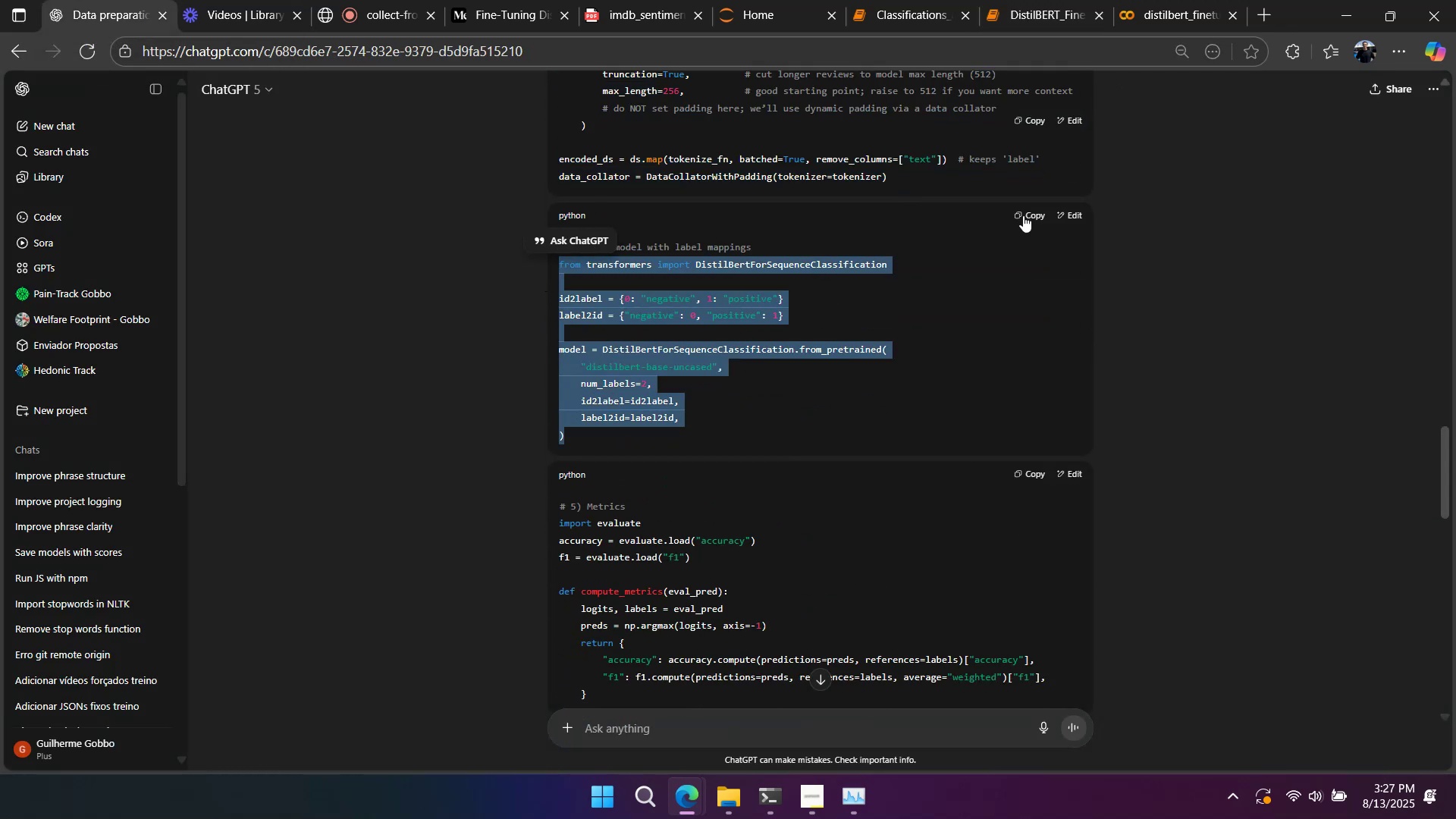 
double_click([868, 294])
 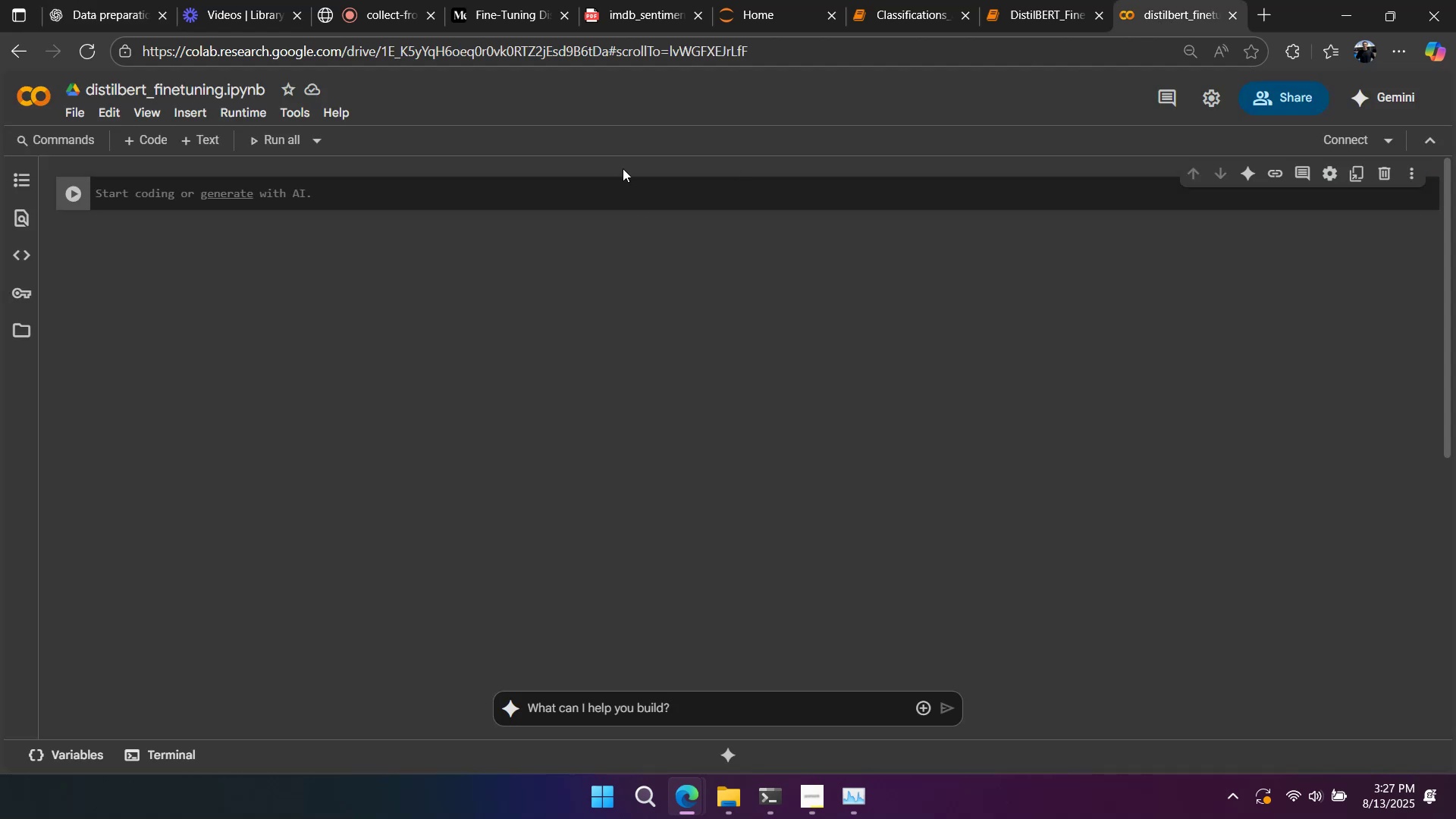 
left_click([1056, 17])
 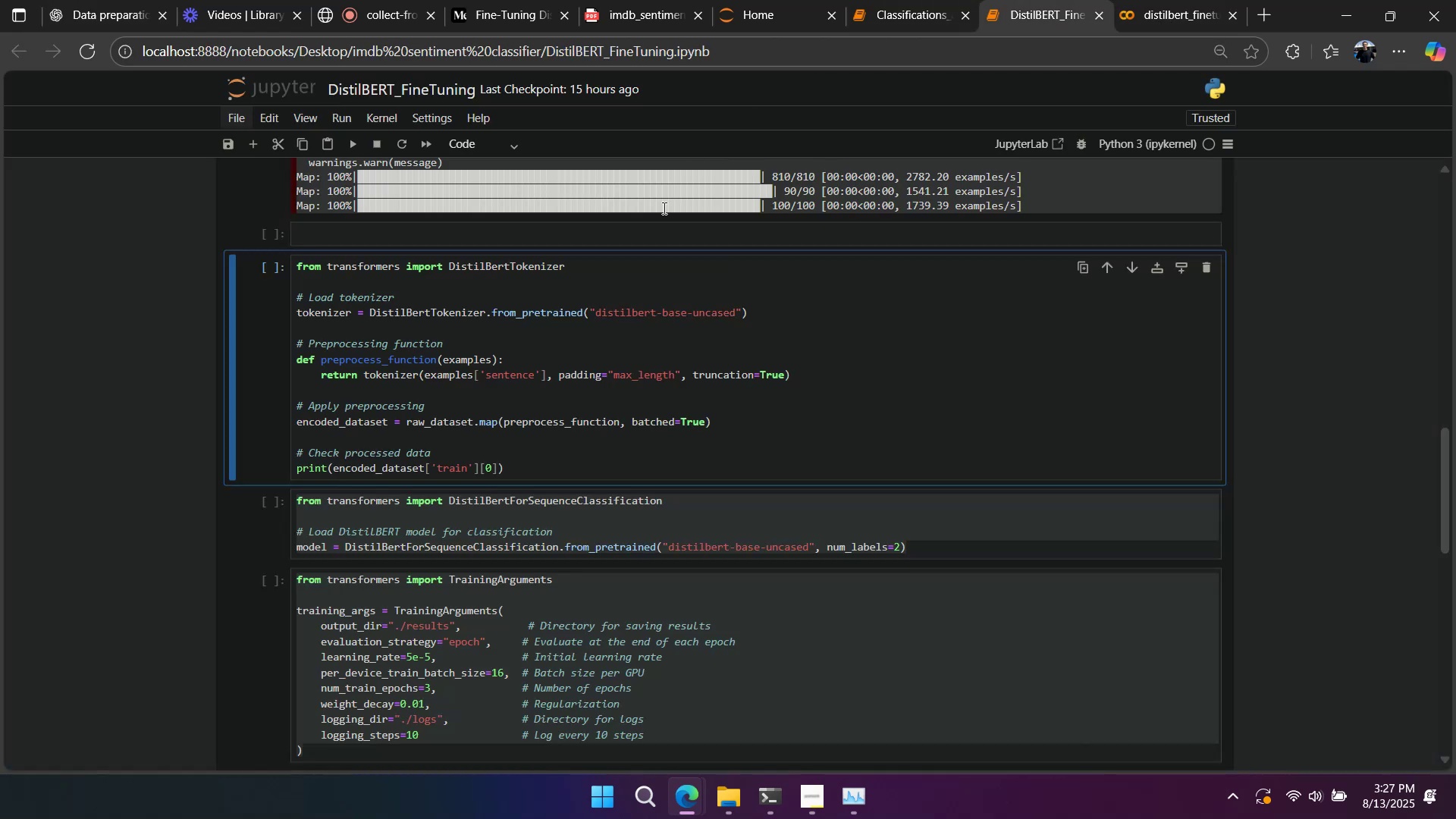 
left_click([618, 347])
 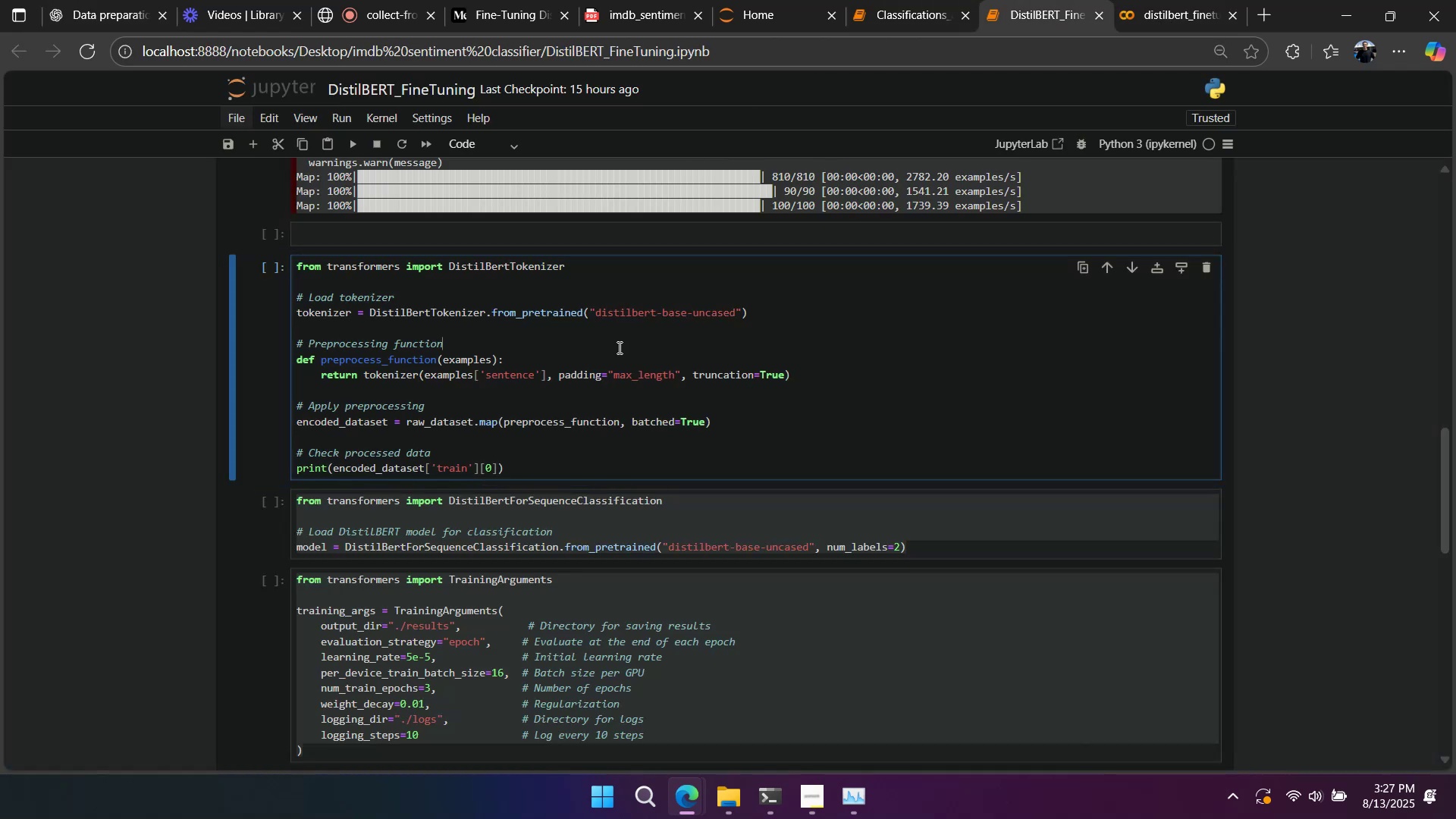 
key(Control+A)
 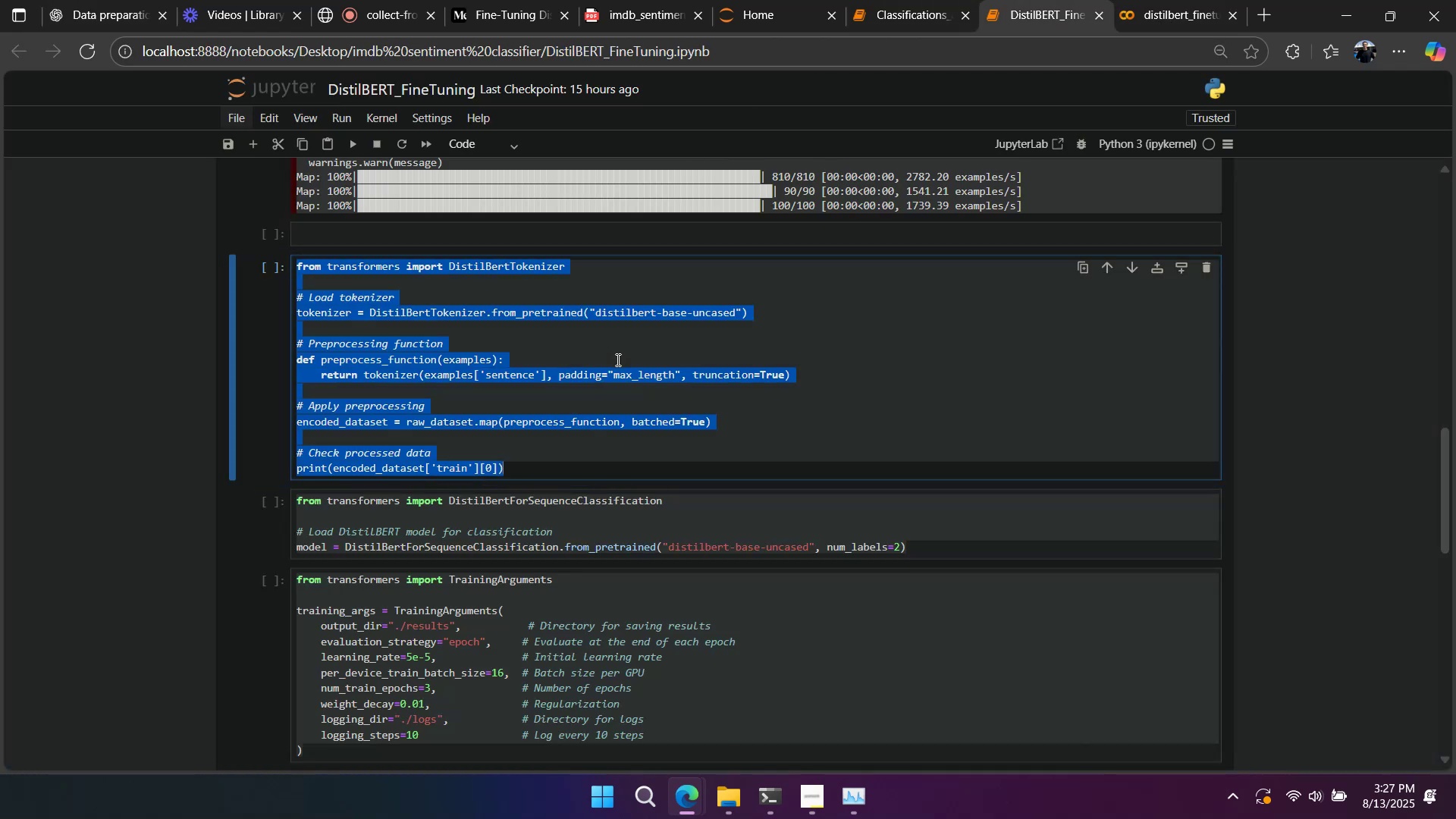 
key(Control+V)
 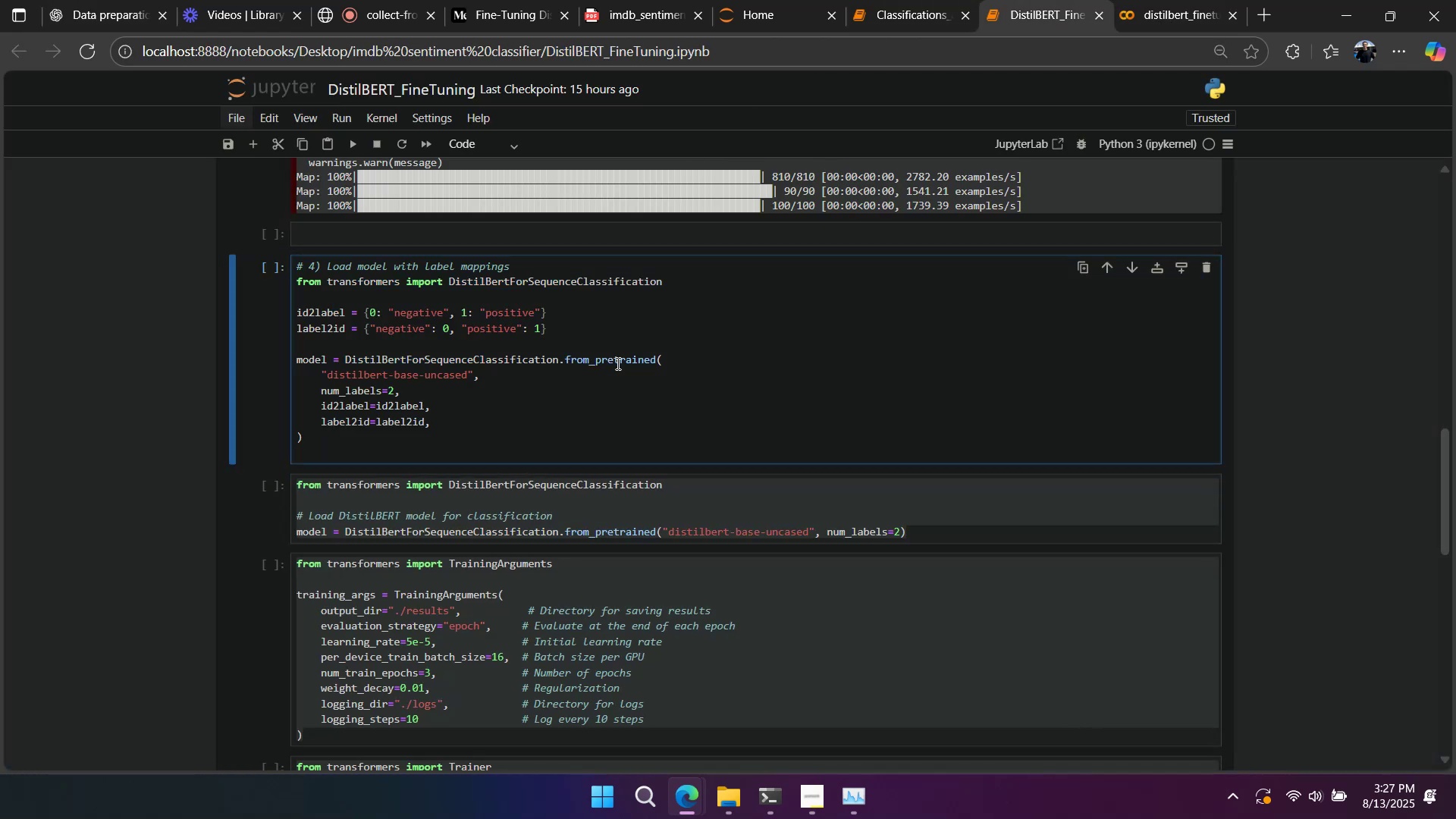 
key(Control+Z)
 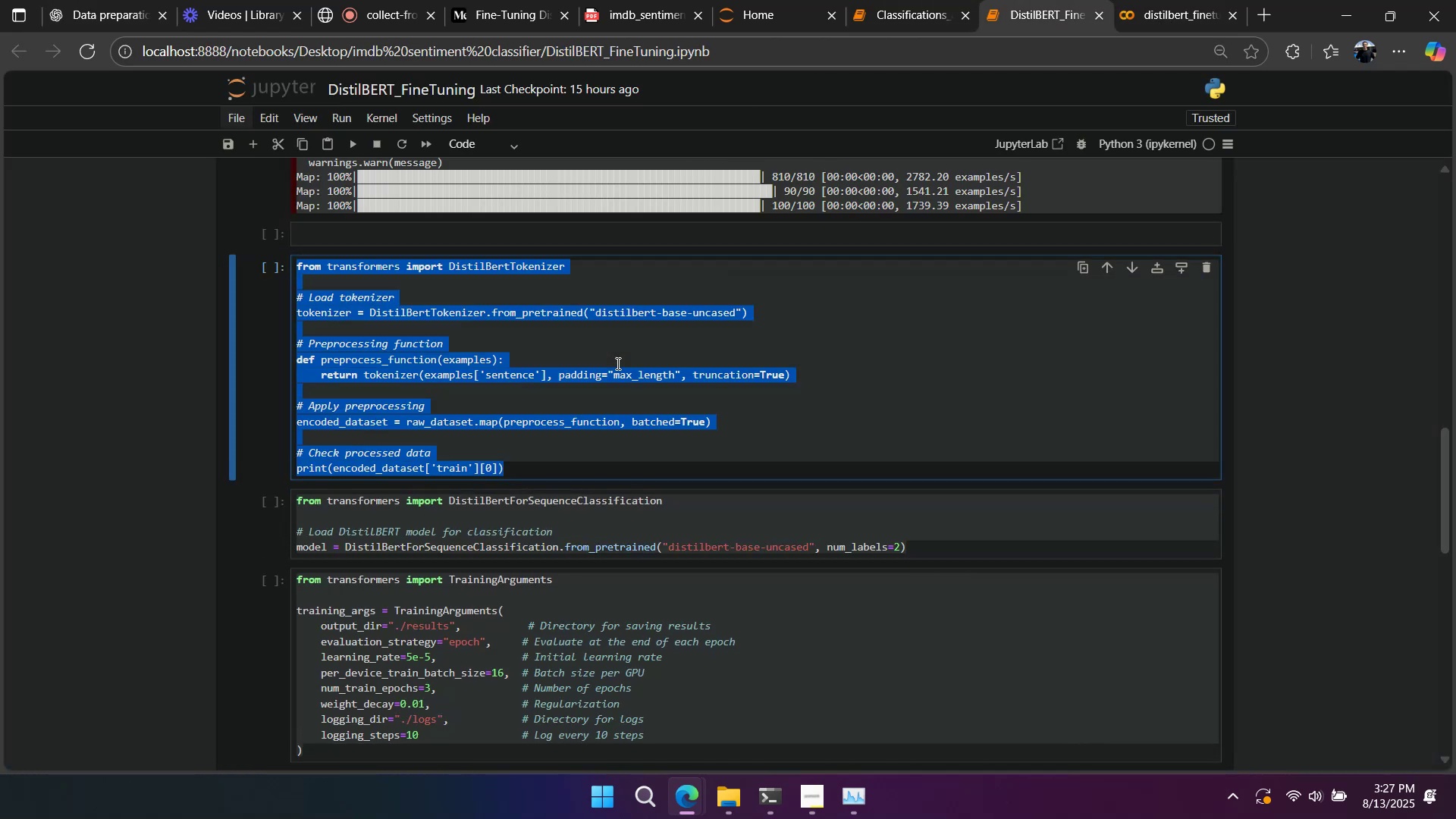 
key(Control+Y)
 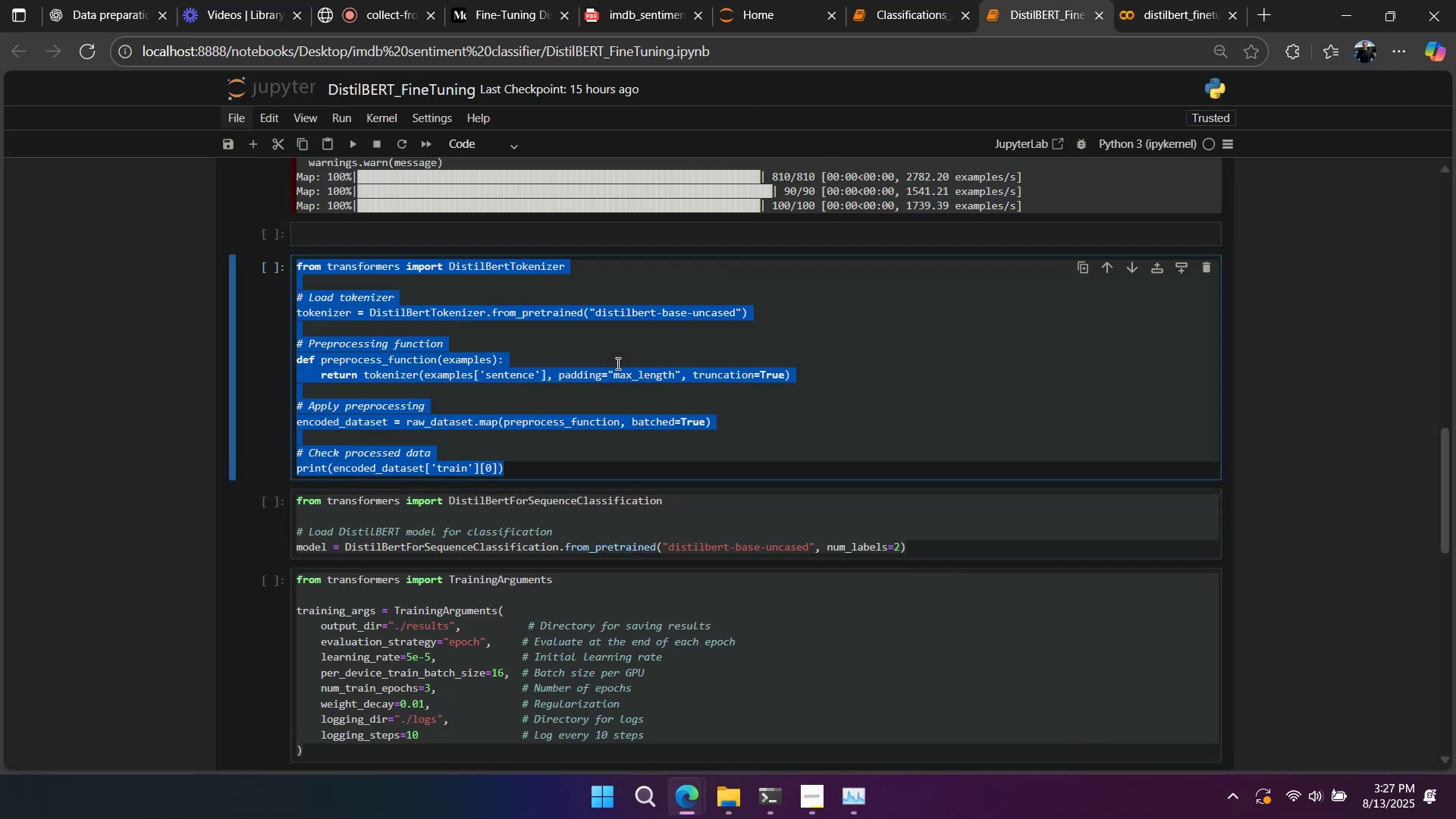 
key(Control+V)
 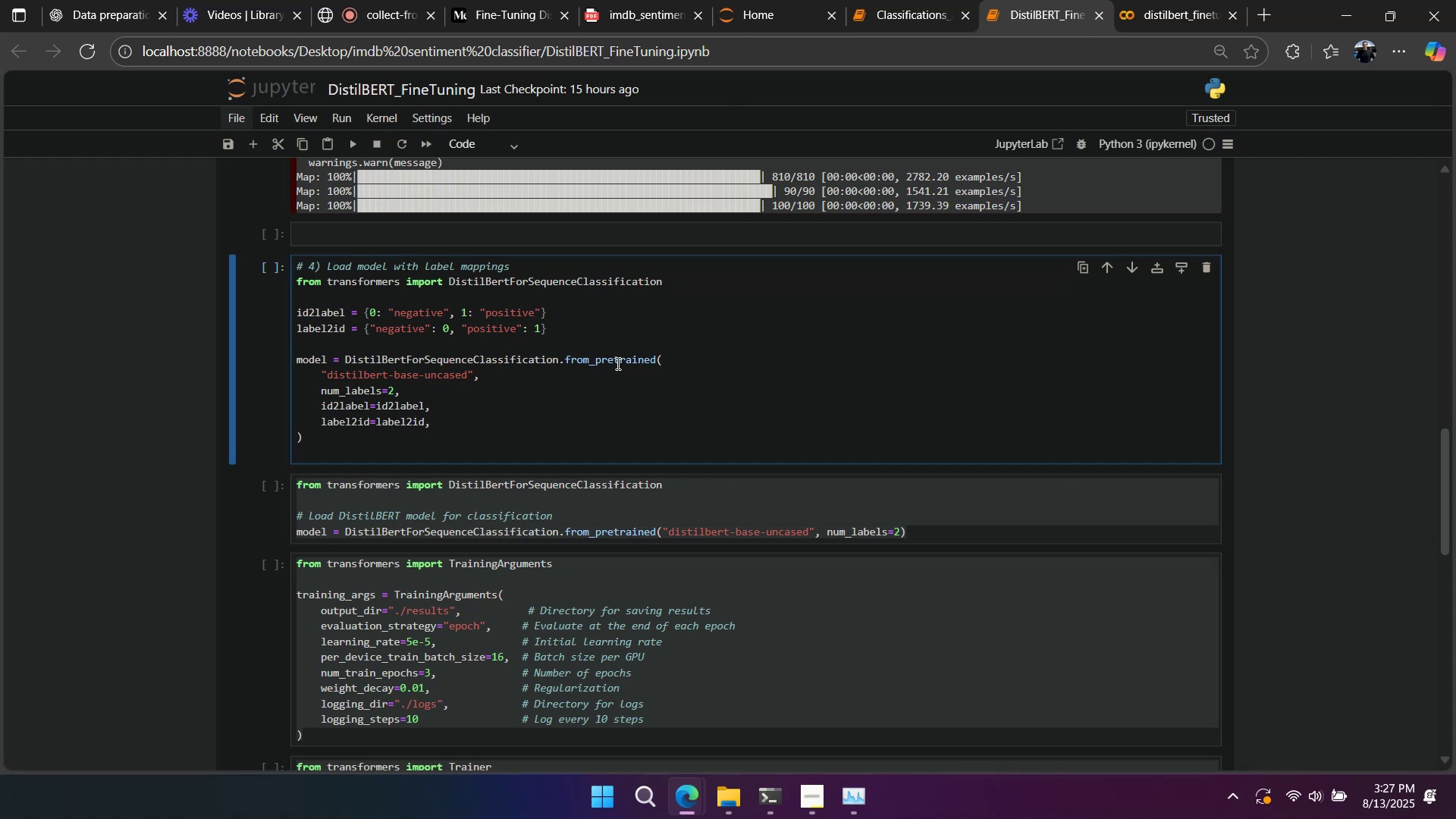 
wait(14.69)
 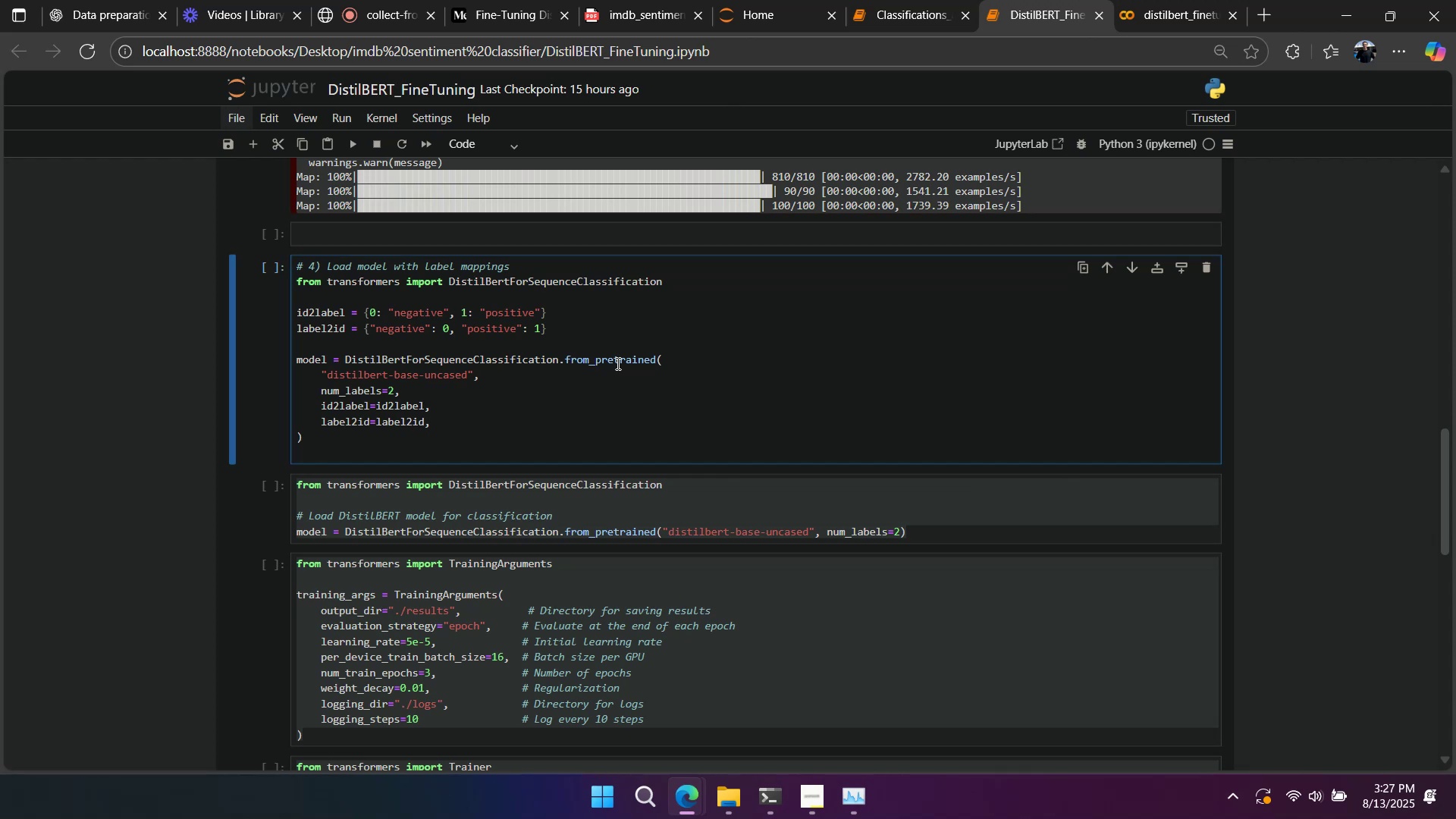 
key(Control+C)
 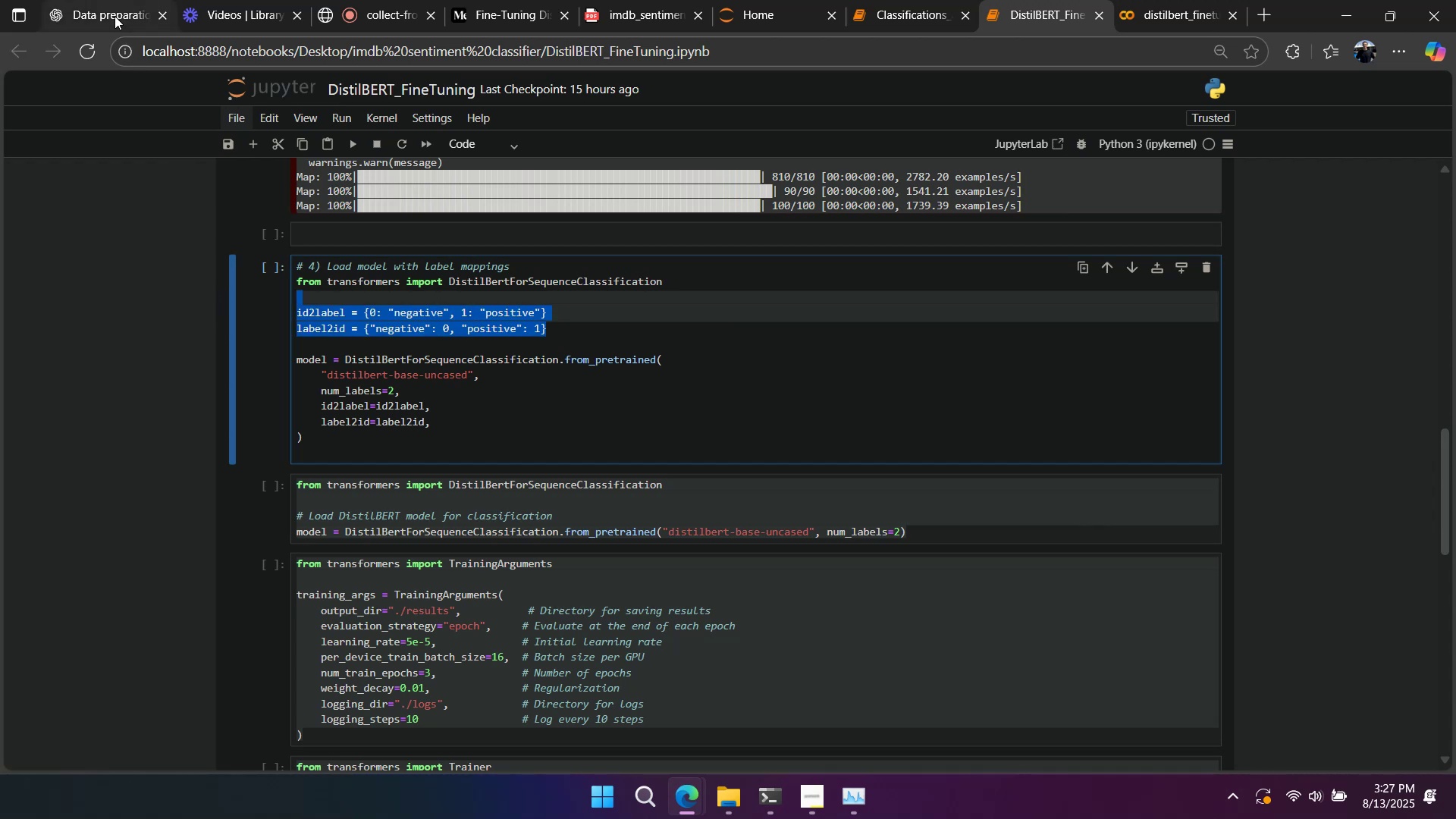 
left_click([115, 16])
 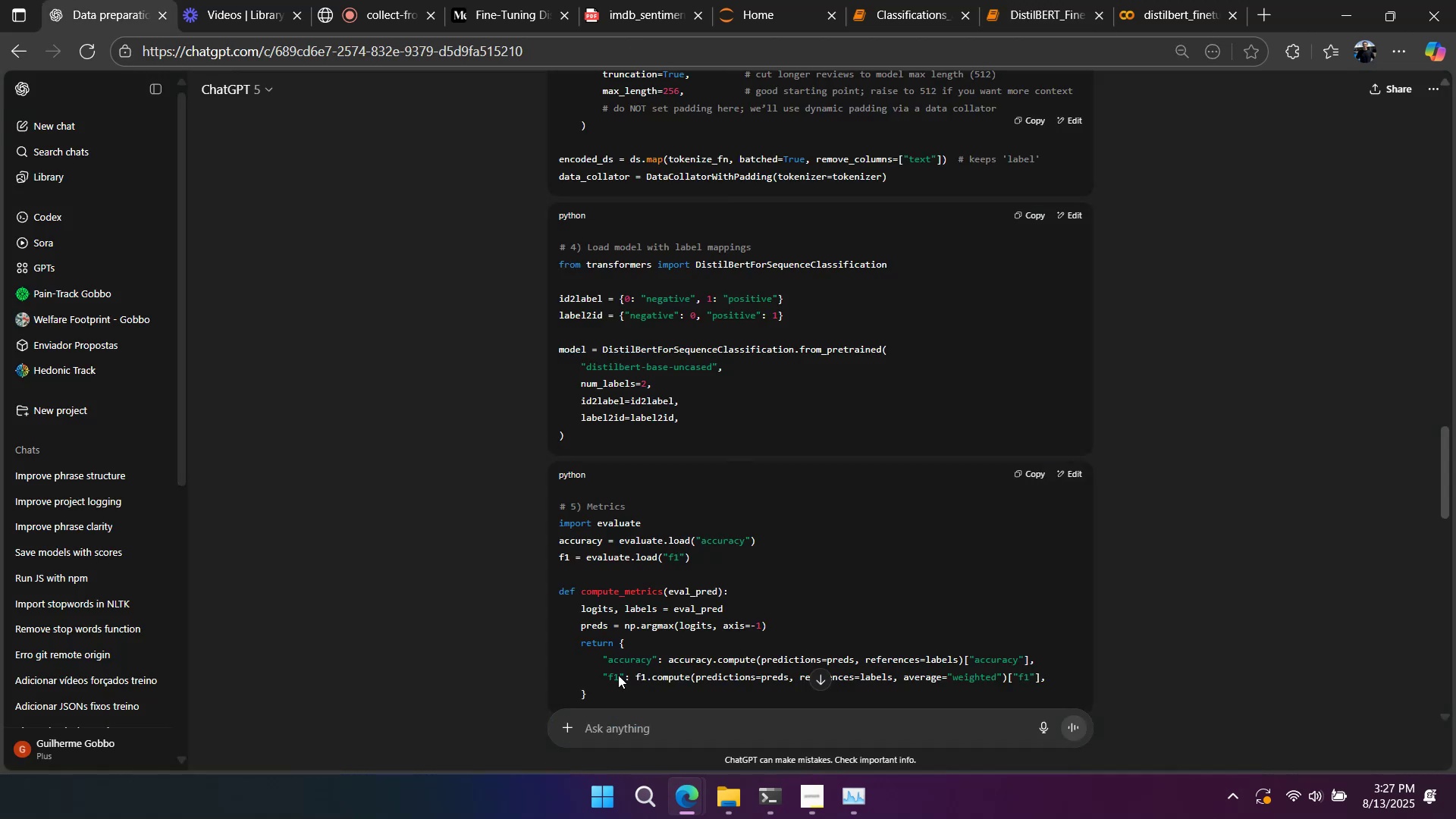 
left_click([621, 721])
 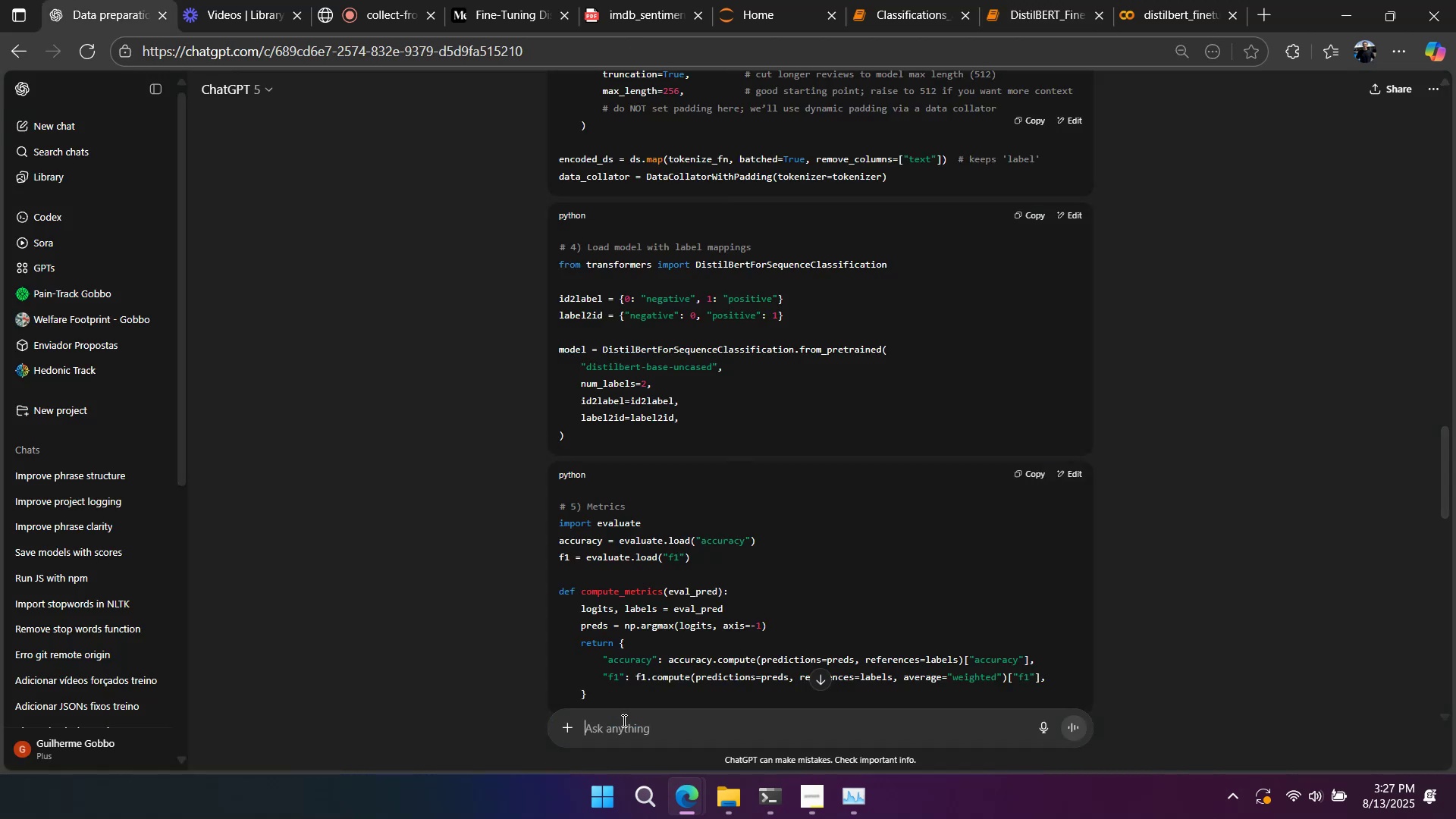 
type(why do you added this? )
 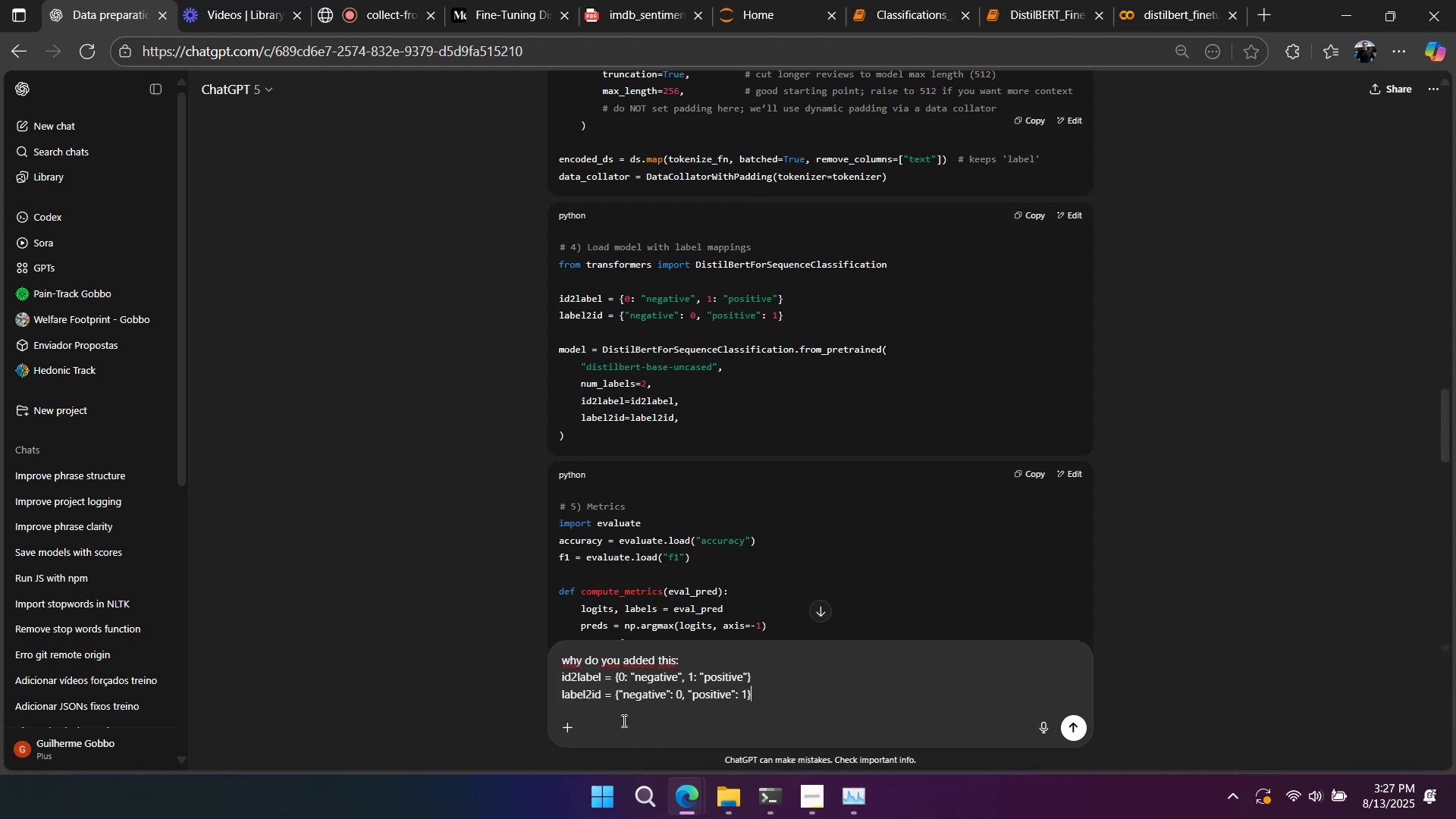 
 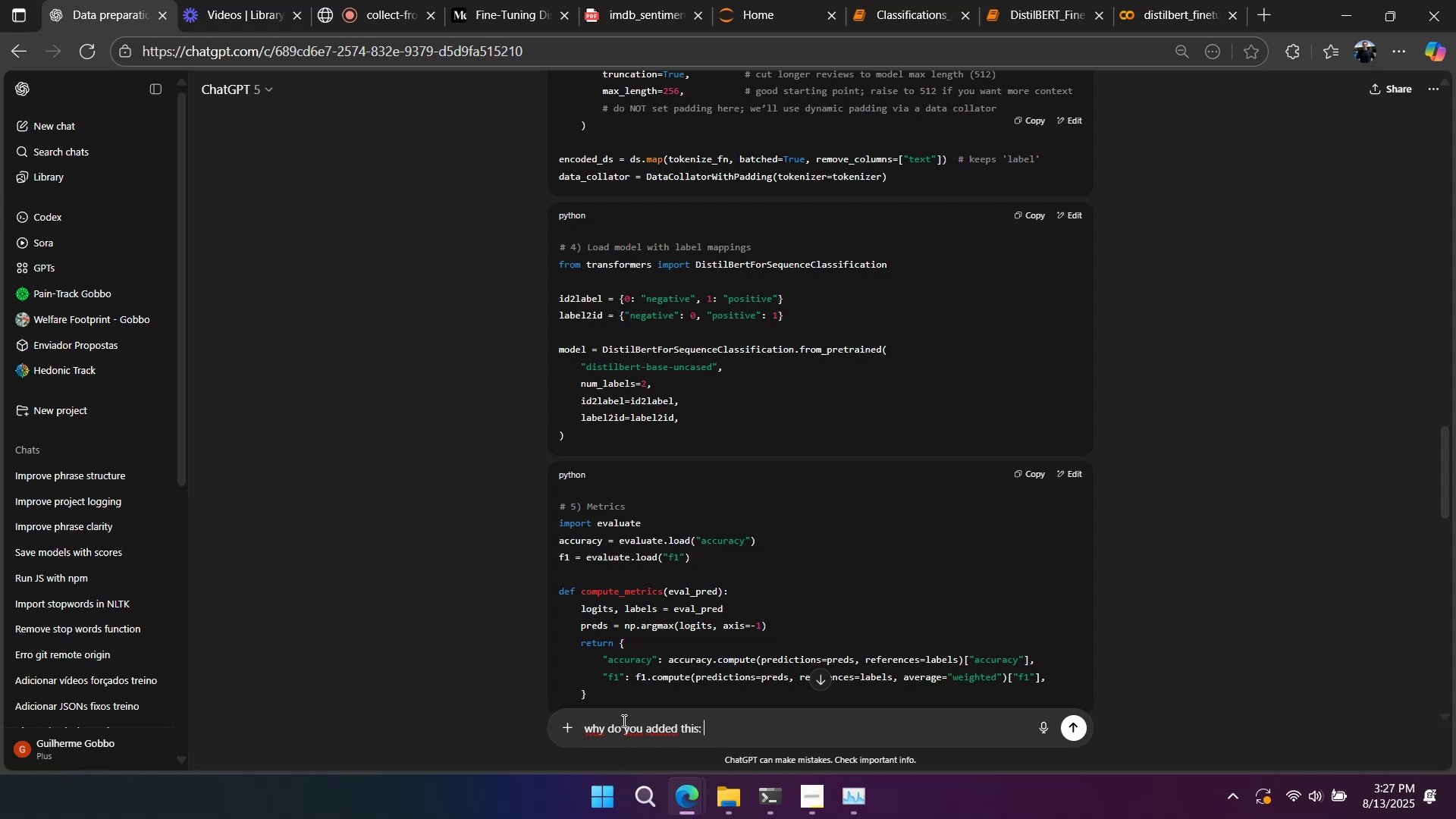 
key(Control+ControlLeft)
 